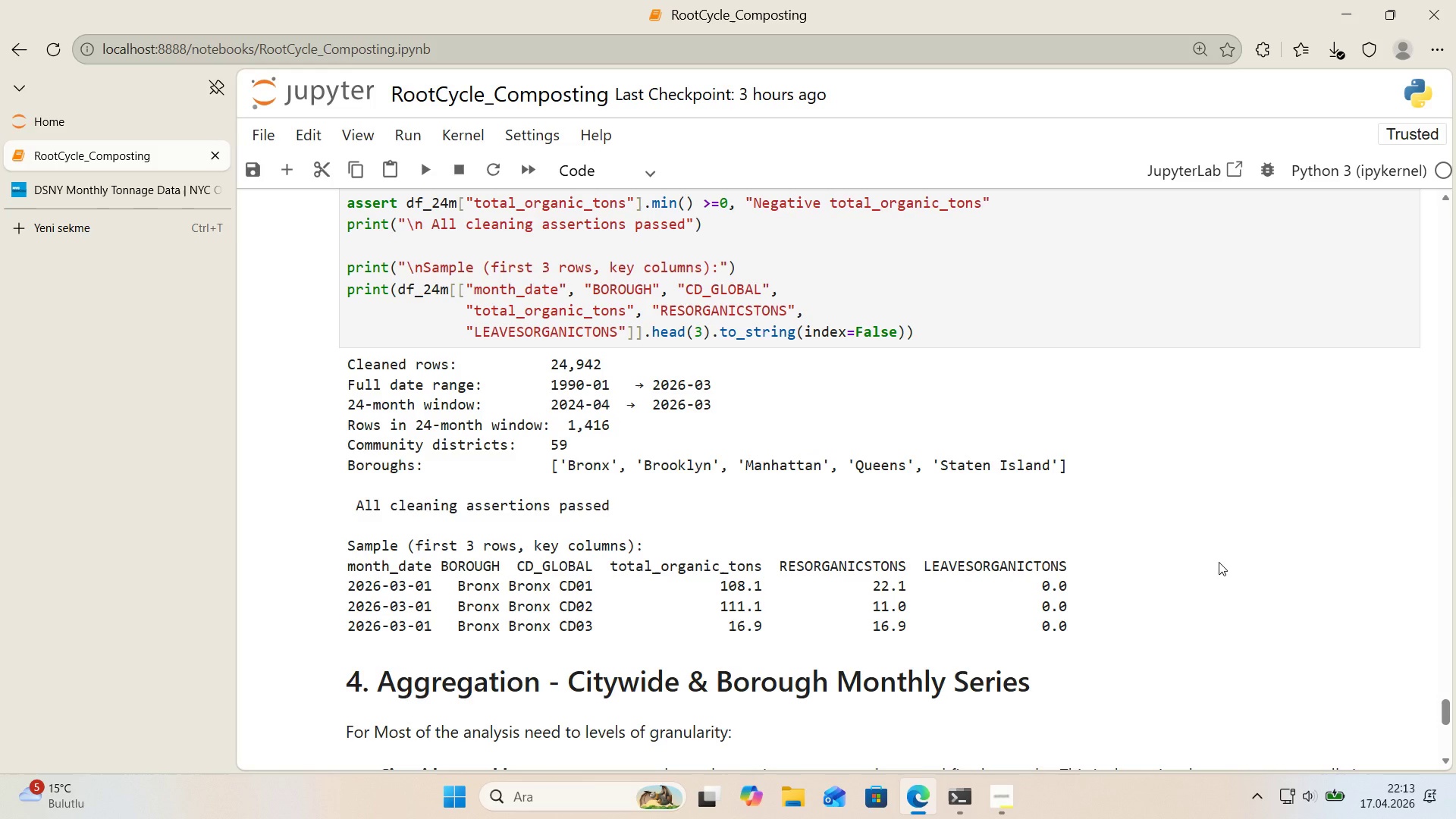 
scroll: coordinate [967, 499], scroll_direction: down, amount: 2.0
 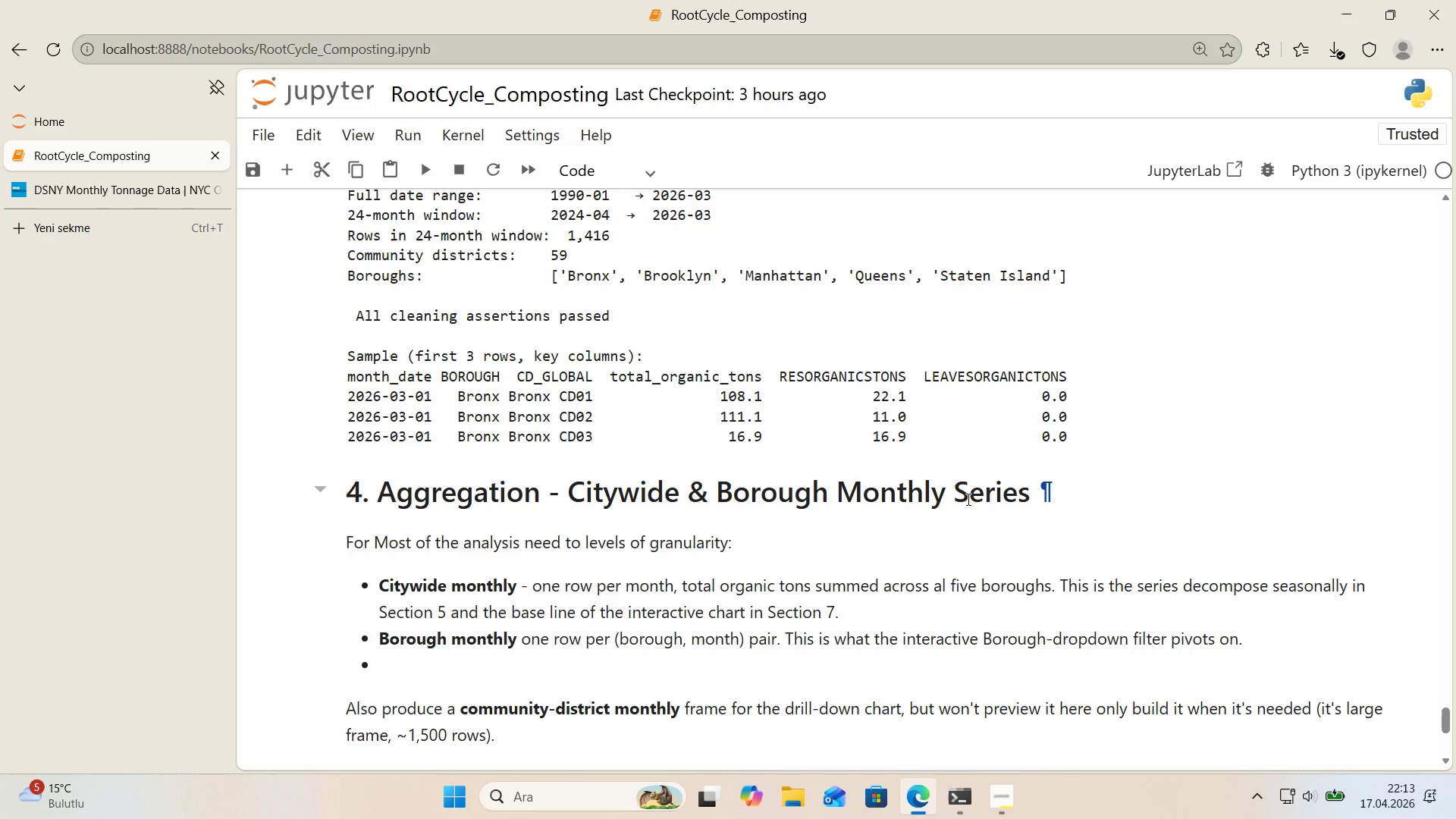 
wait(16.44)
 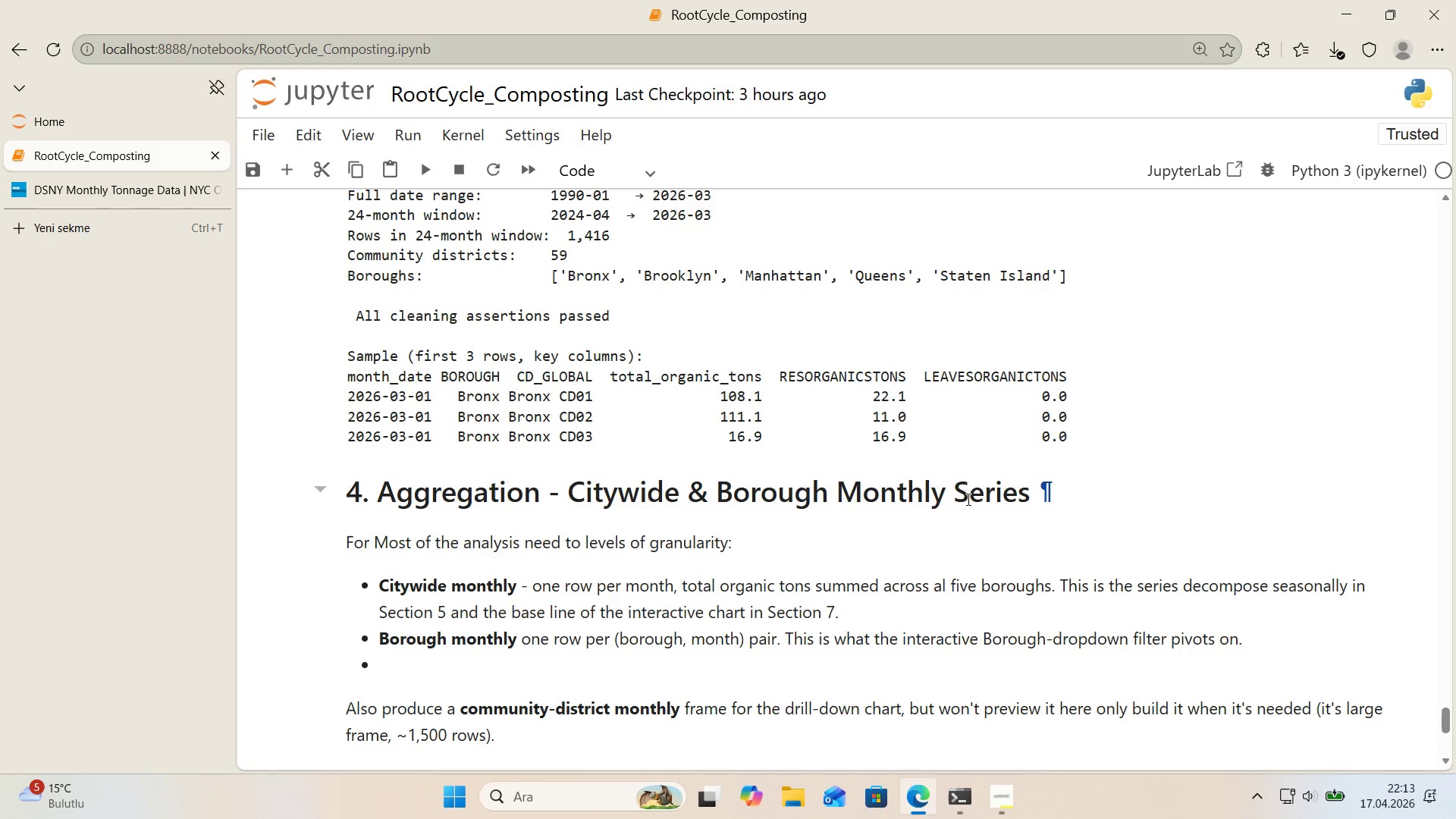 
scroll: coordinate [1268, 409], scroll_direction: up, amount: 1.0
 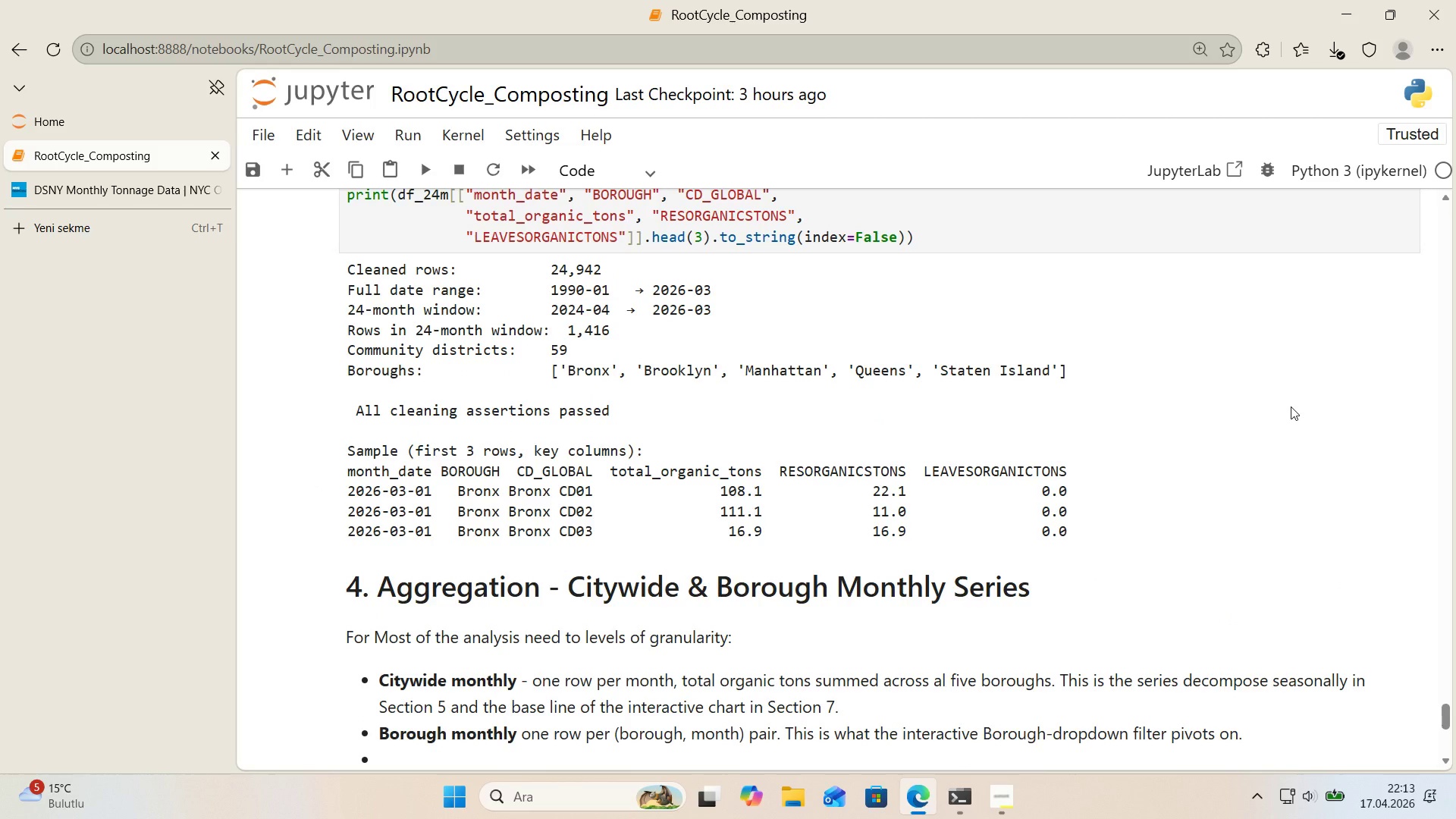 
wait(9.42)
 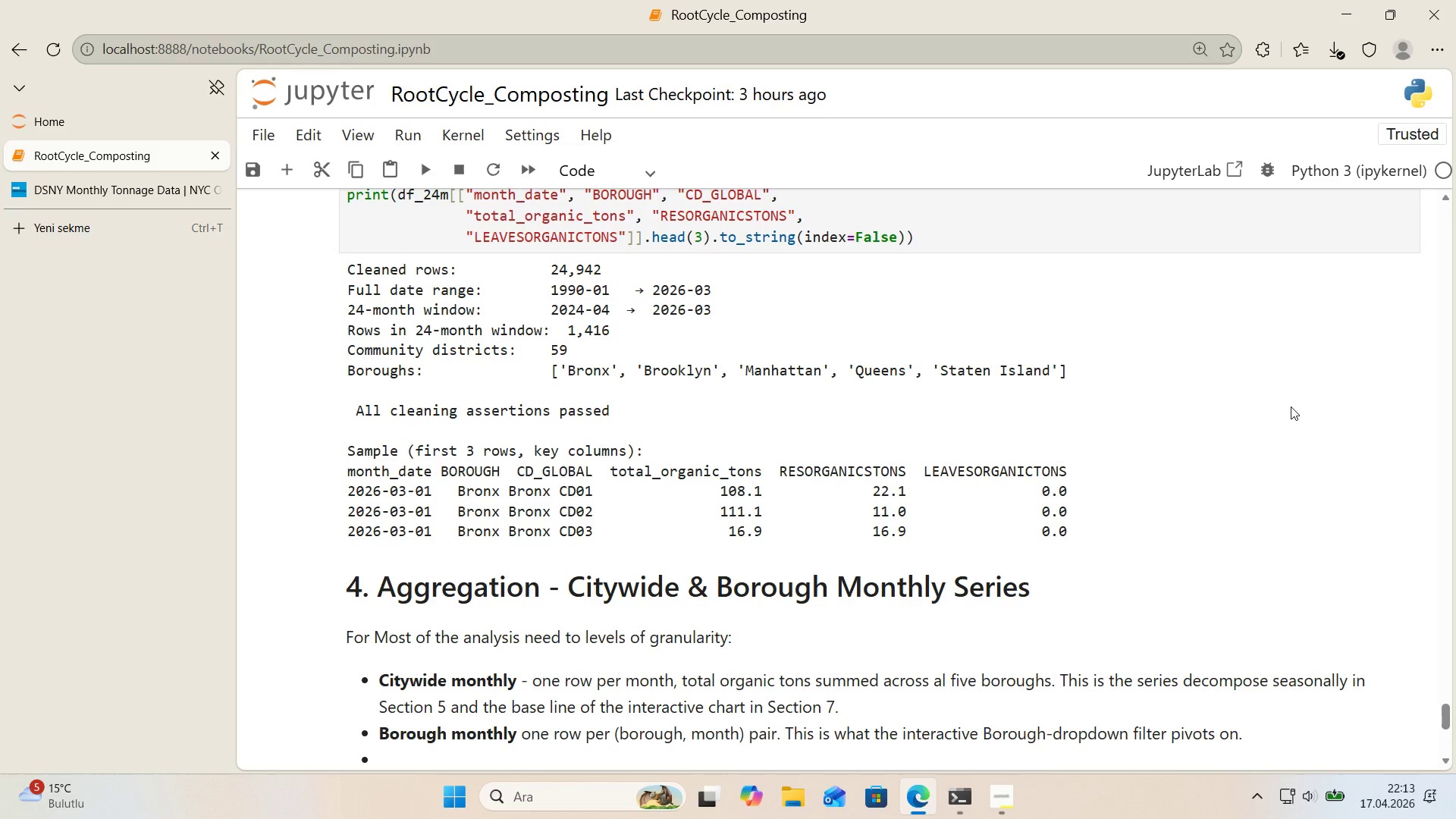 
scroll: coordinate [1304, 384], scroll_direction: down, amount: 3.0
 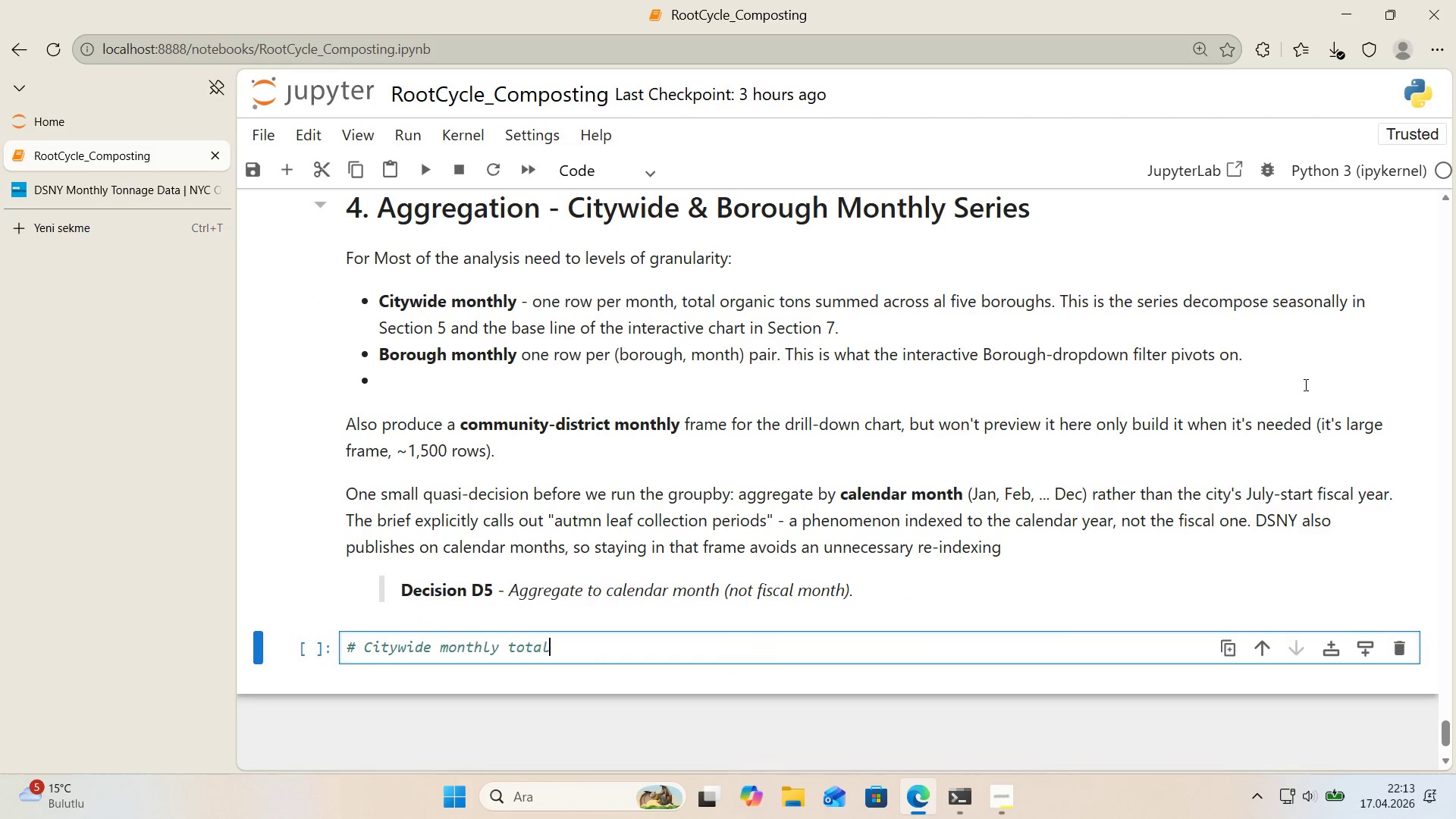 
scroll: coordinate [1307, 384], scroll_direction: up, amount: 1.0
 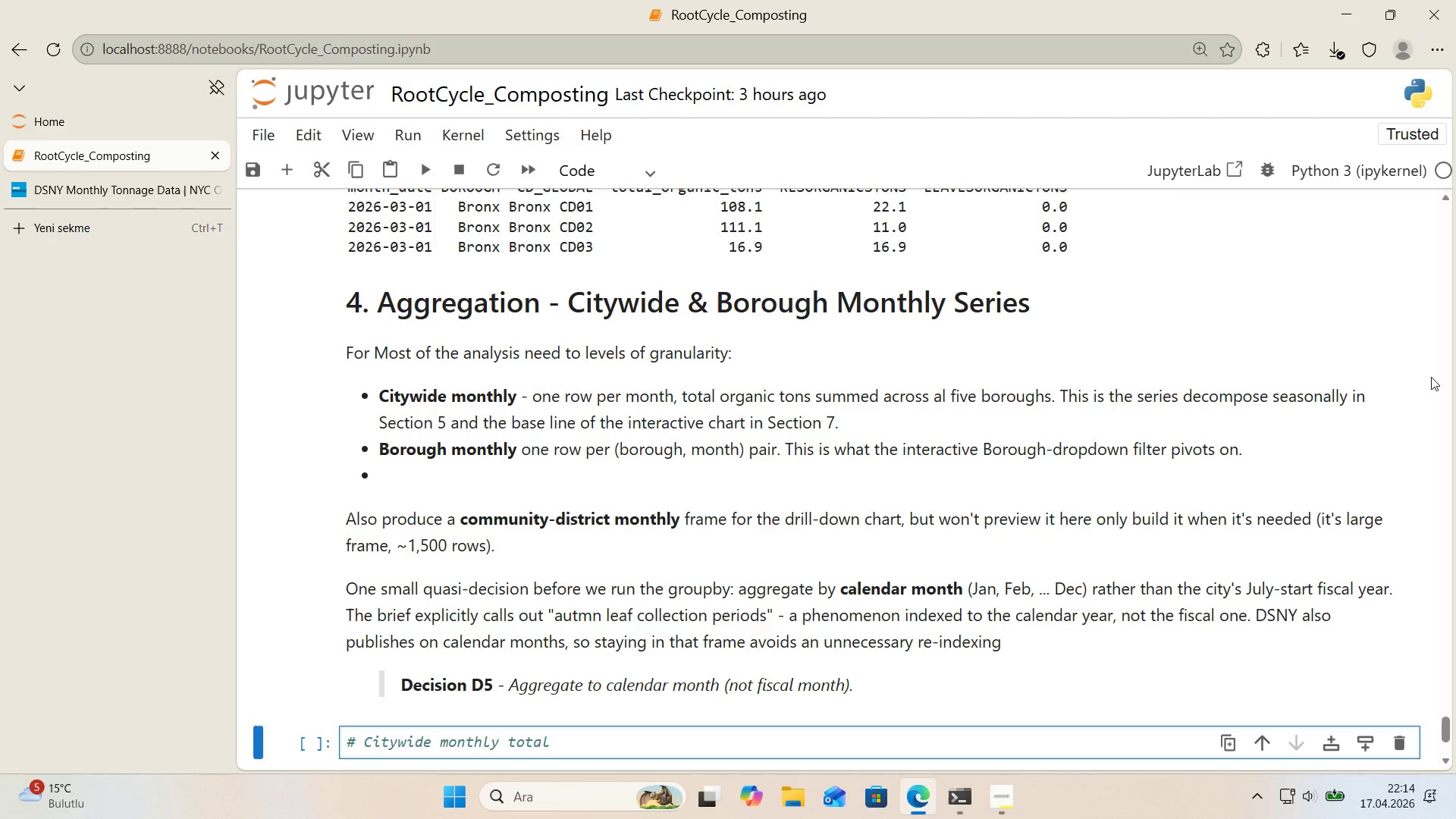 
wait(26.72)
 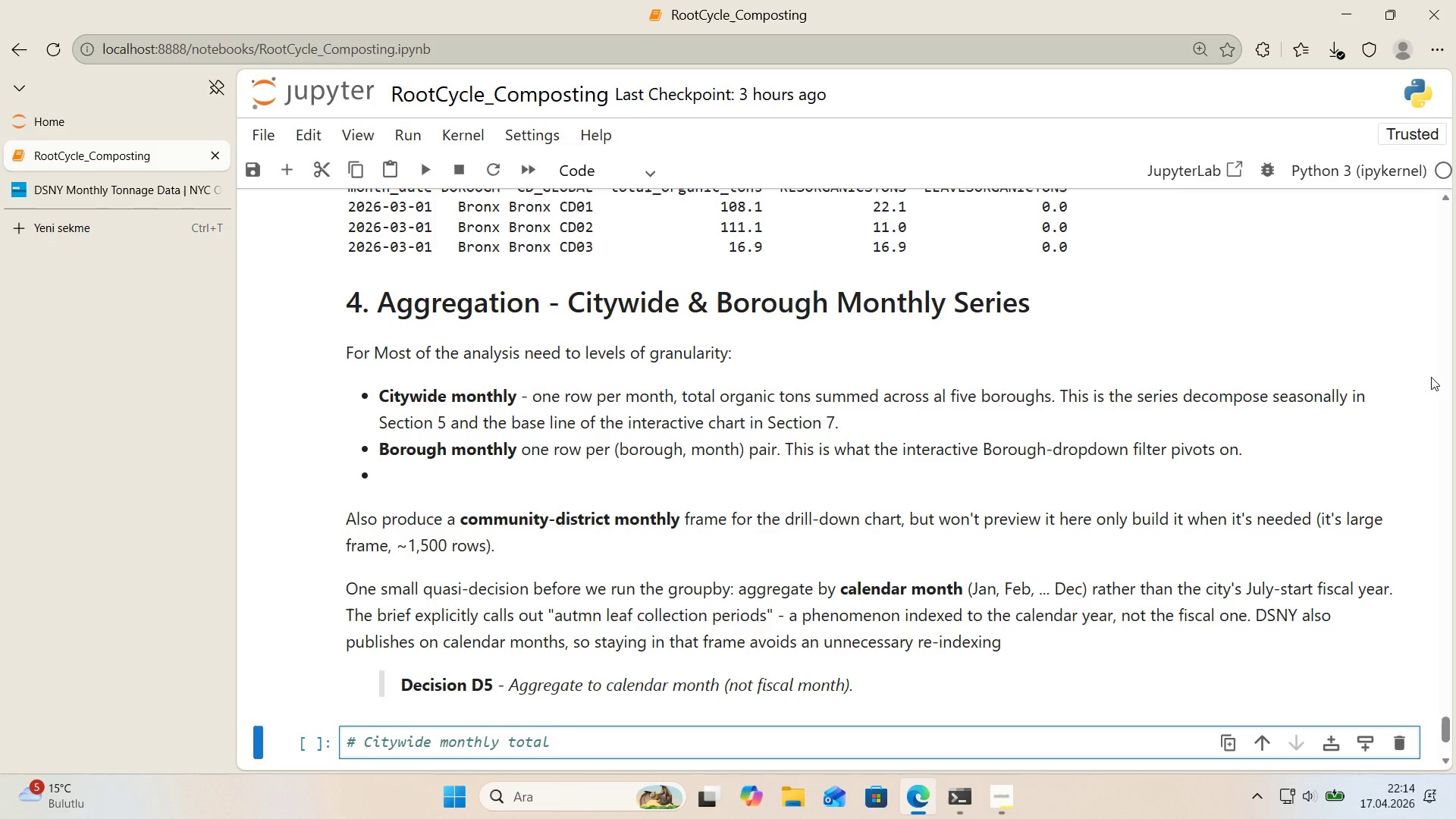 
scroll: coordinate [992, 413], scroll_direction: down, amount: 1.0
 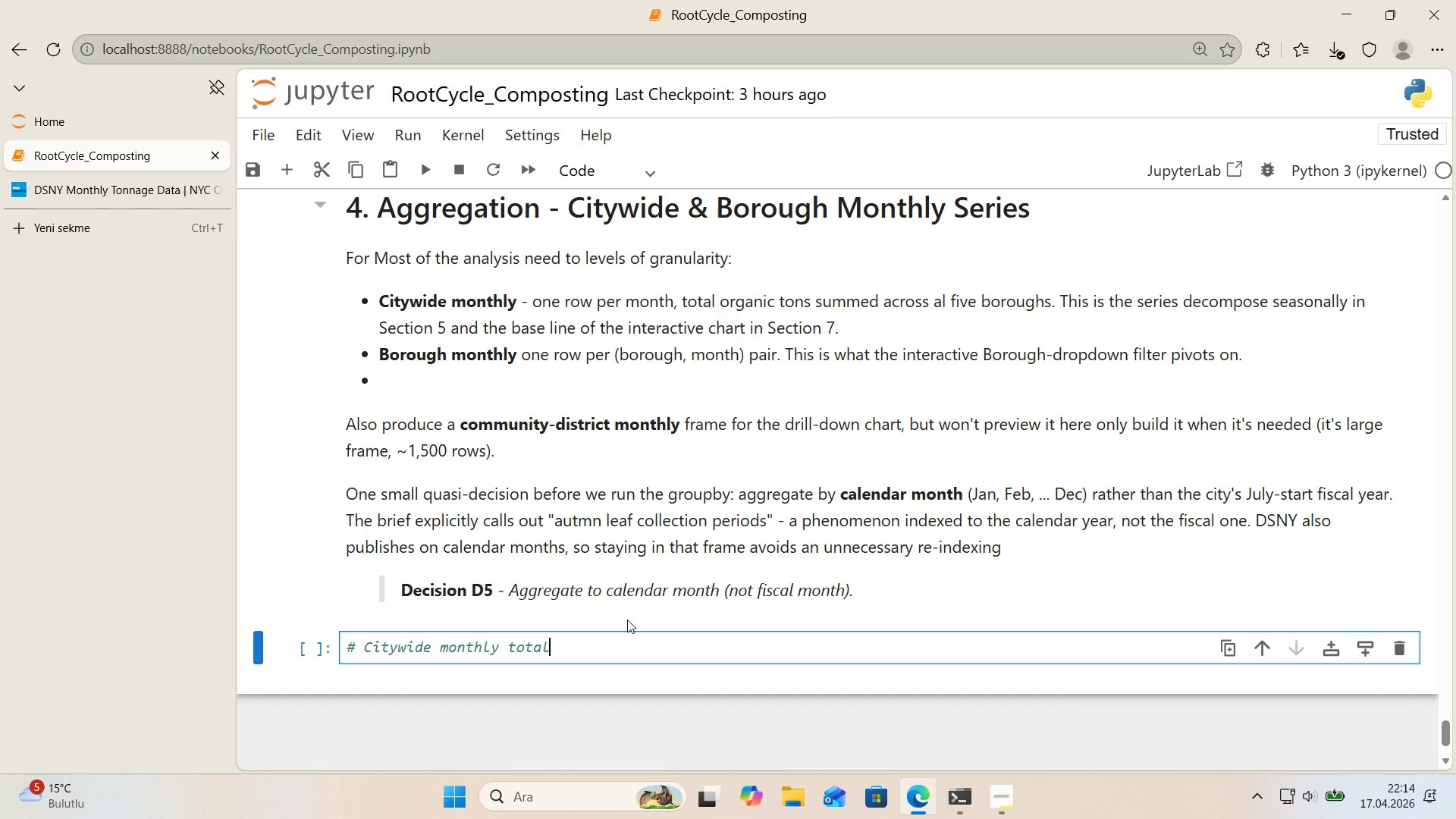 
key(Enter)
 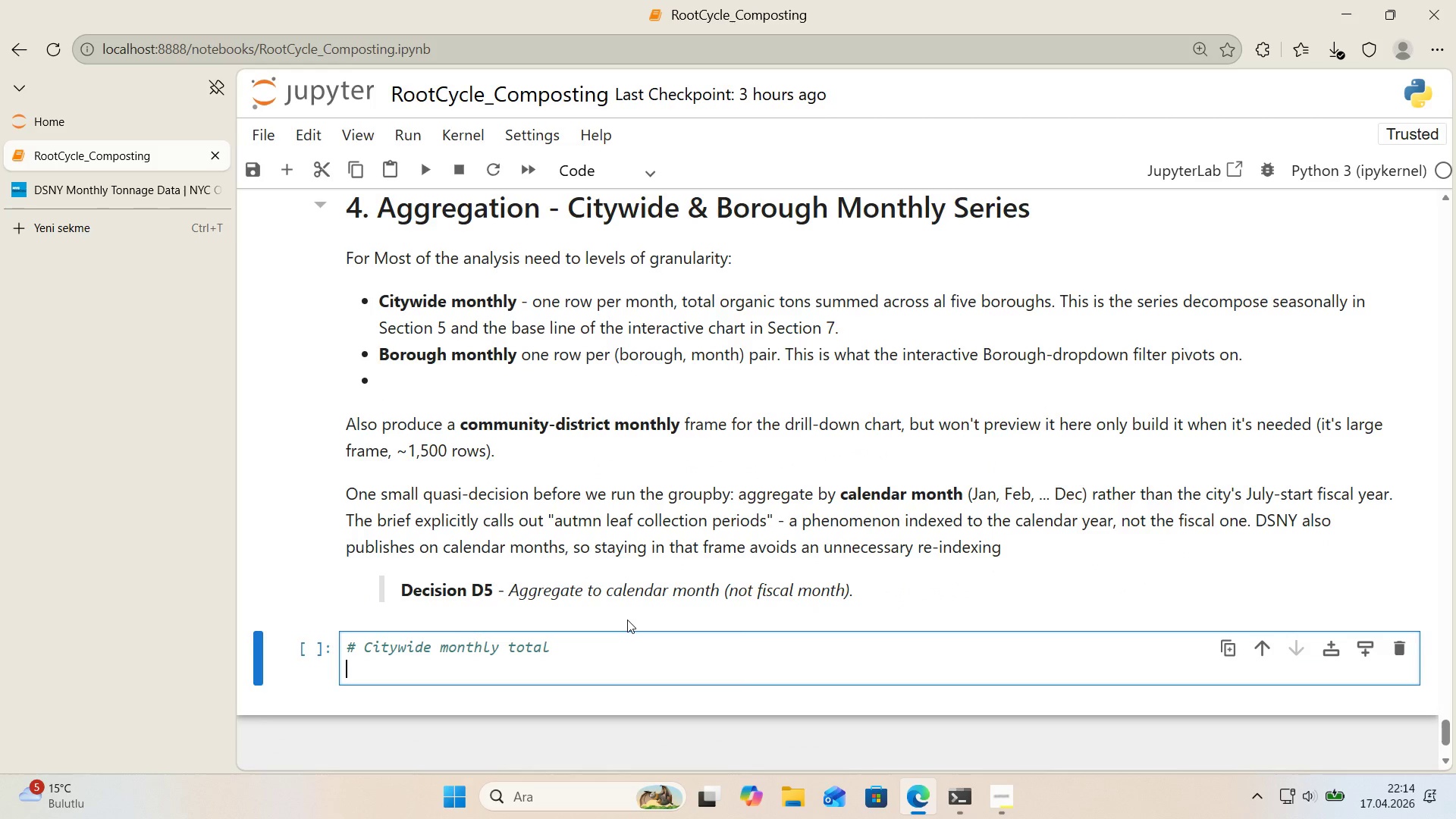 
type(monthly_c'tyw'de ) *()
 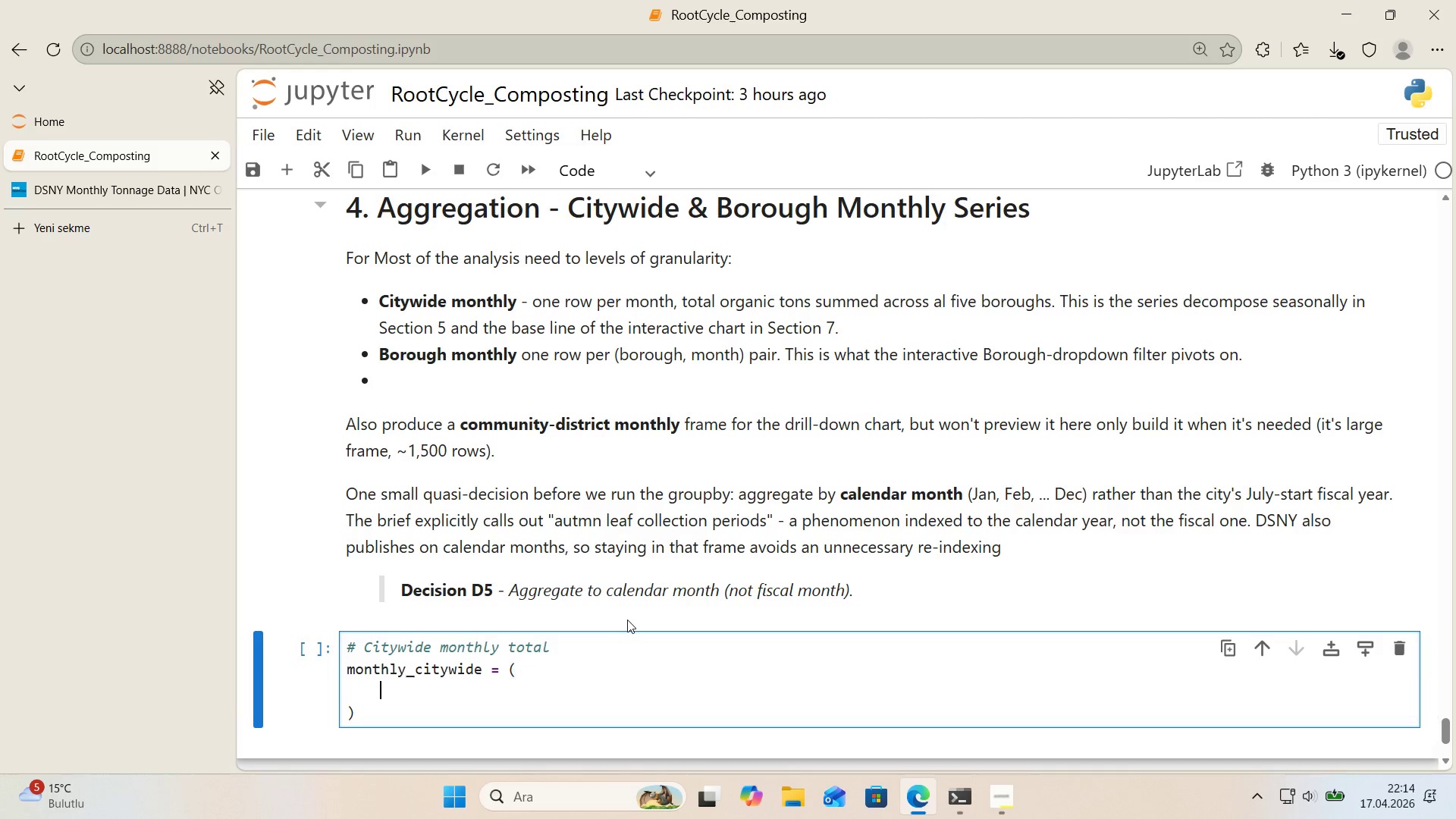 
 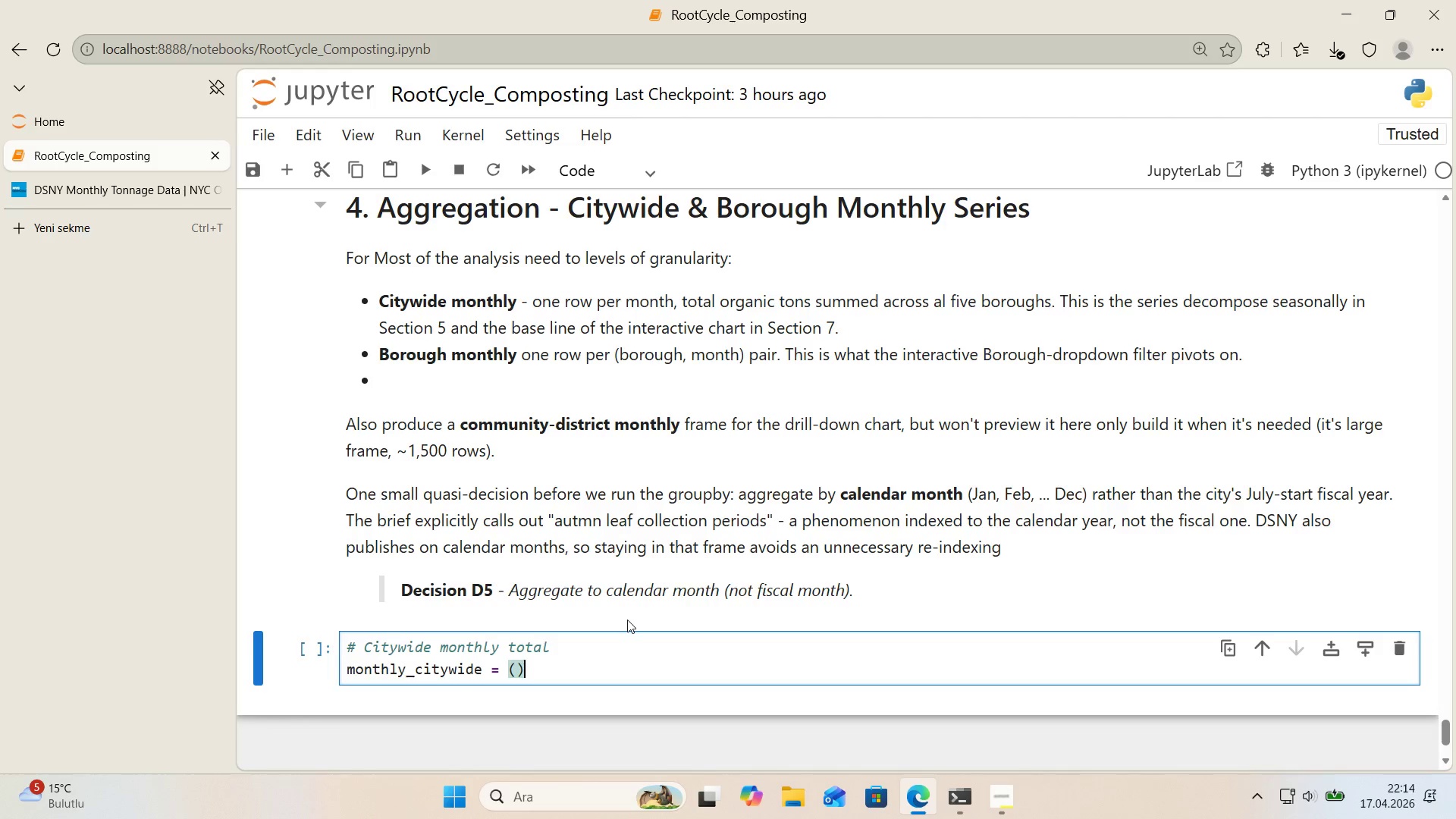 
key(ArrowLeft)
 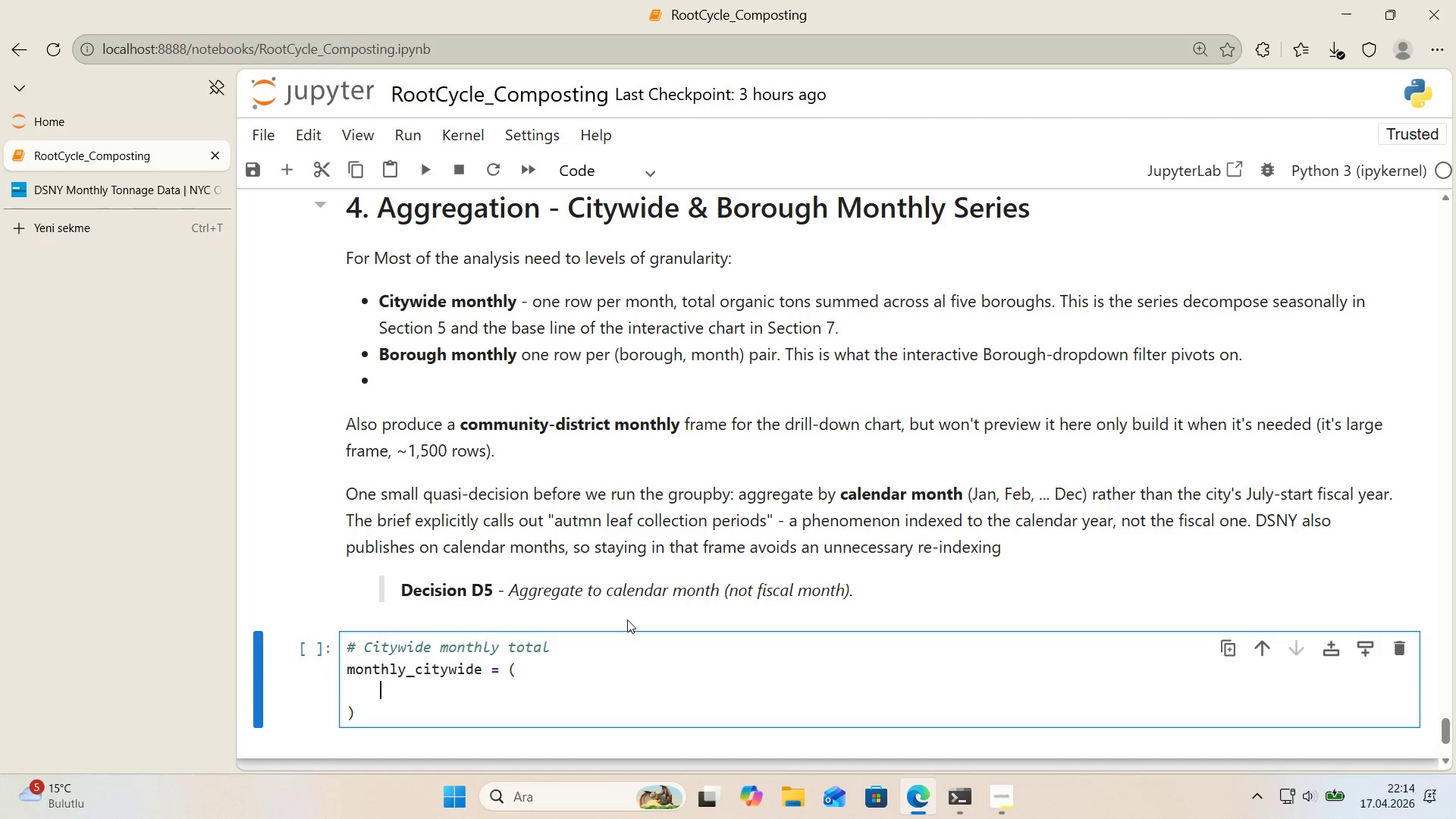 
key(Enter)
 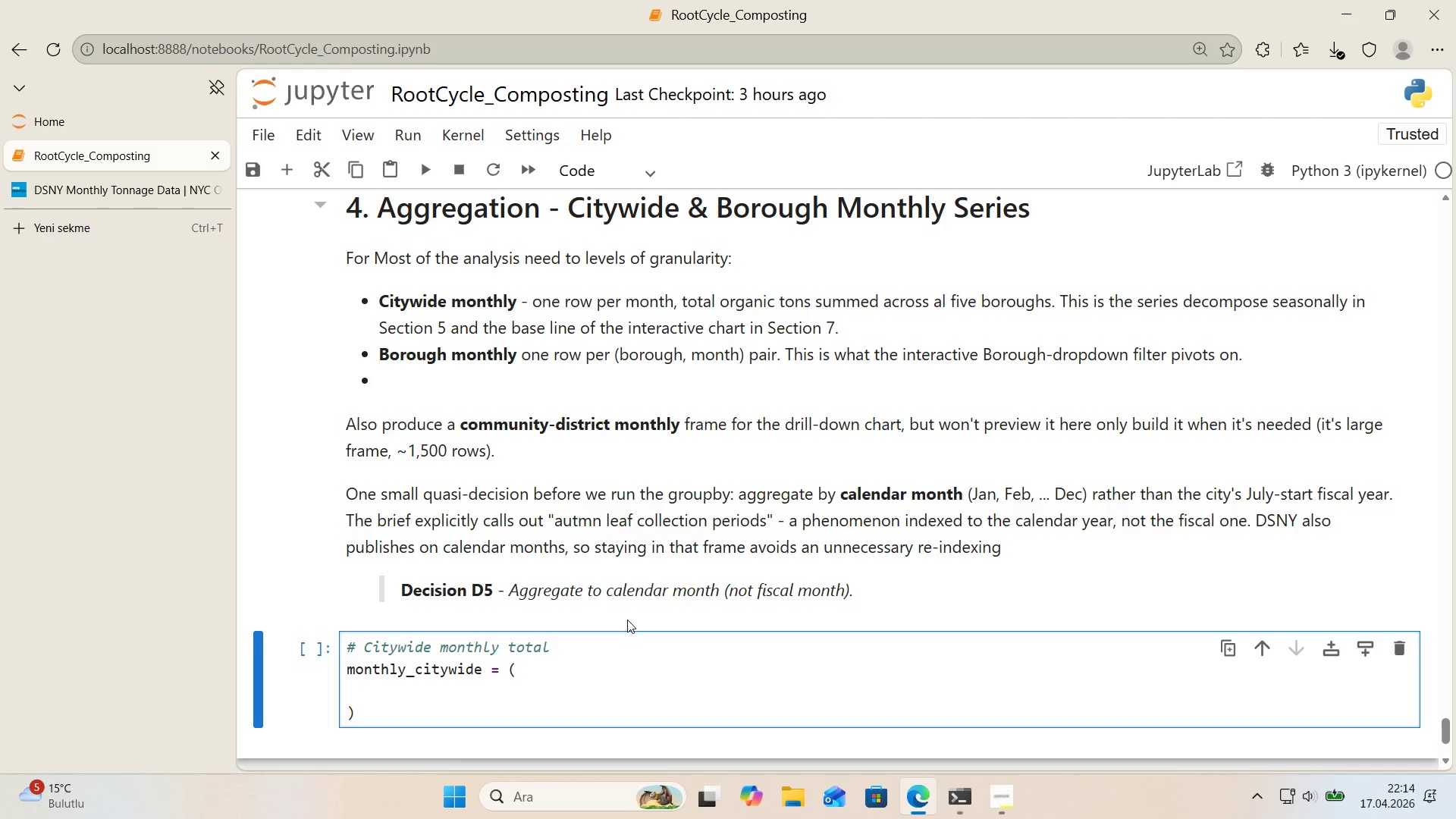 
wait(21.52)
 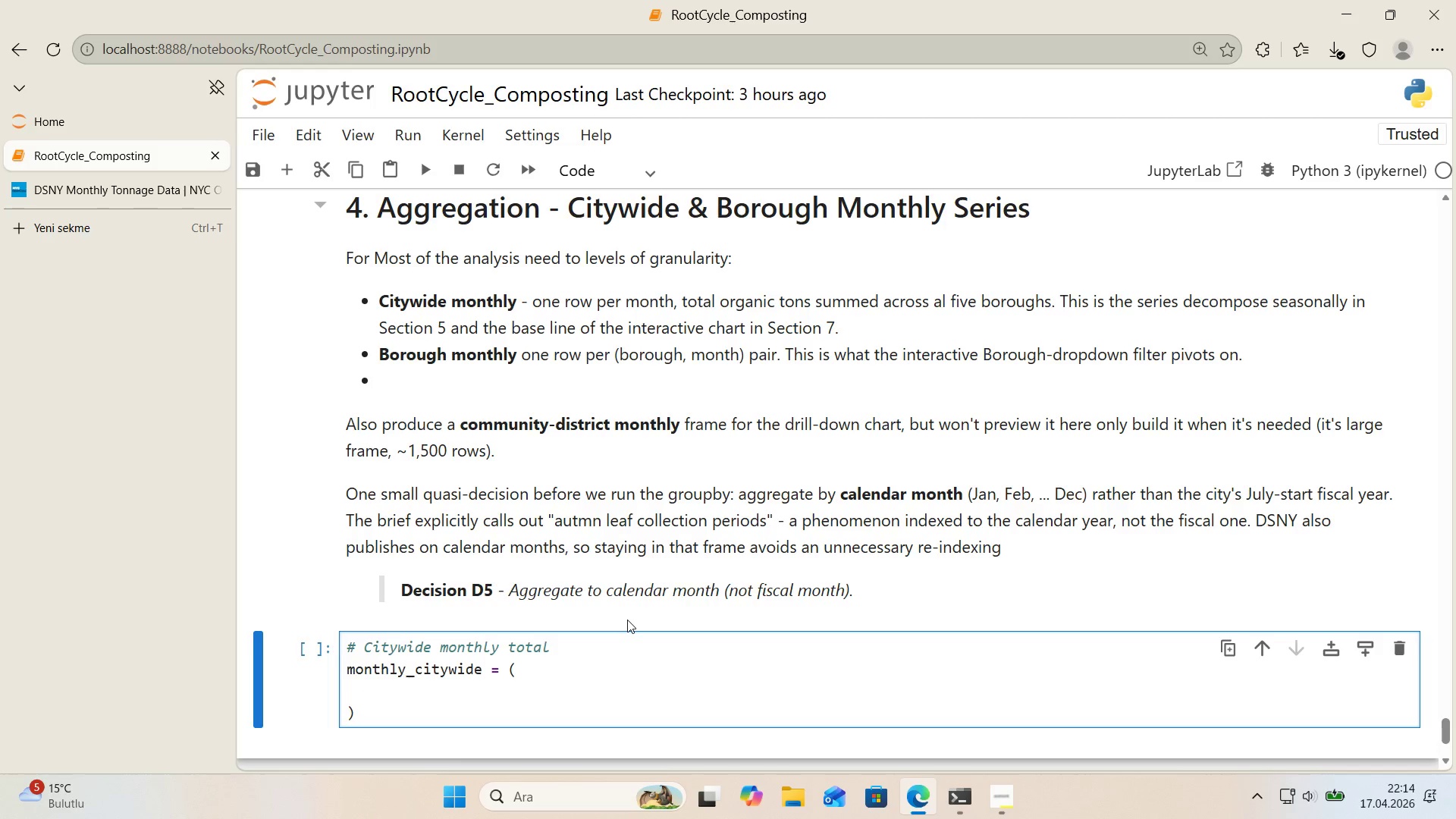 
type(df_24m.groupby*()
 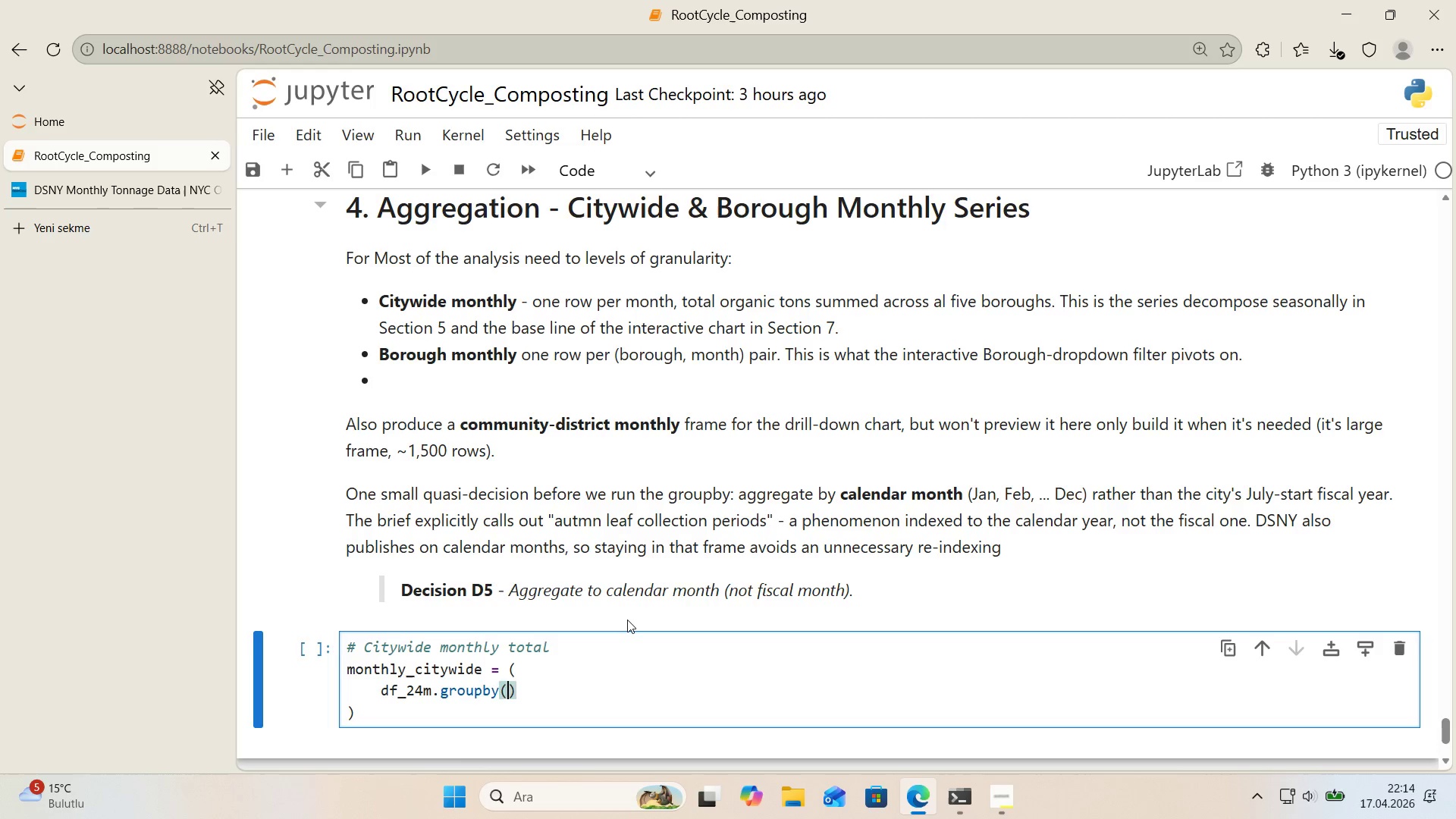 
 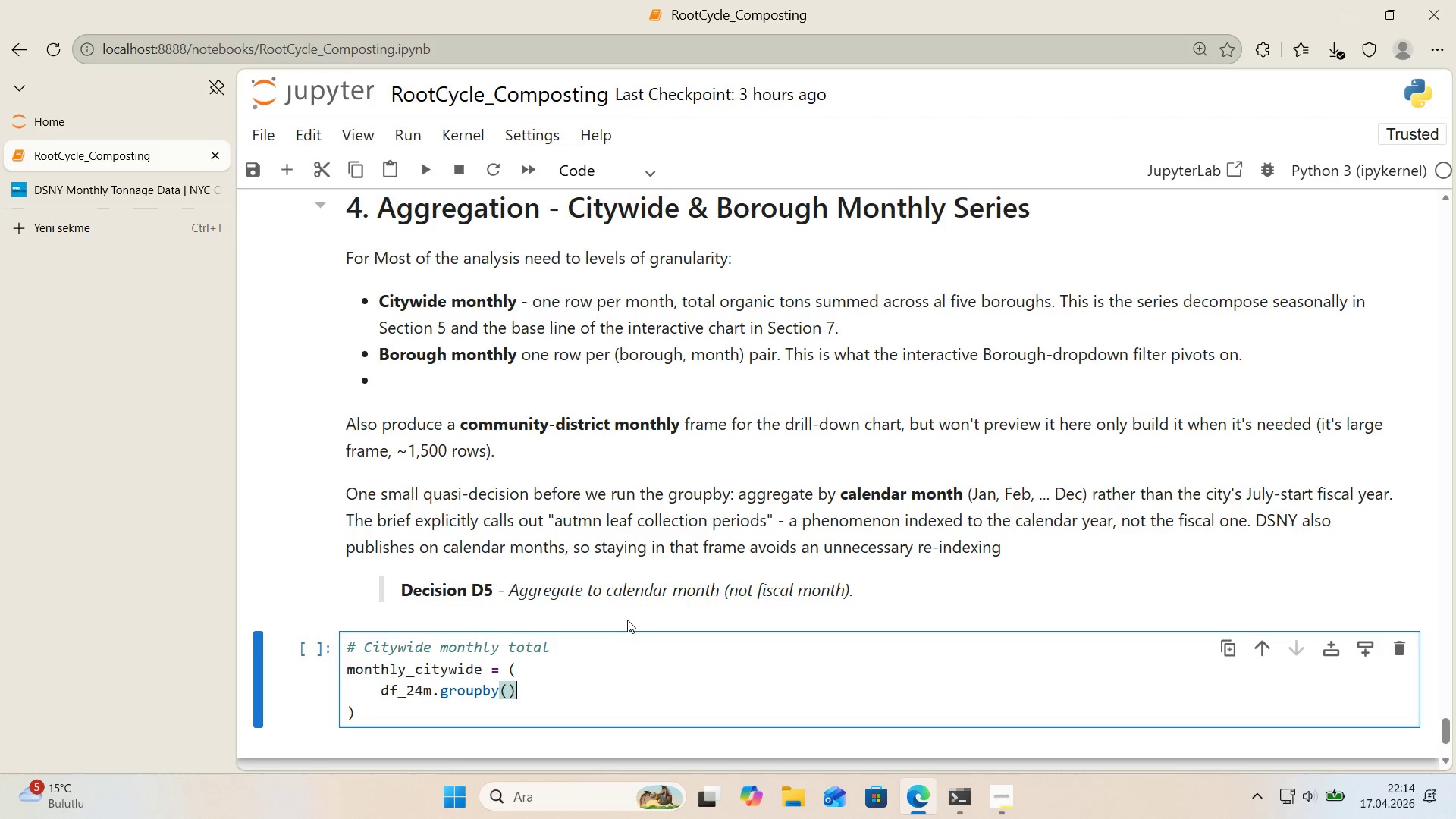 
key(ArrowLeft)
 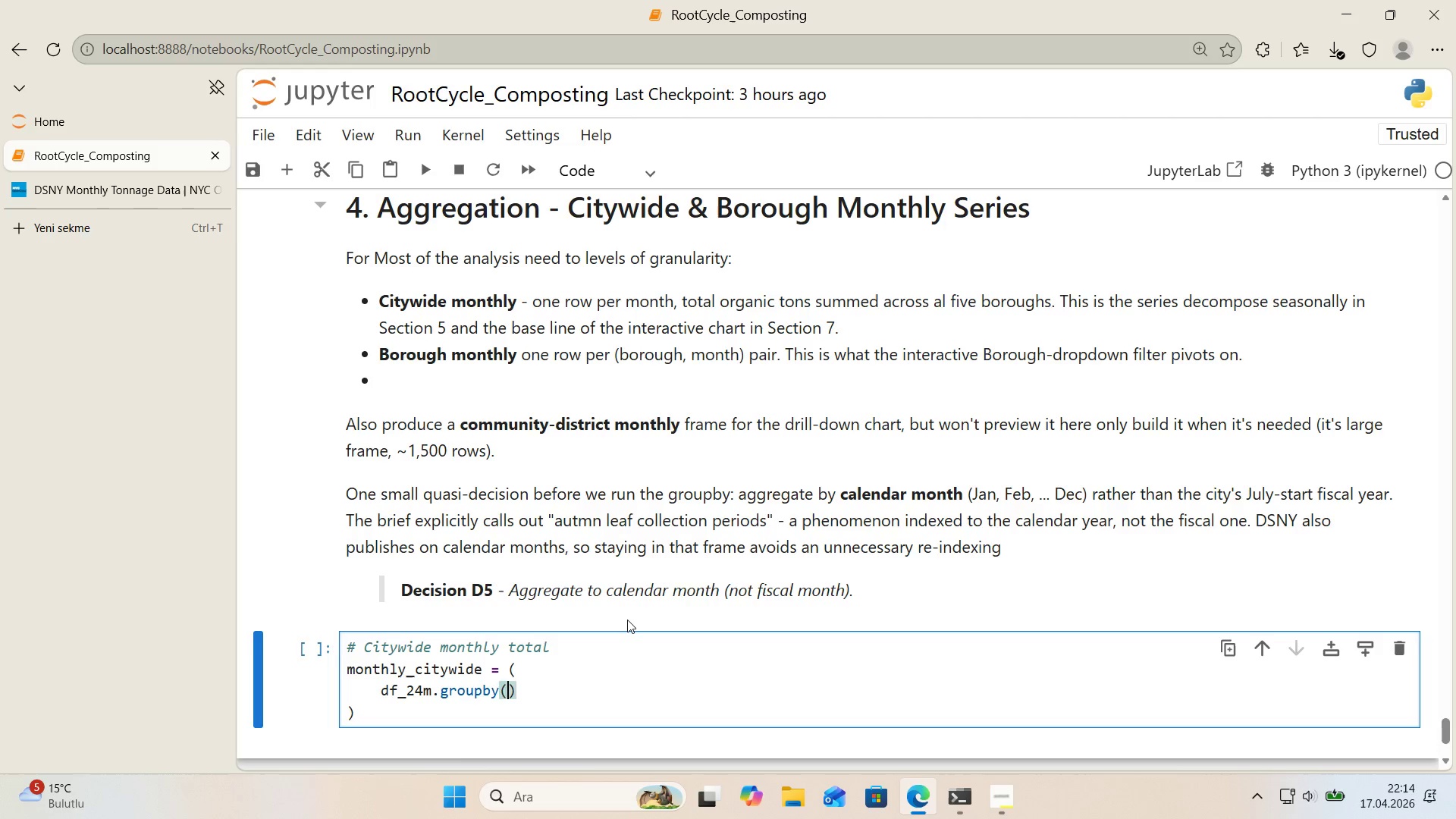 
key(Backquote)
 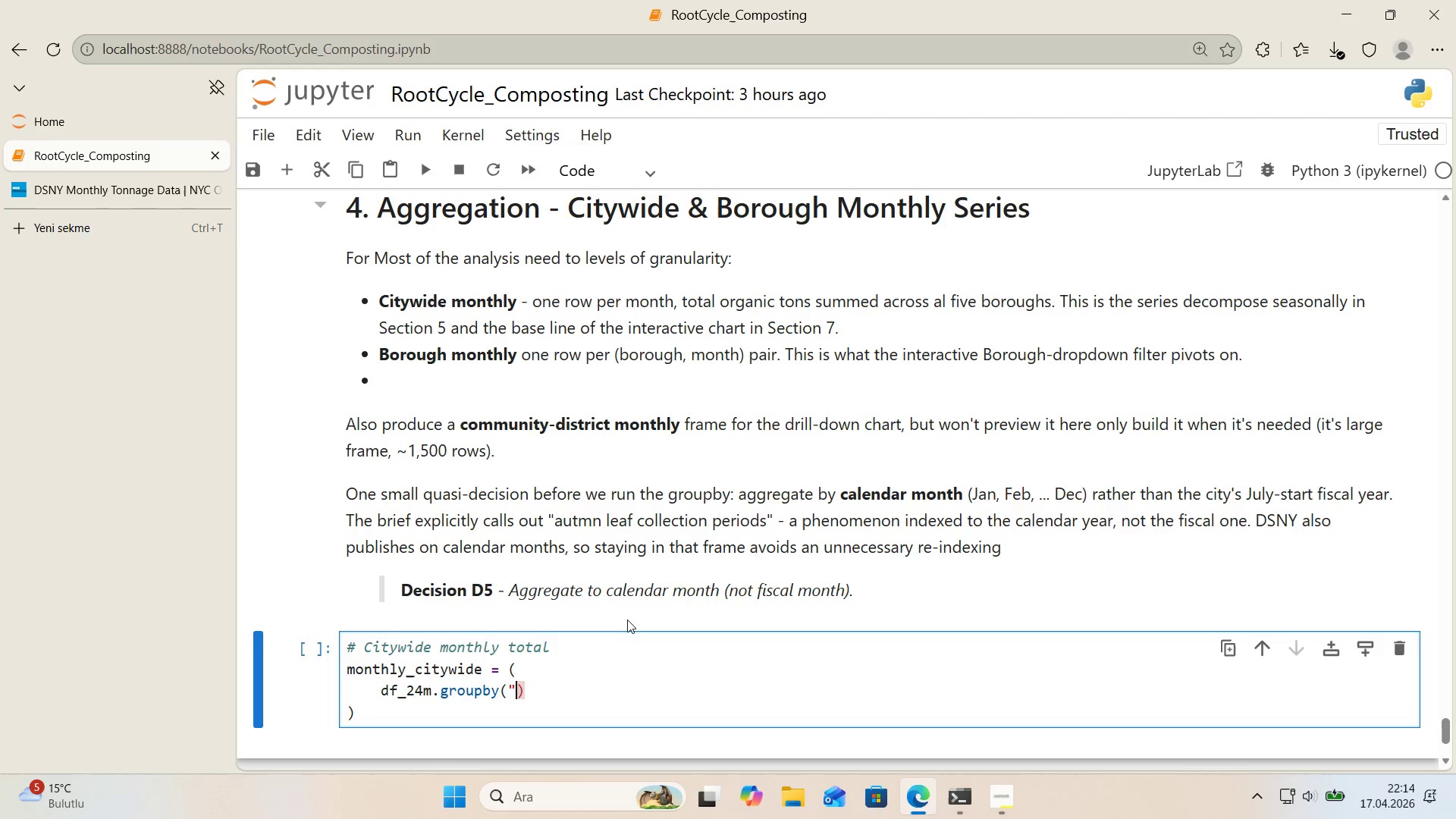 
key(Backquote)
 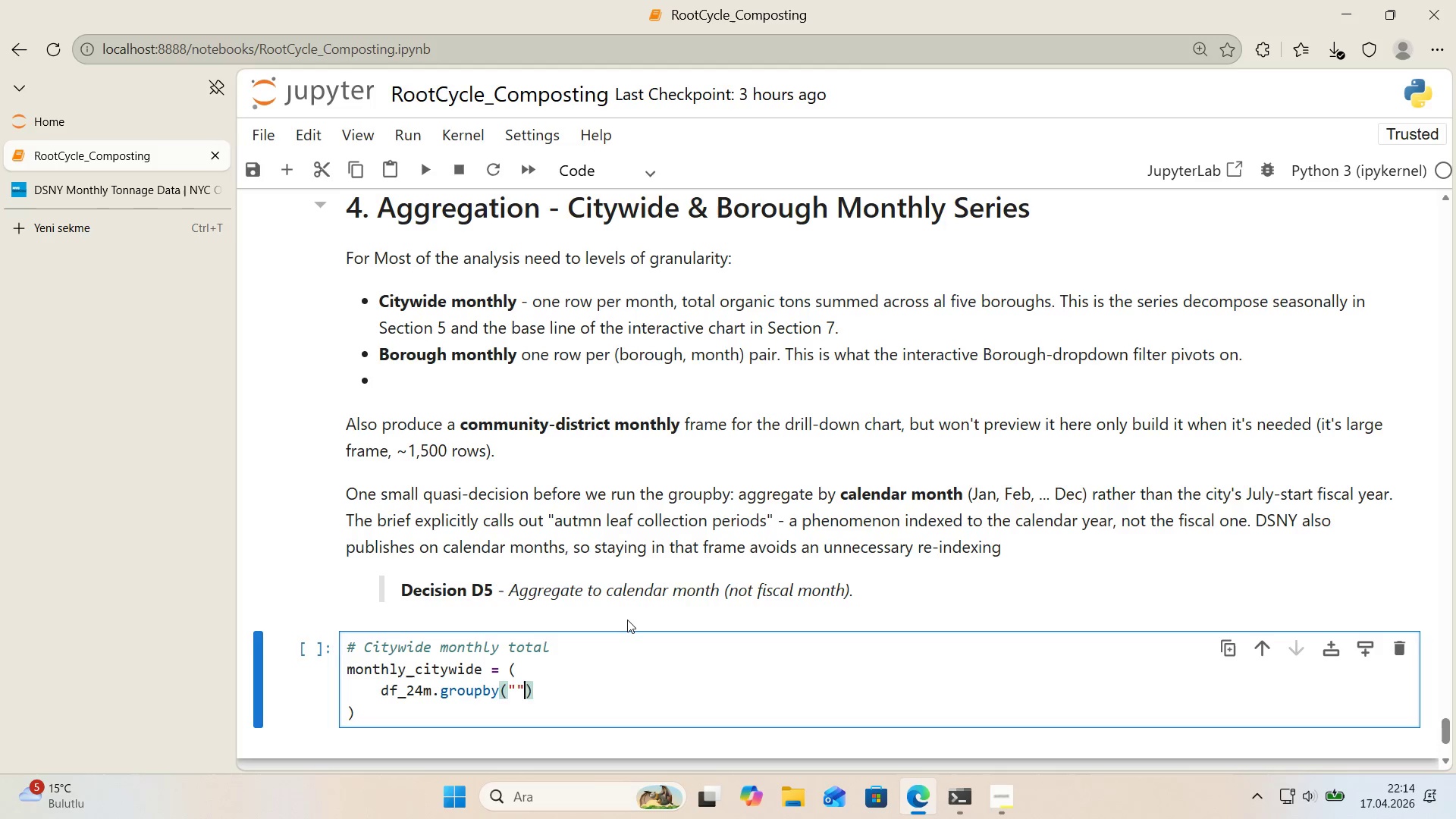 
key(ArrowLeft)
 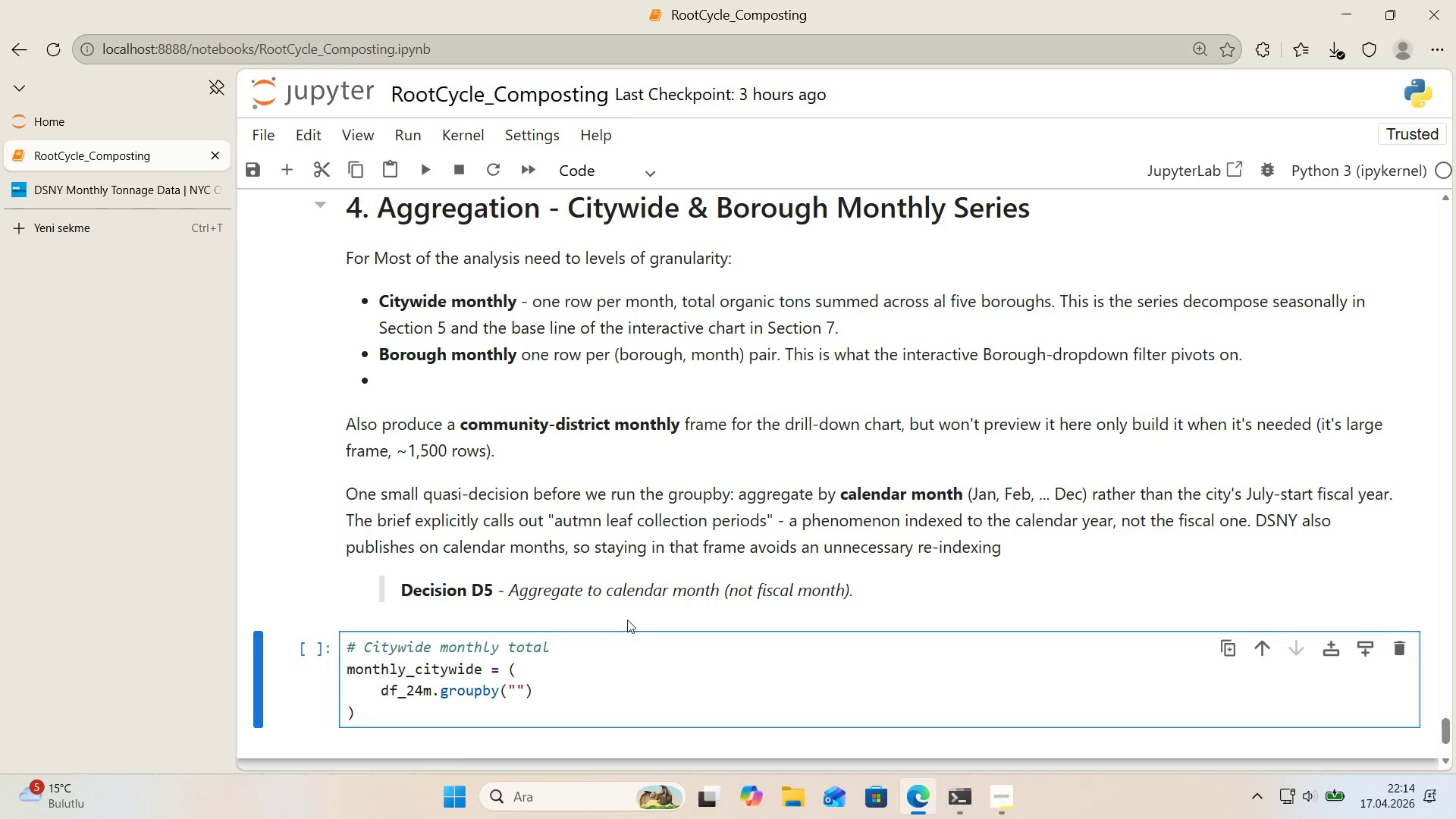 
type(month_date)
 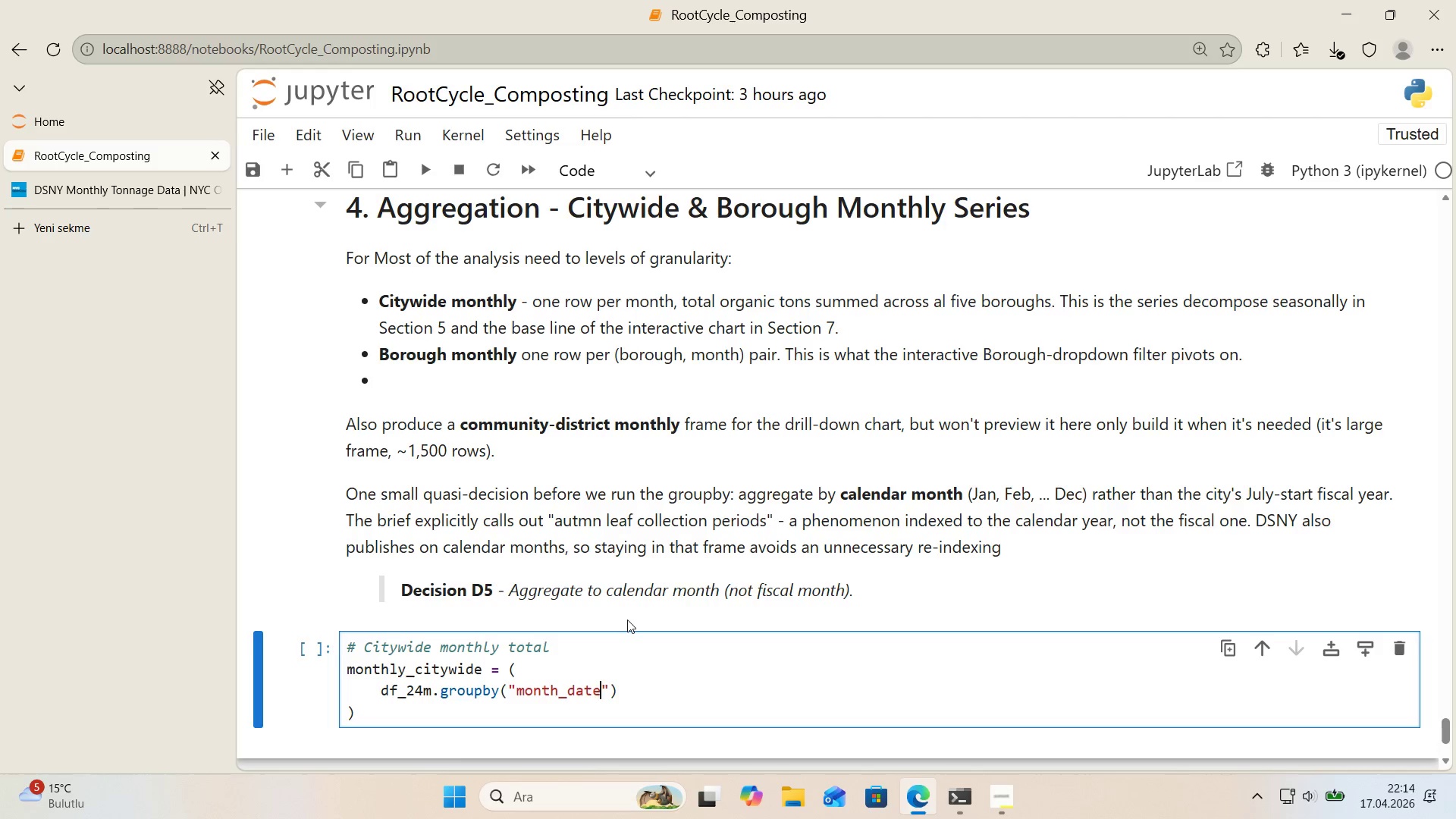 
key(ArrowRight)
 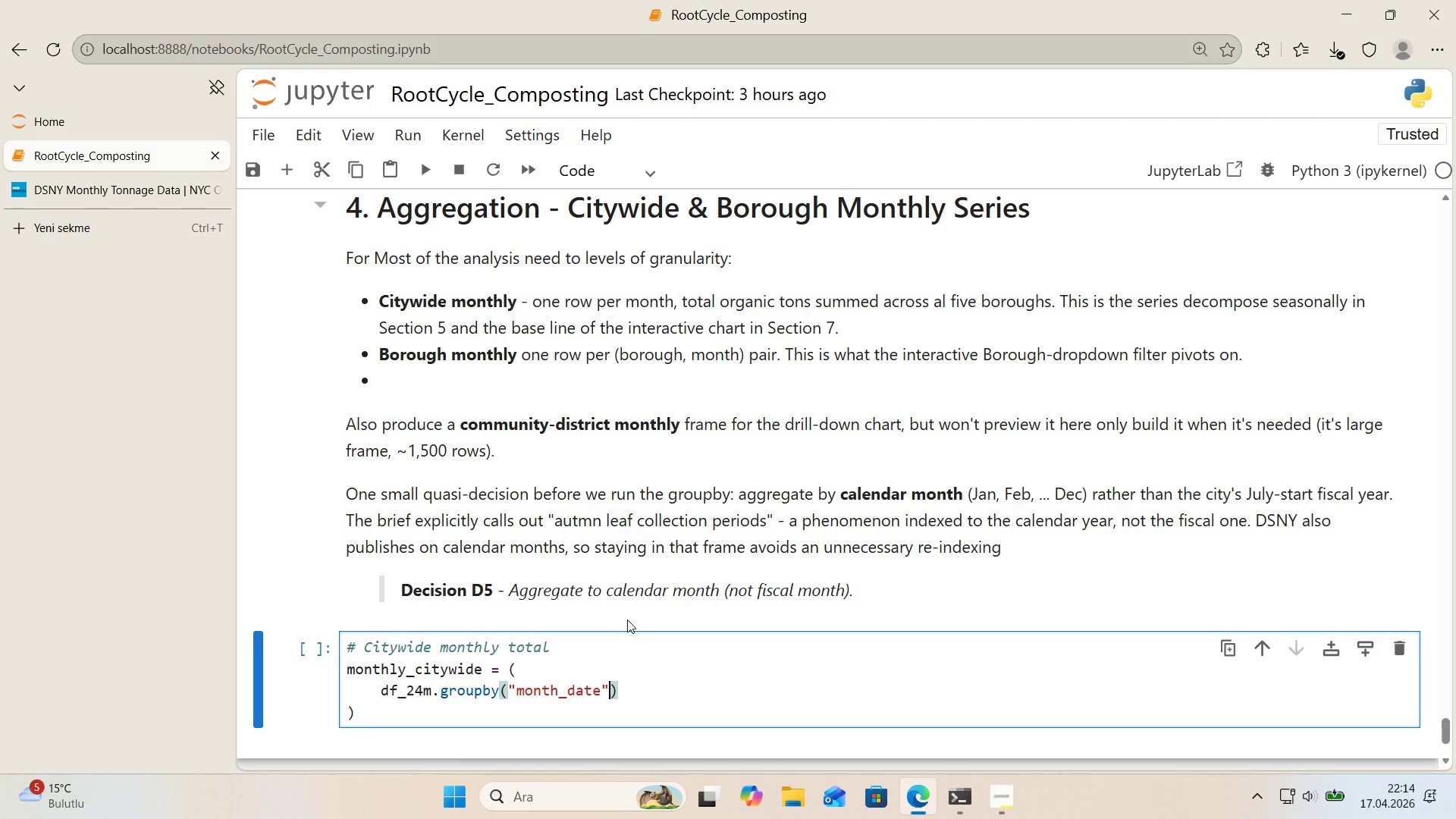 
type(, as_'ndex)False)
 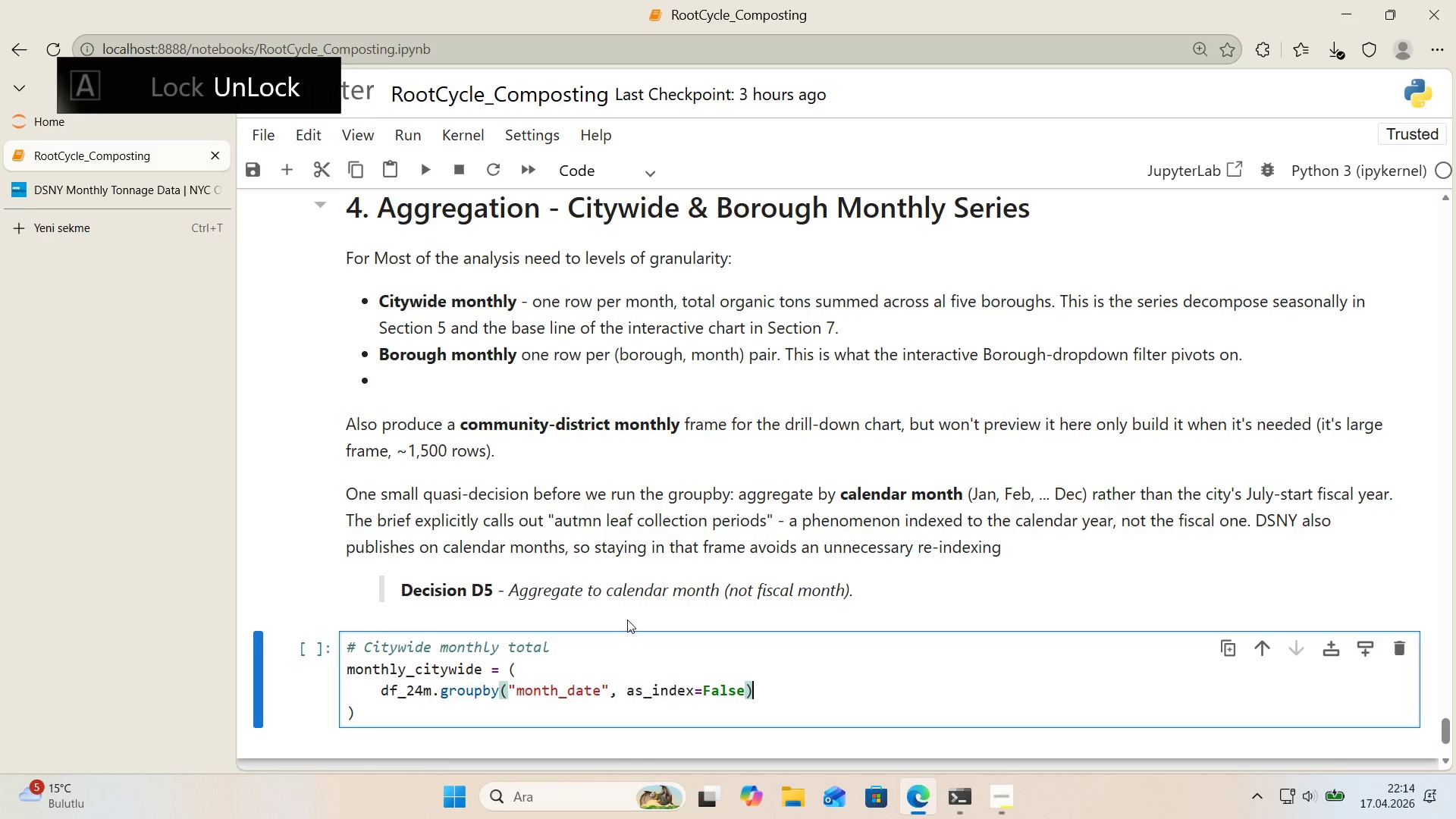 
 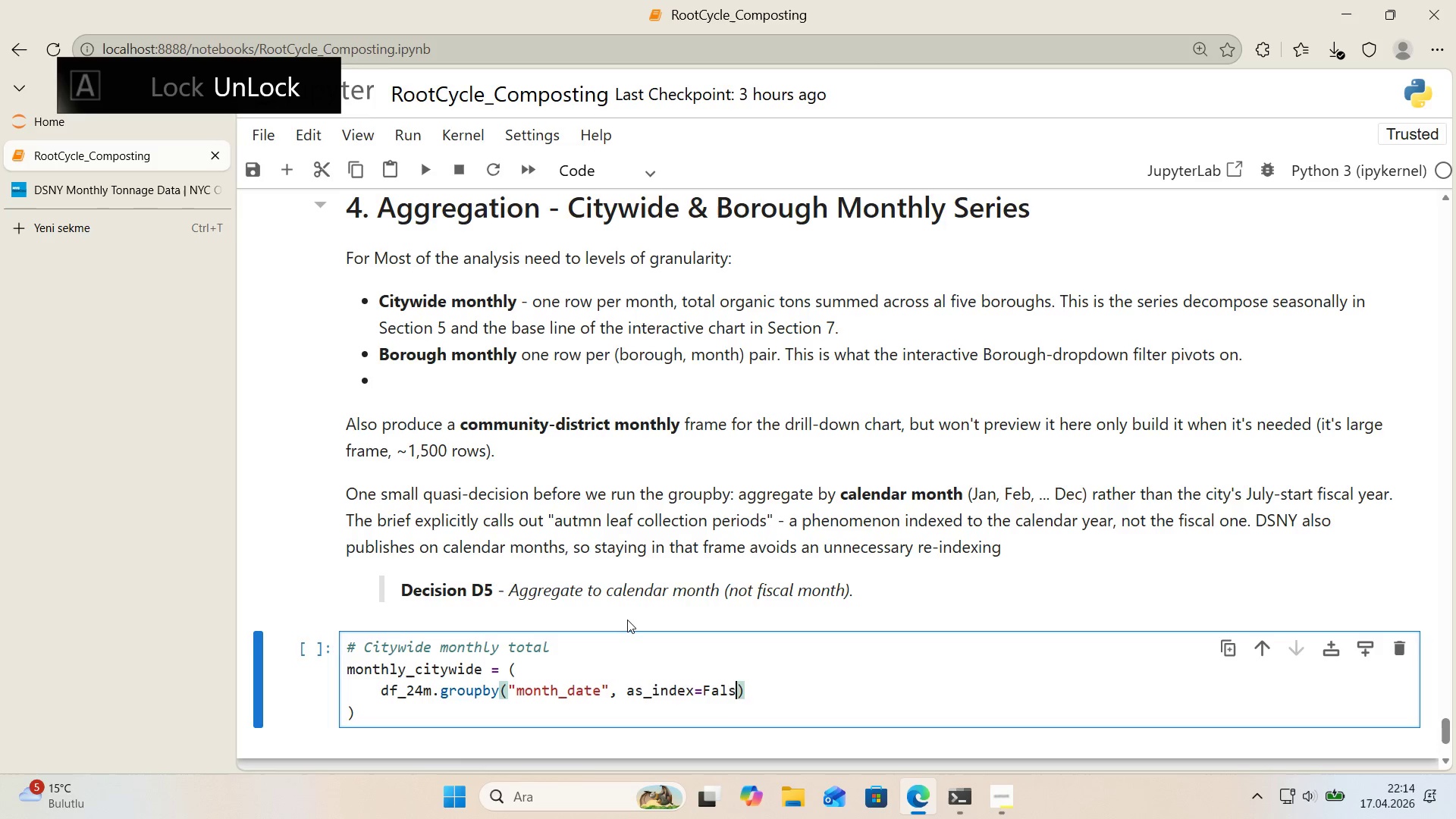 
key(ArrowRight)
 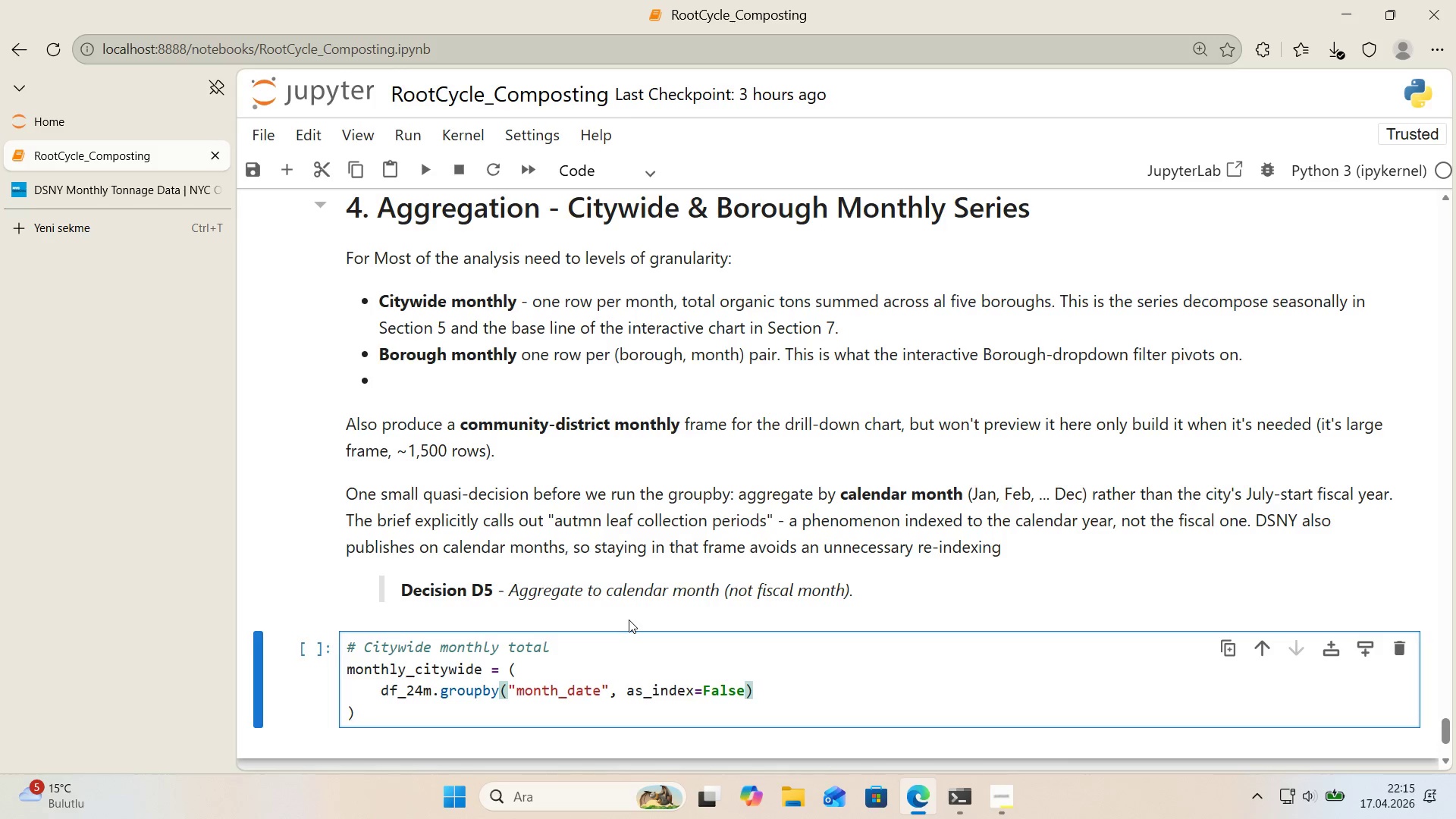 
wait(38.5)
 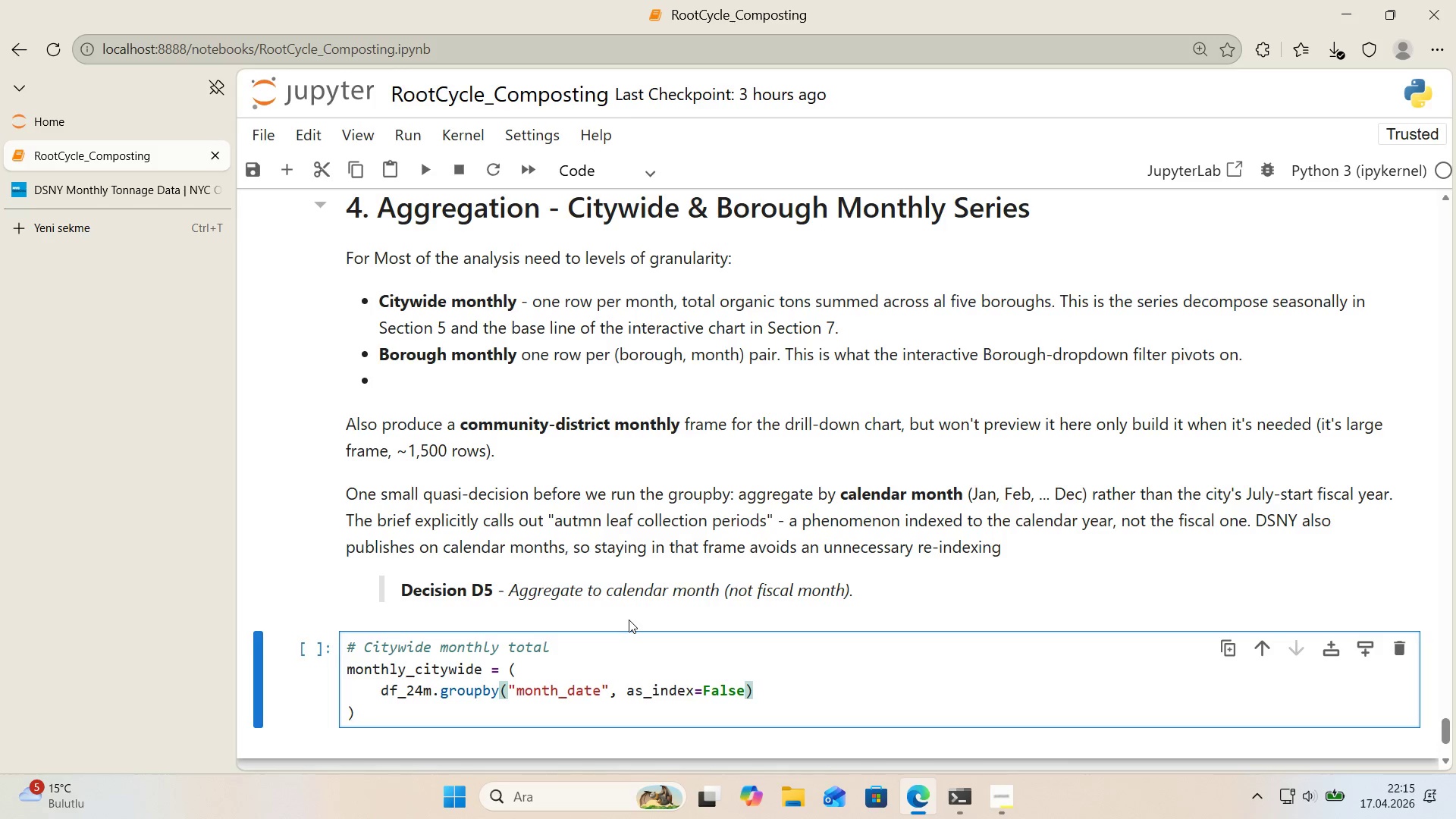 
scroll: coordinate [629, 620], scroll_direction: up, amount: 19.0
 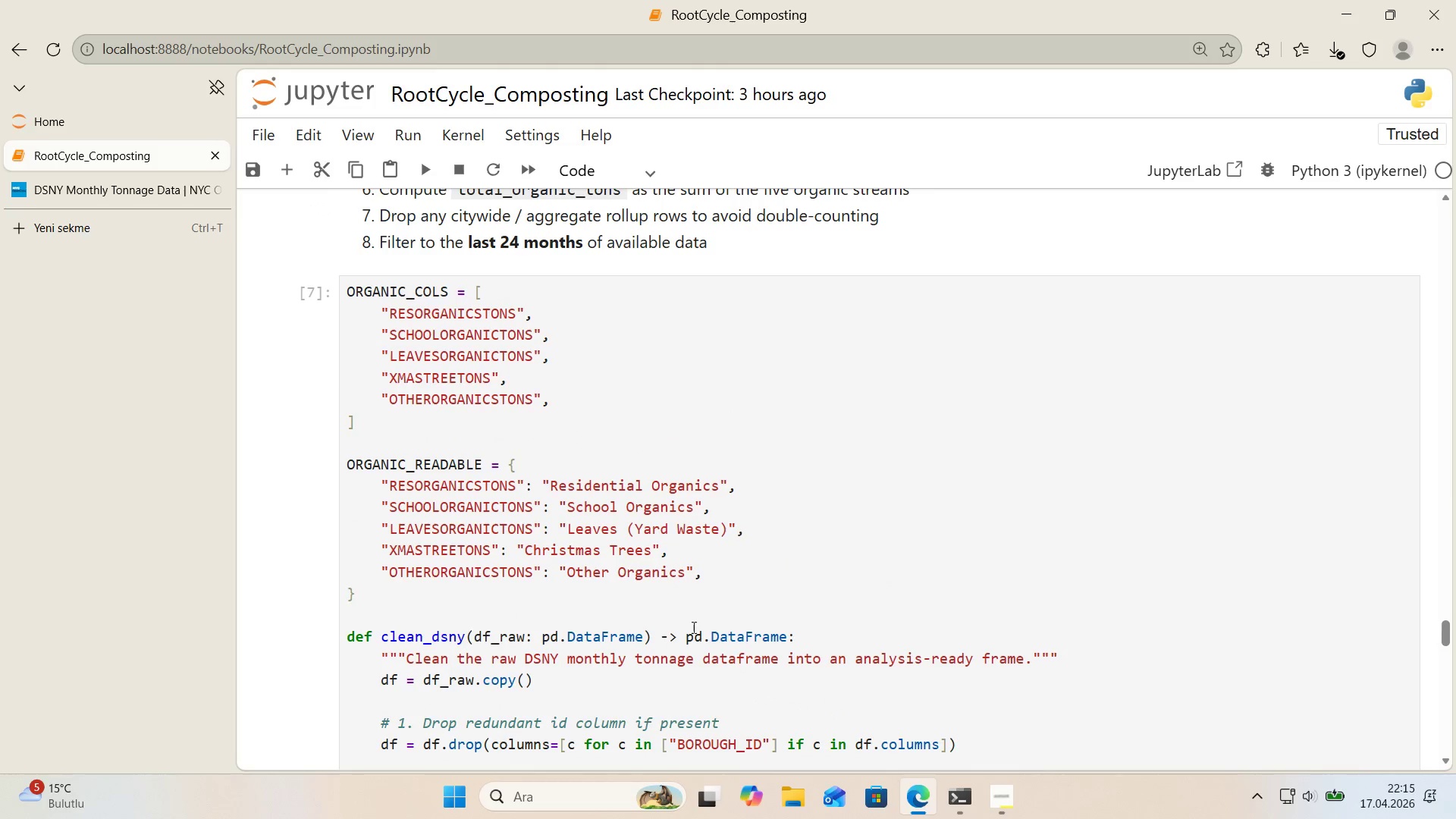 
left_click_drag(start_coordinate=[1447, 633], to_coordinate=[1448, 637])
 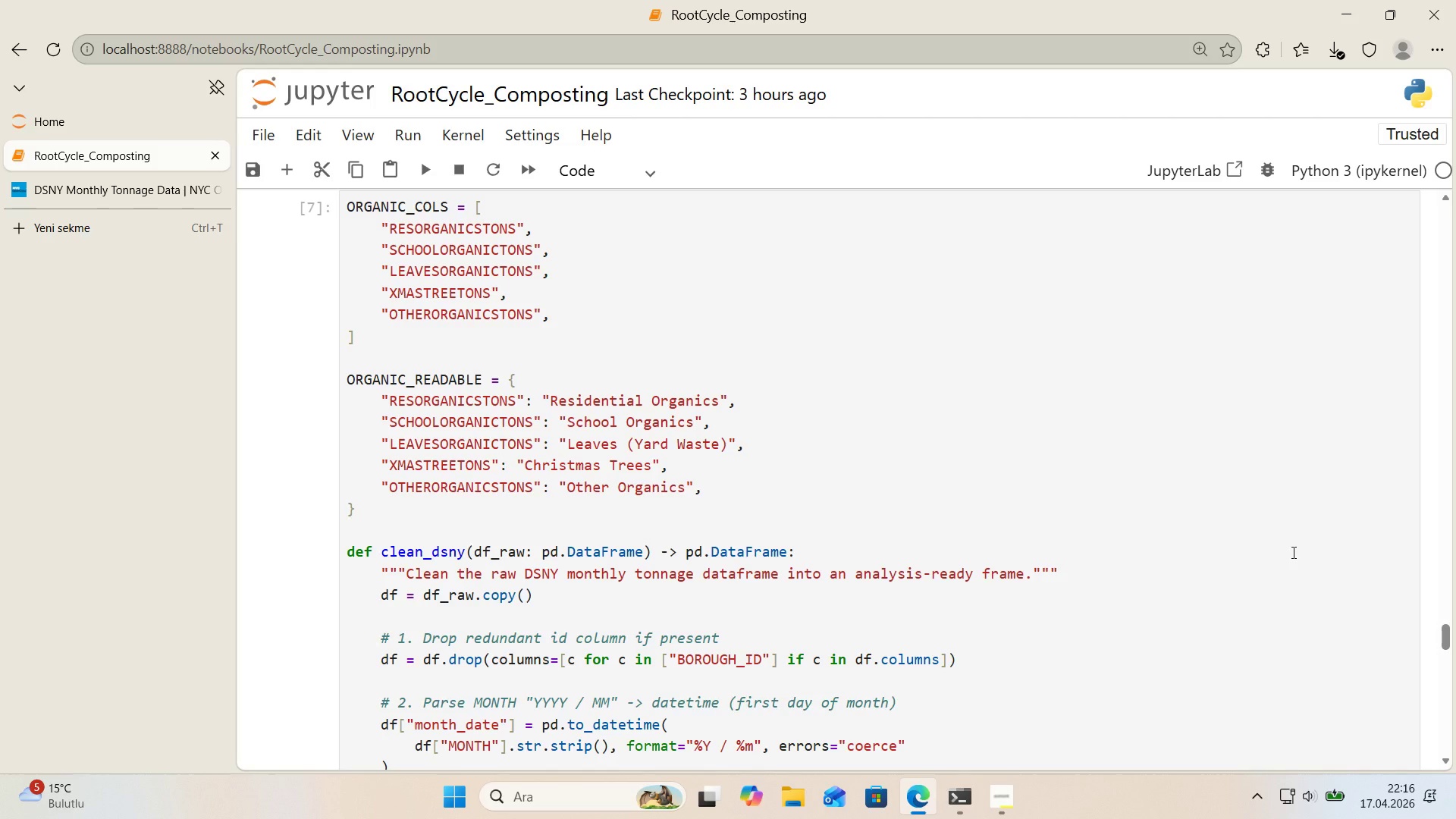 
wait(19.7)
 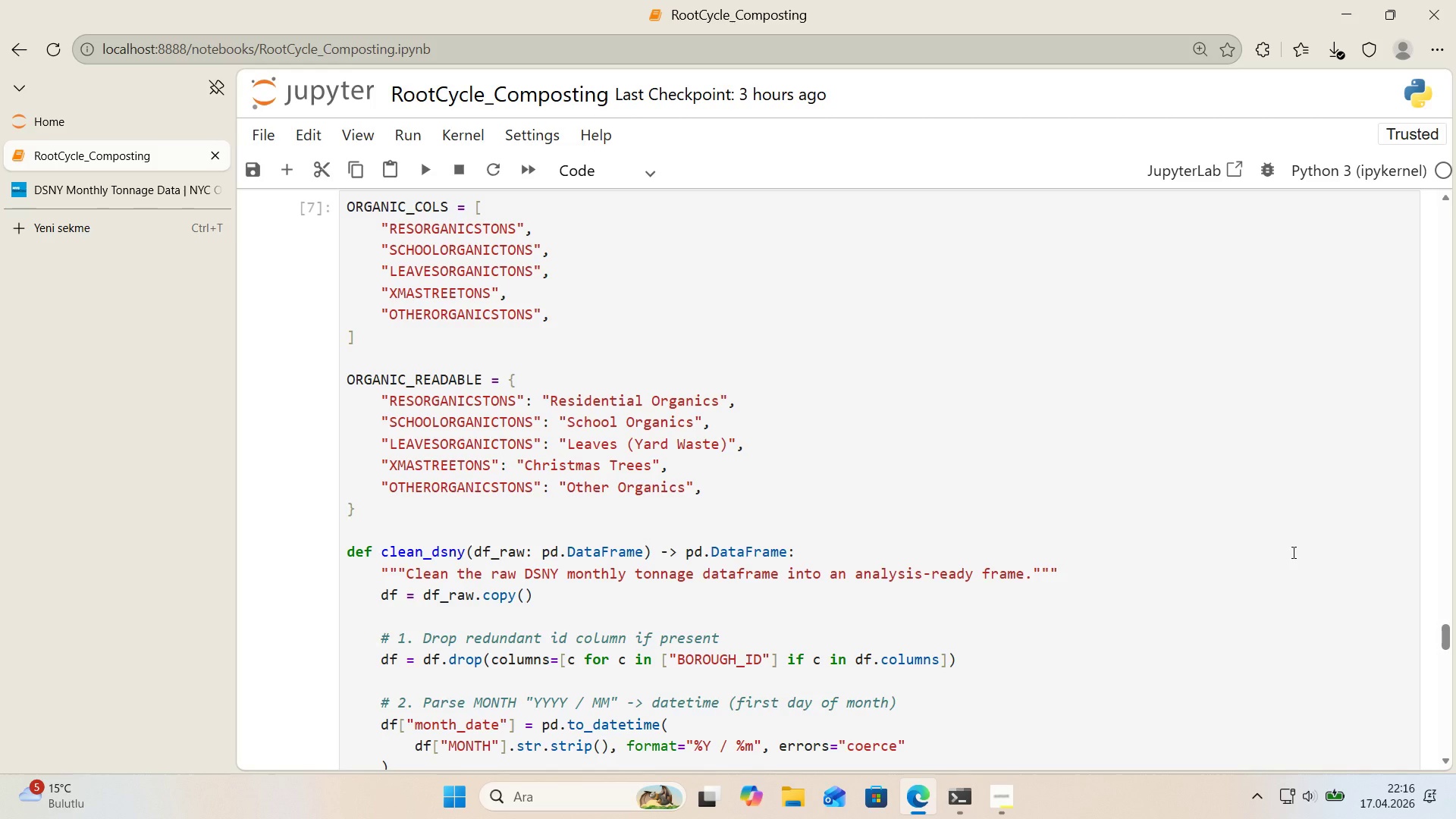 
scroll: coordinate [1354, 648], scroll_direction: down, amount: 6.0
 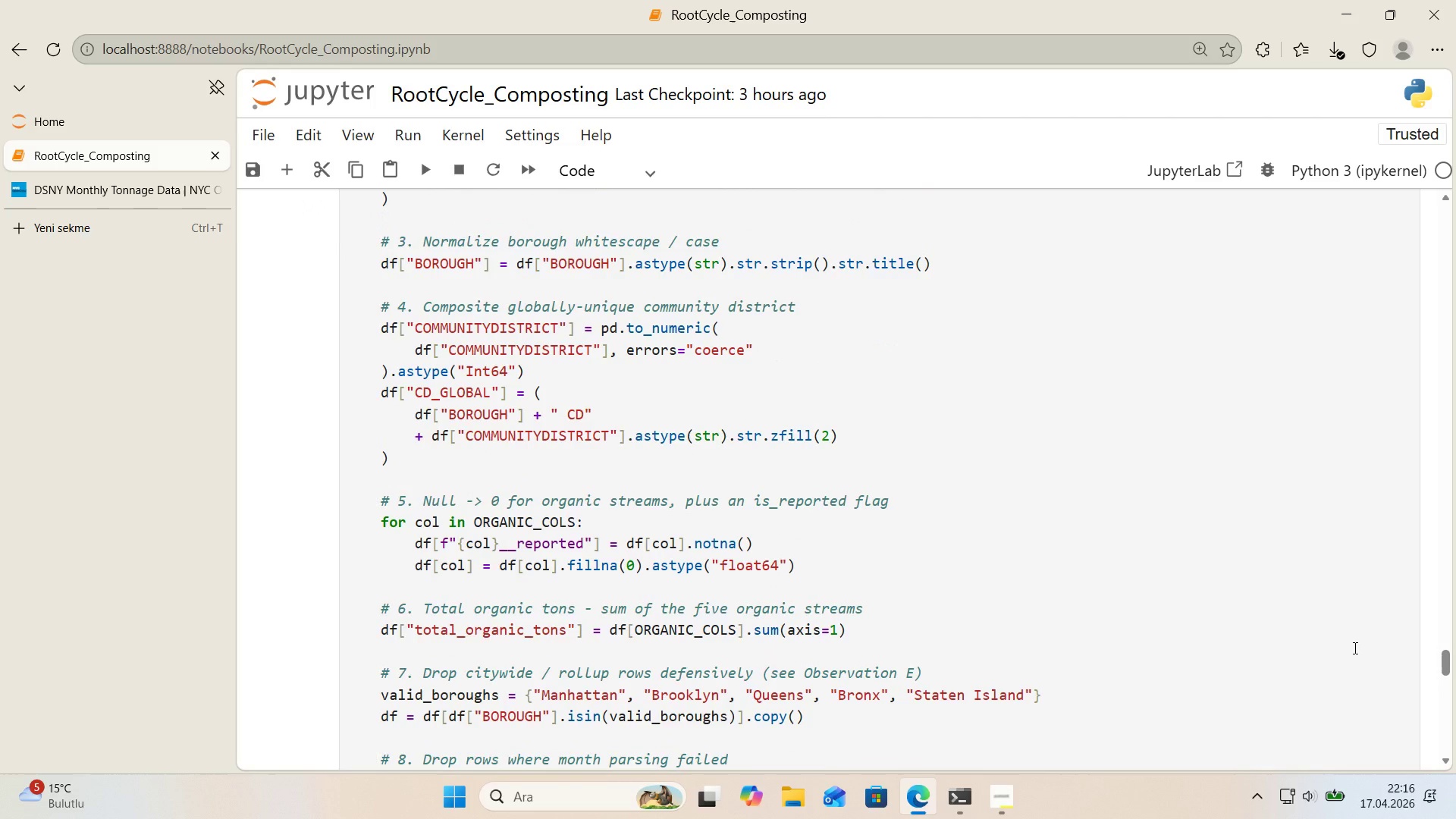 
wait(11.99)
 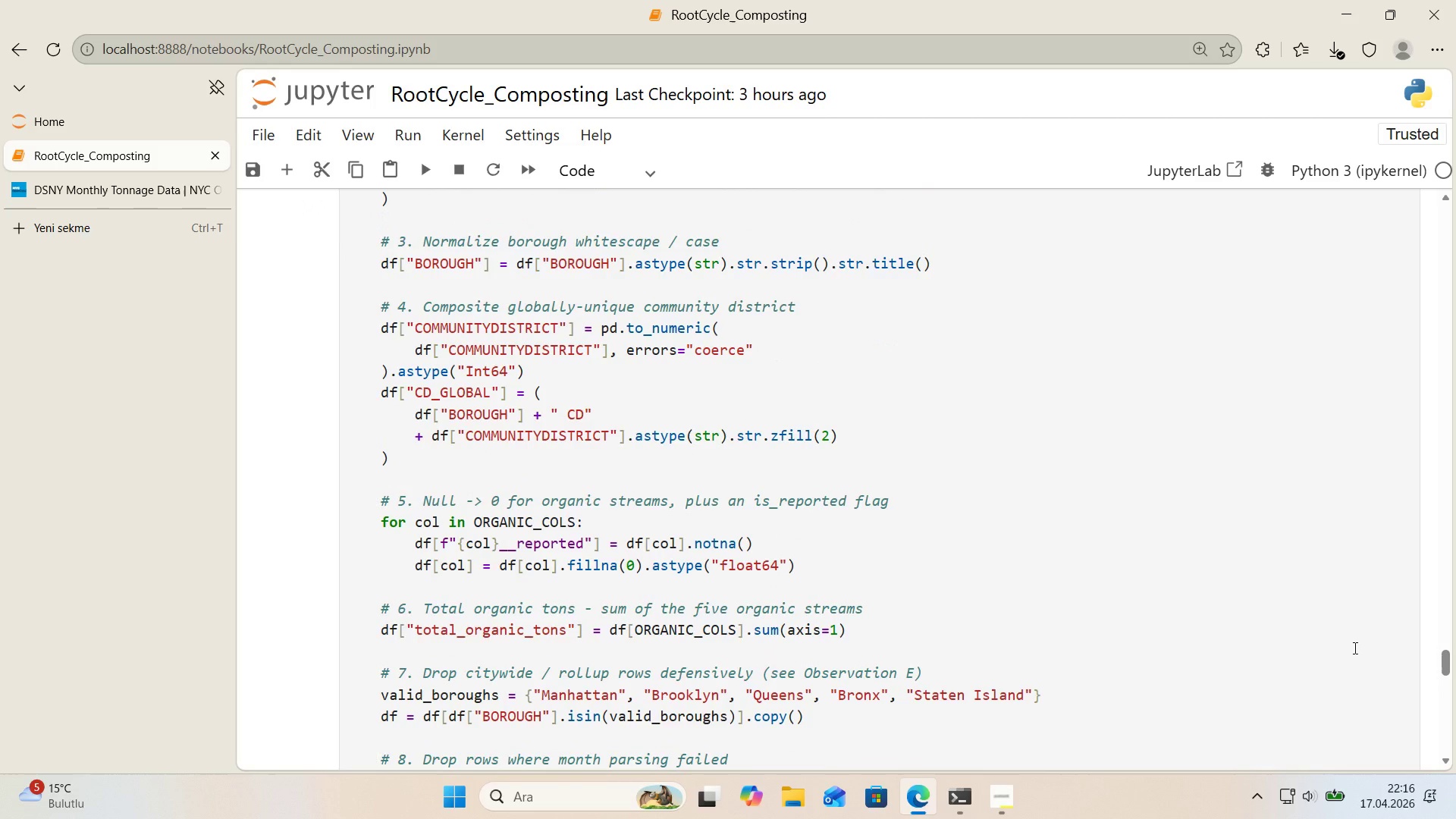 
scroll: coordinate [1355, 635], scroll_direction: down, amount: 6.0
 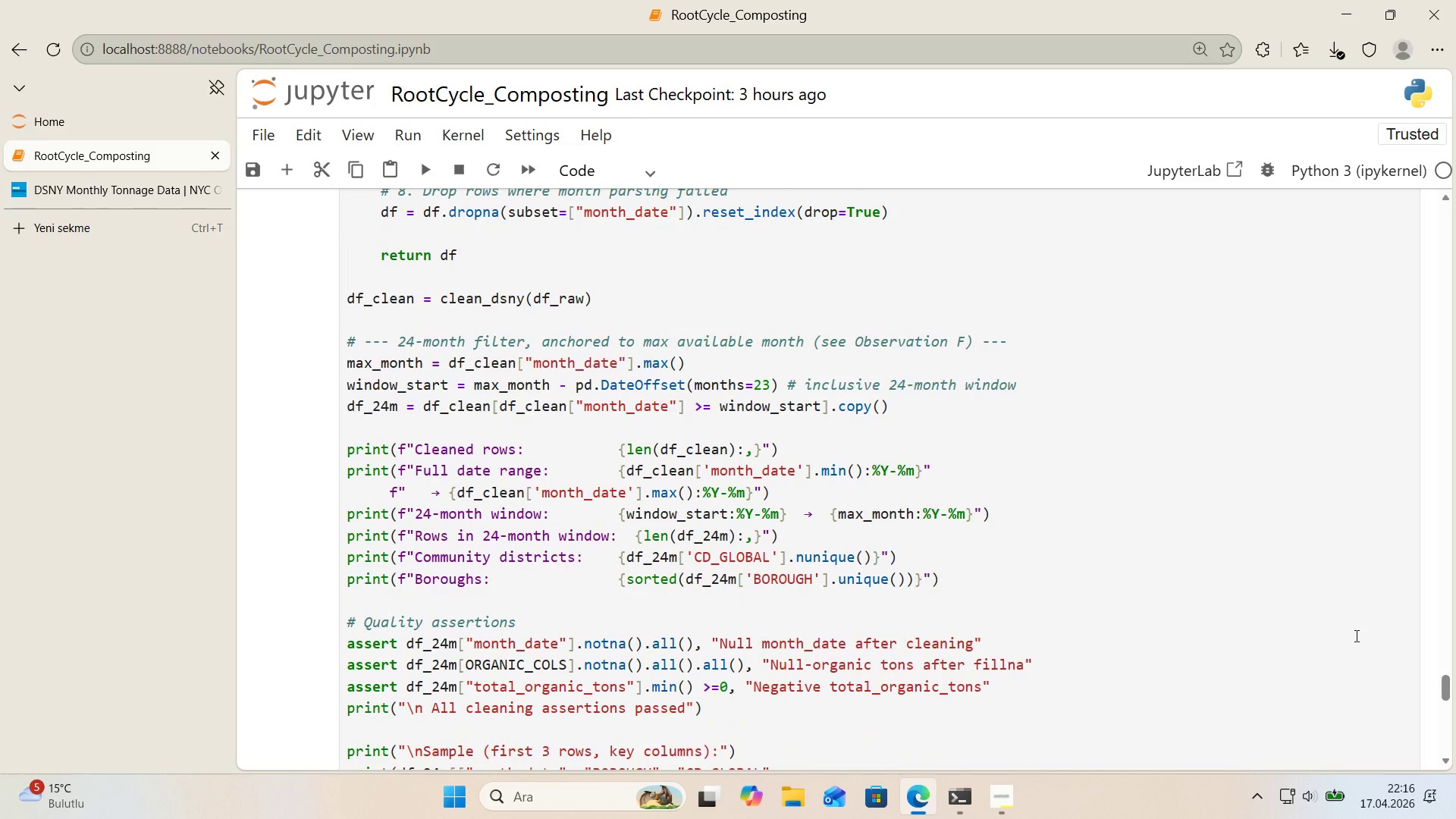 
scroll: coordinate [1355, 635], scroll_direction: up, amount: 1.0
 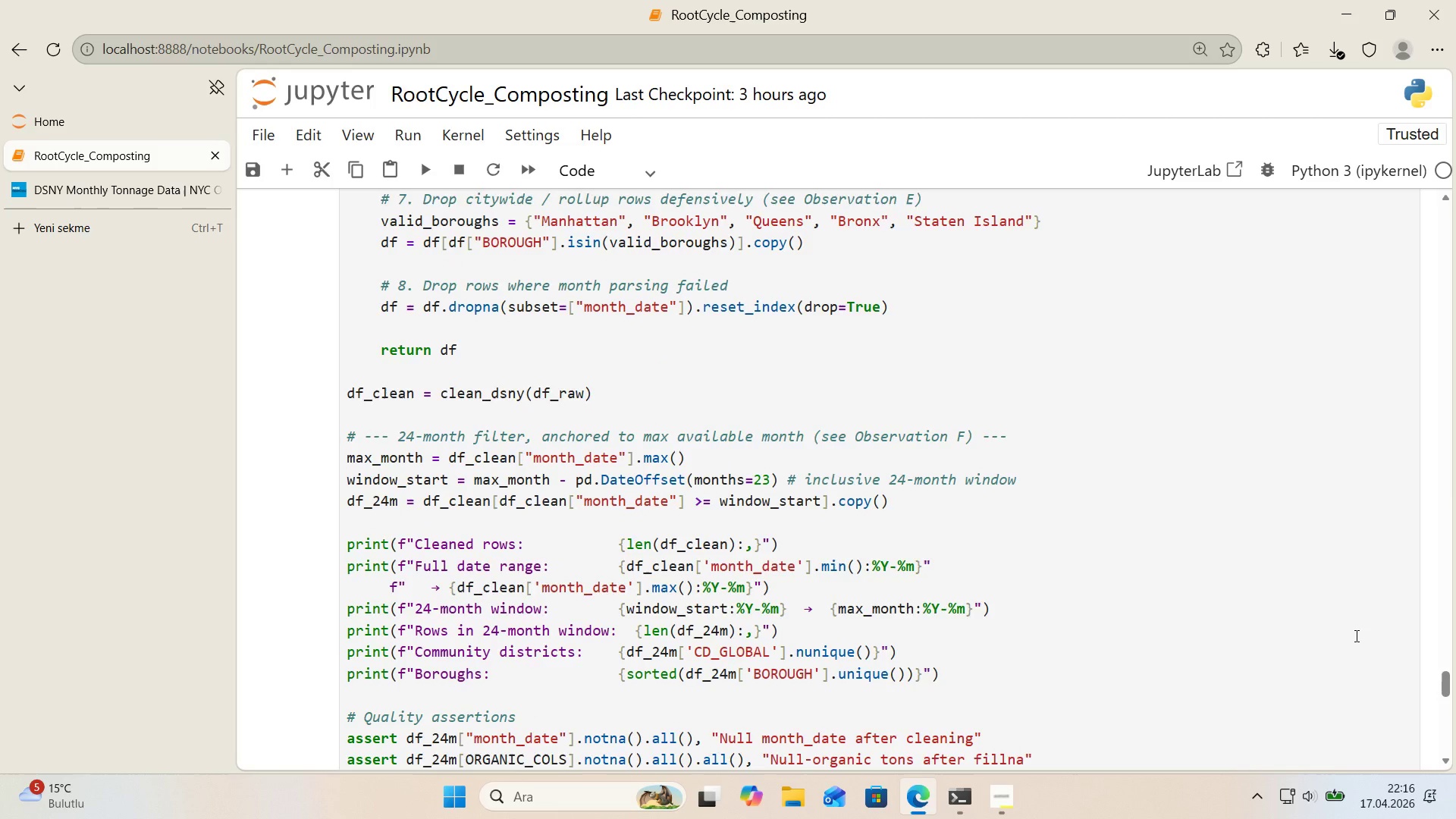 
scroll: coordinate [1355, 635], scroll_direction: down, amount: 1.0
 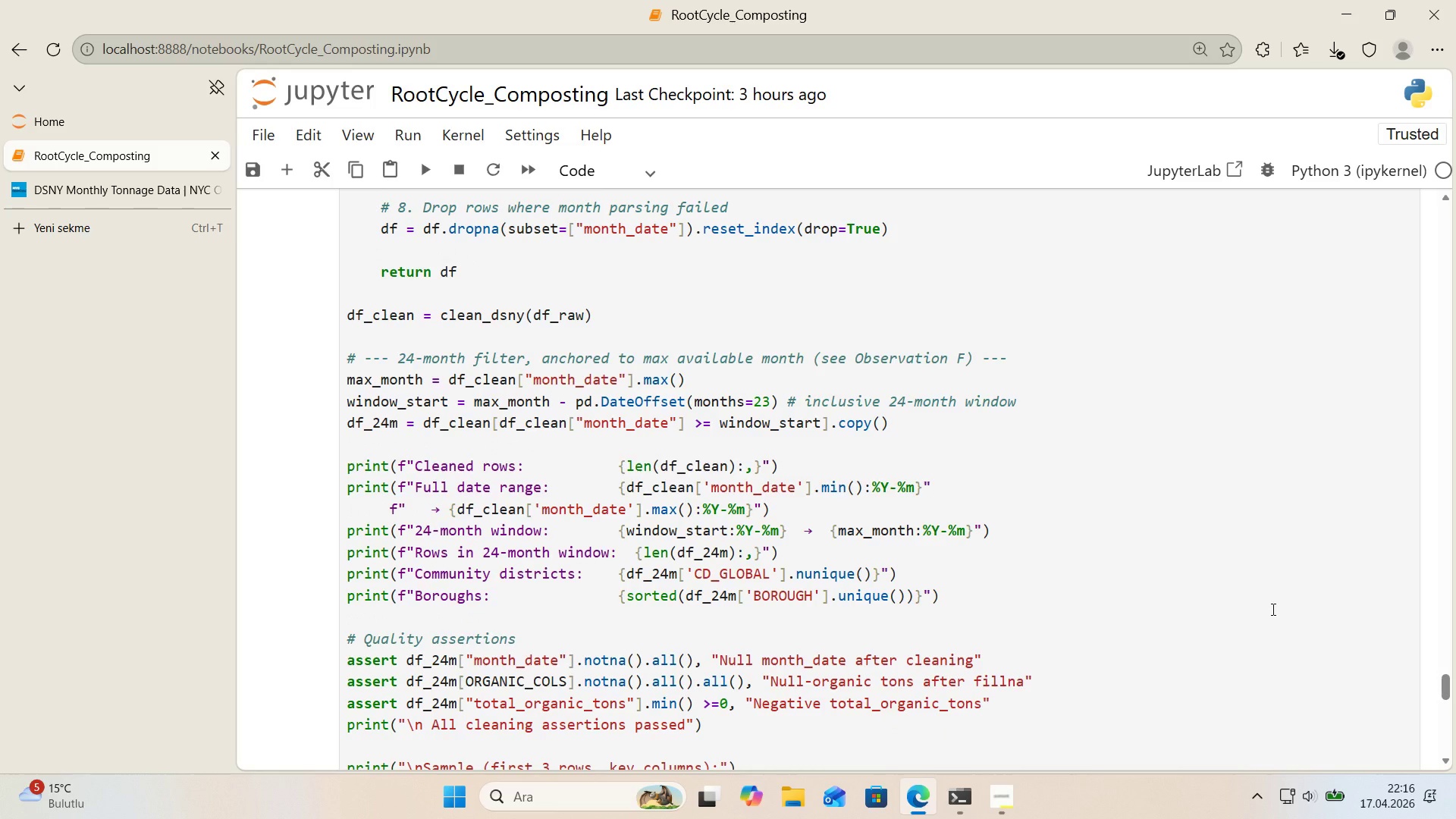 
wait(13.92)
 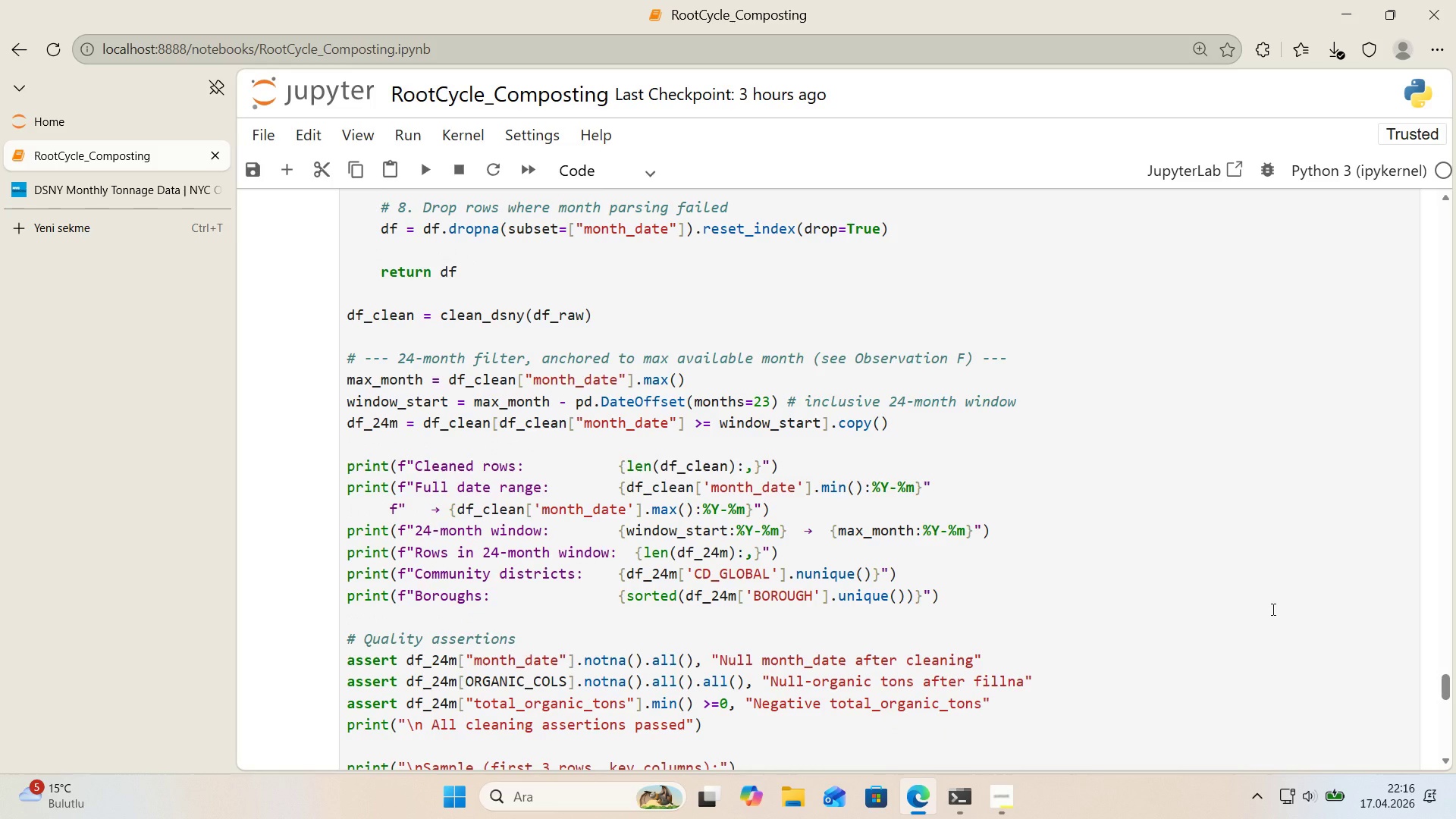 
scroll: coordinate [1270, 609], scroll_direction: down, amount: 1.0
 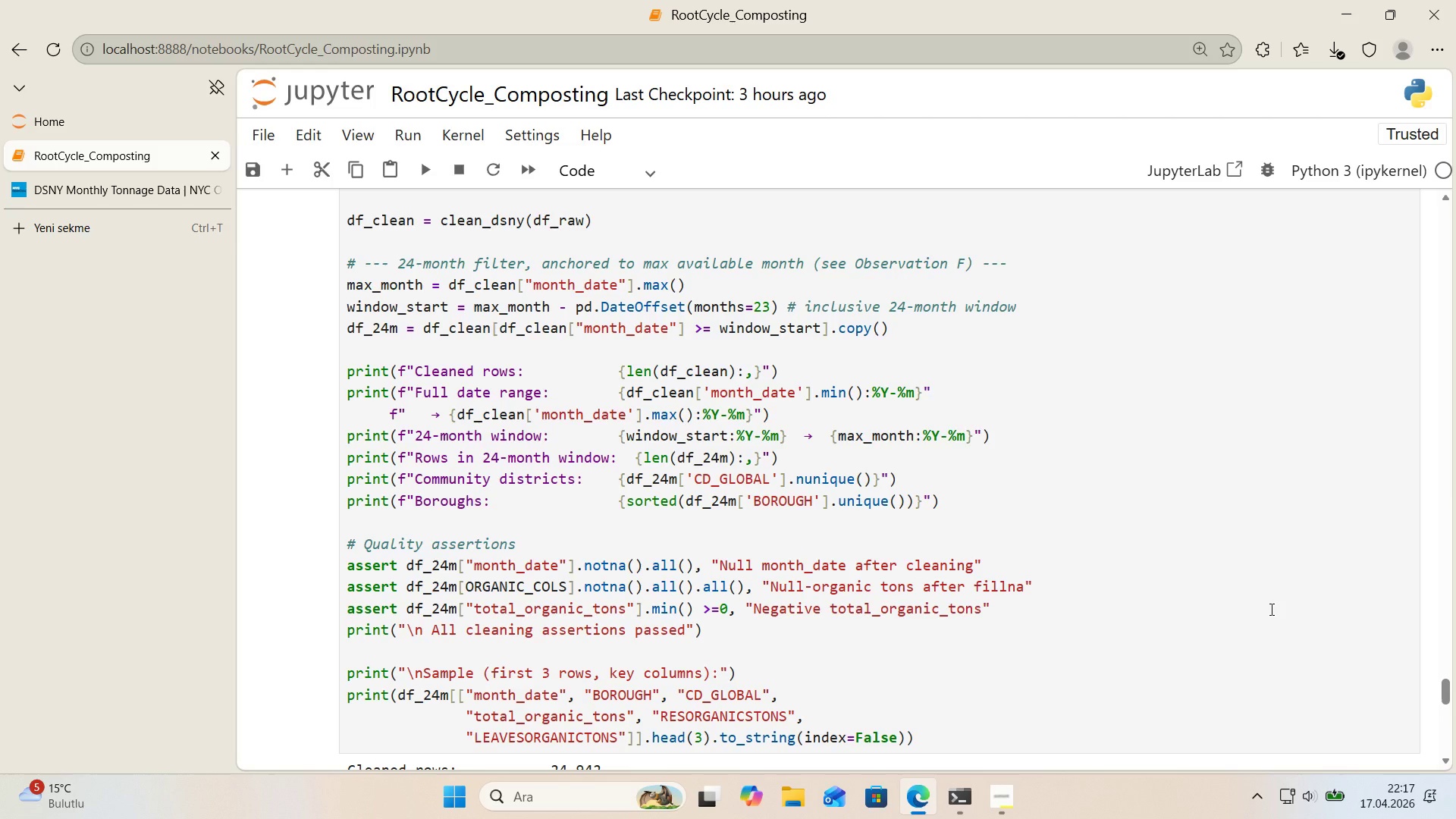 
wait(32.03)
 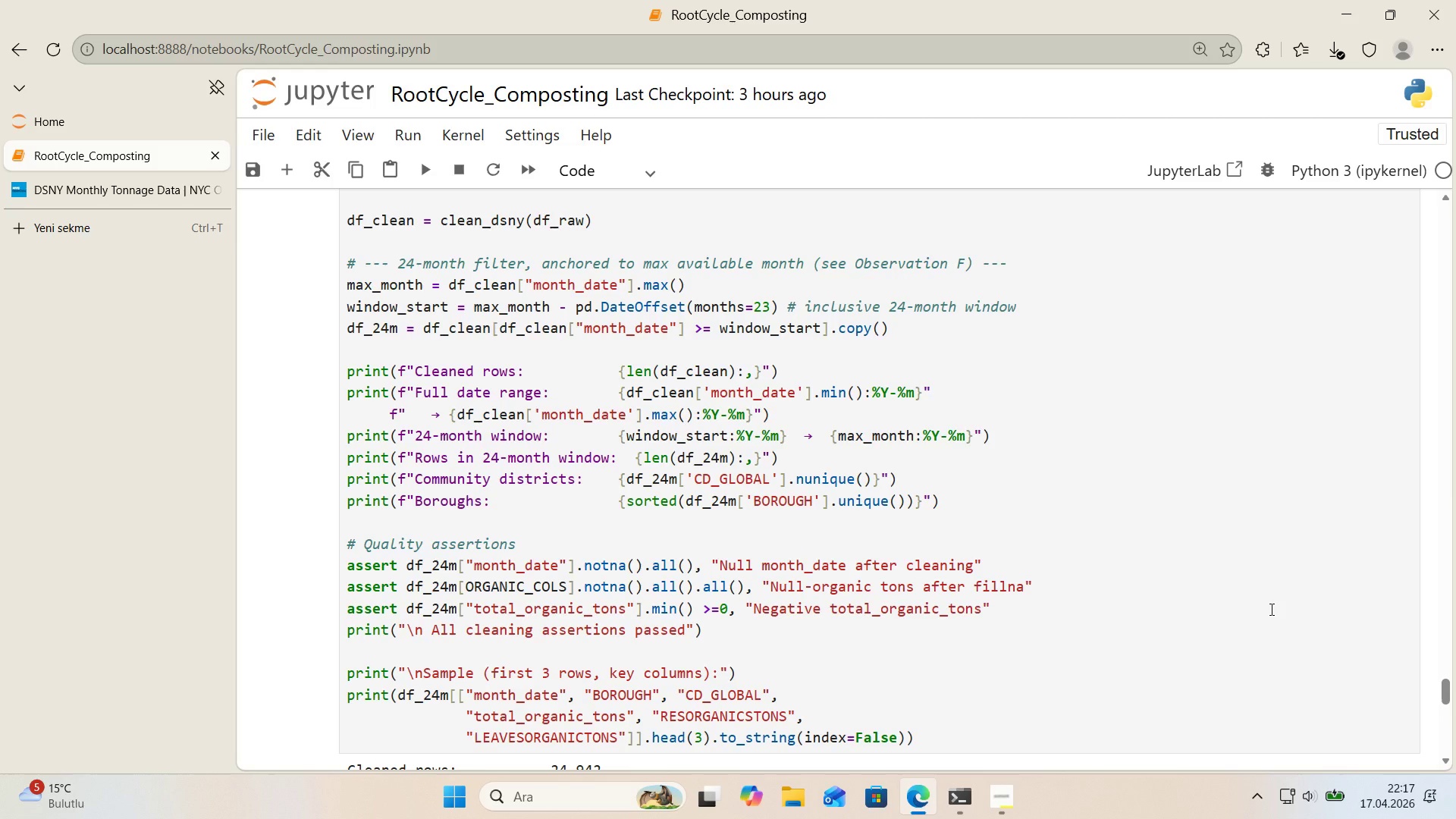 
scroll: coordinate [714, 540], scroll_direction: down, amount: 11.0
 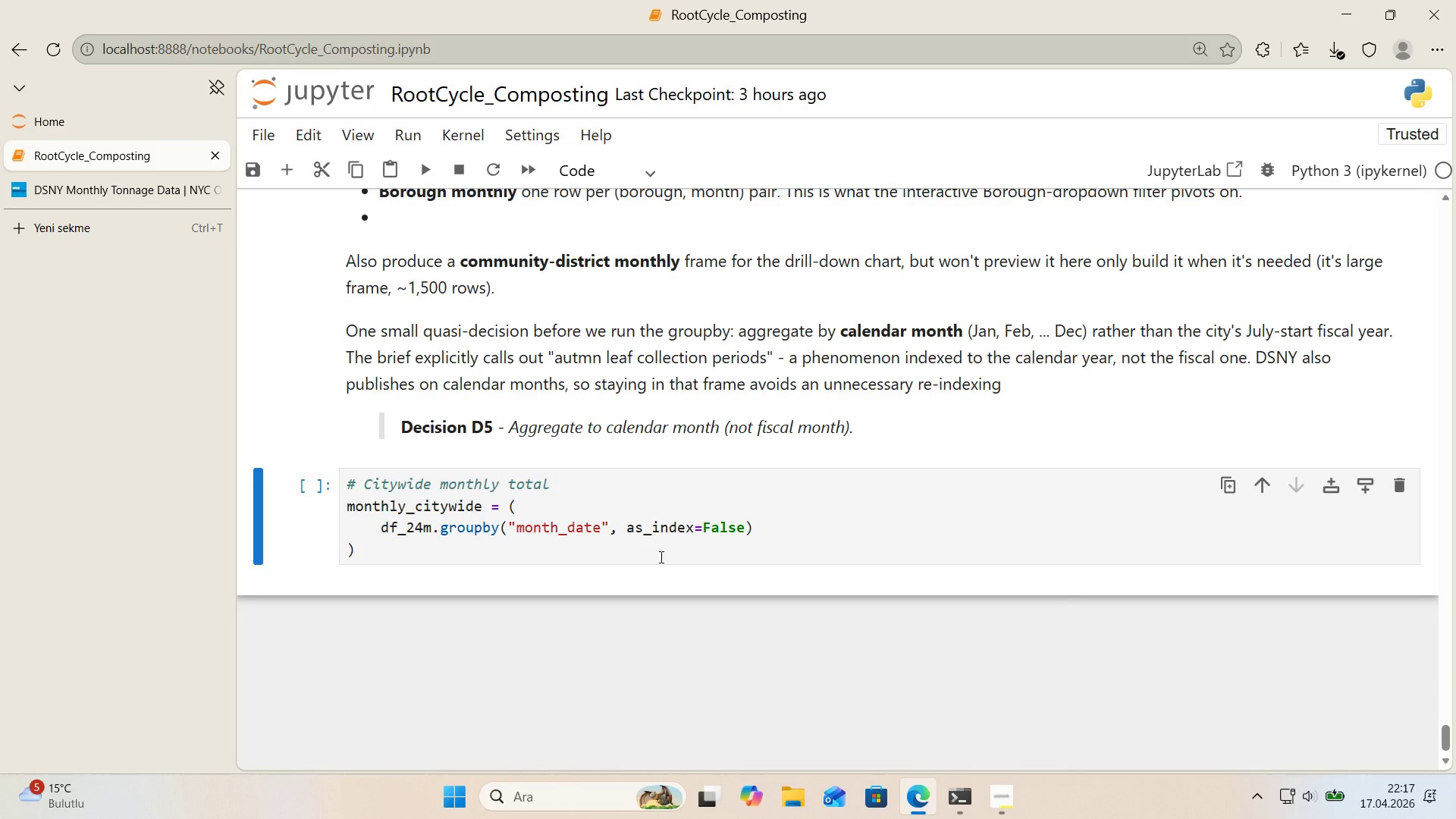 
left_click([660, 557])
 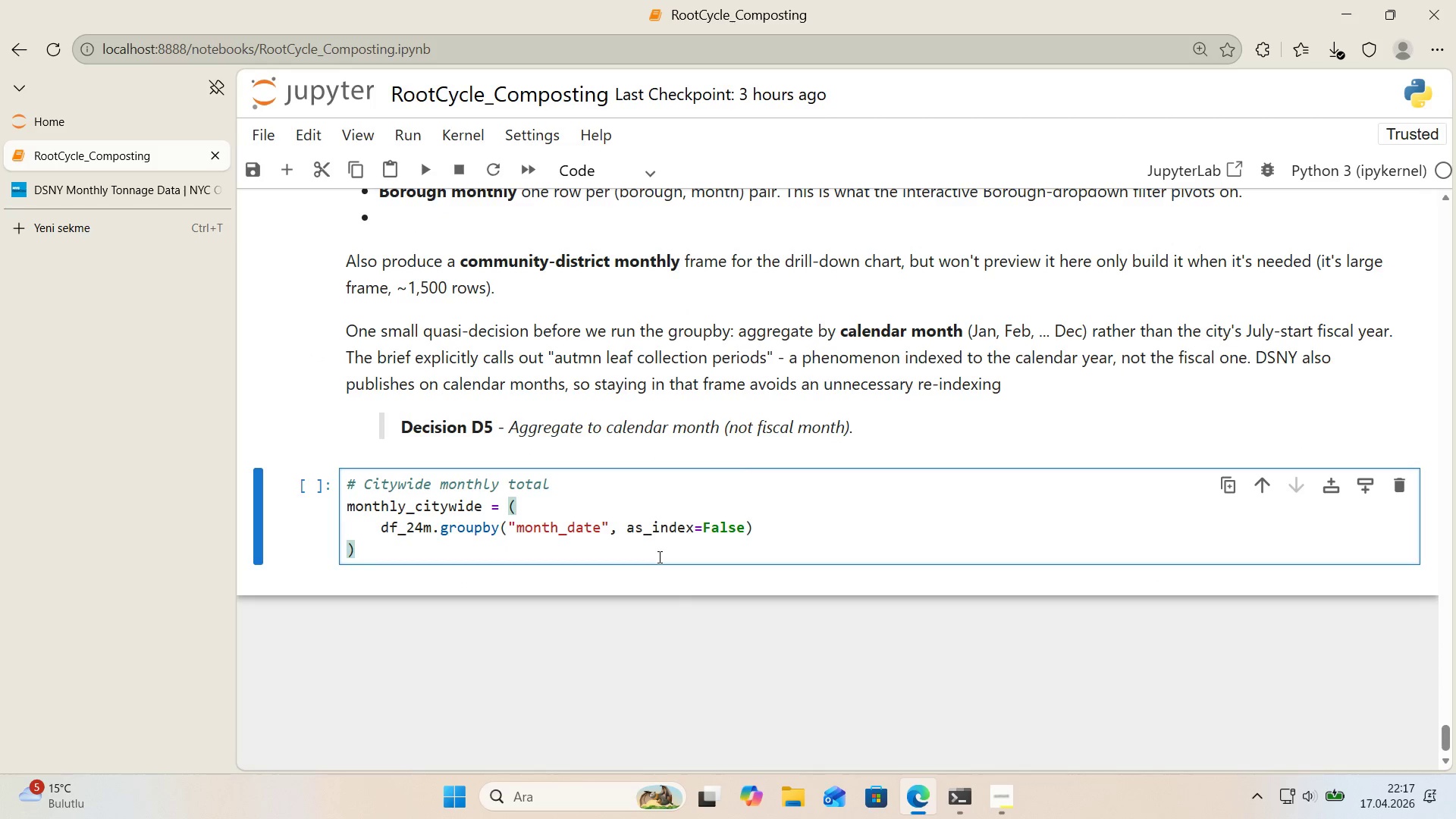 
scroll: coordinate [658, 557], scroll_direction: down, amount: 1.0
 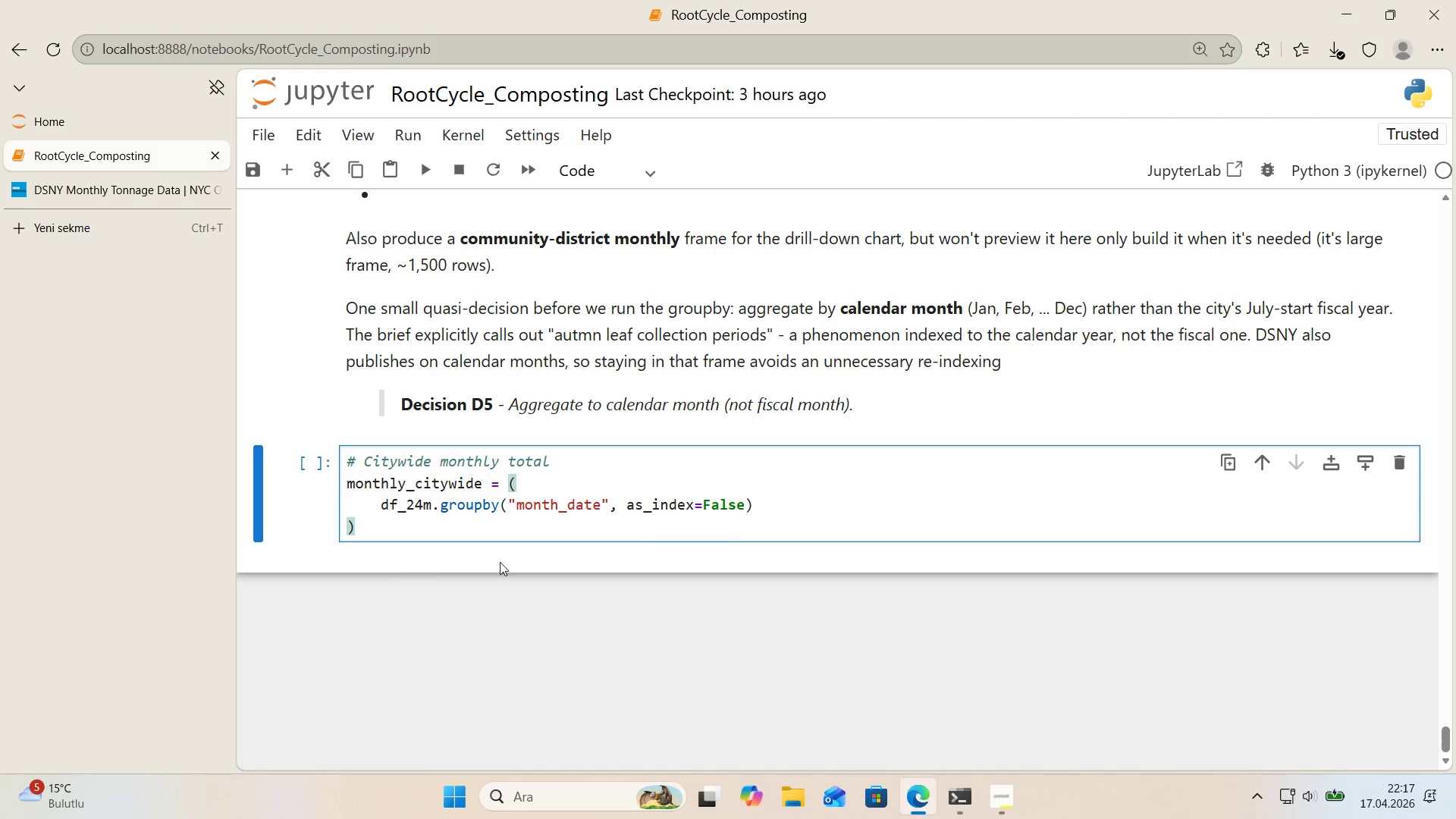 
left_click([357, 532])
 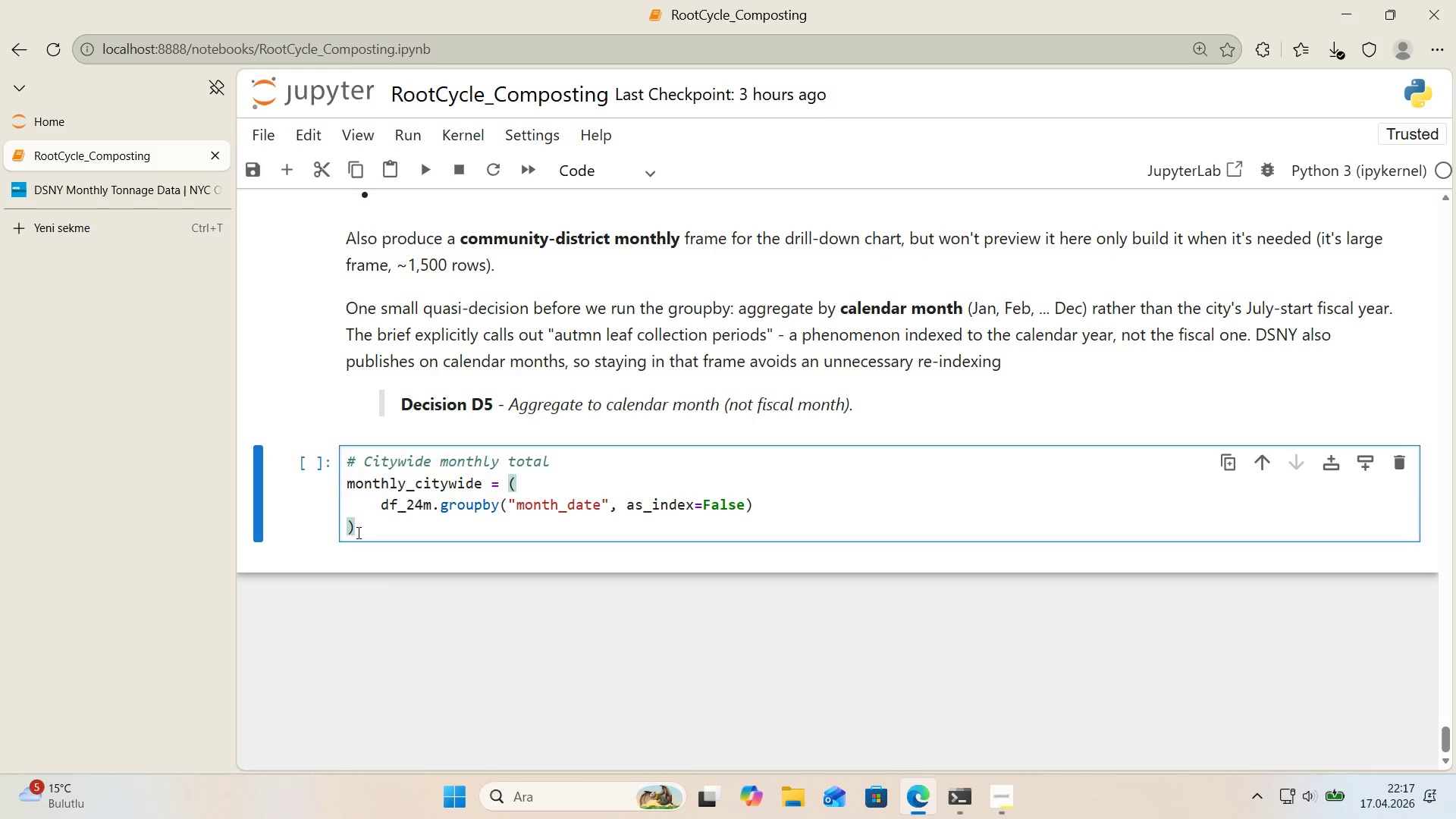 
key(Backspace)
 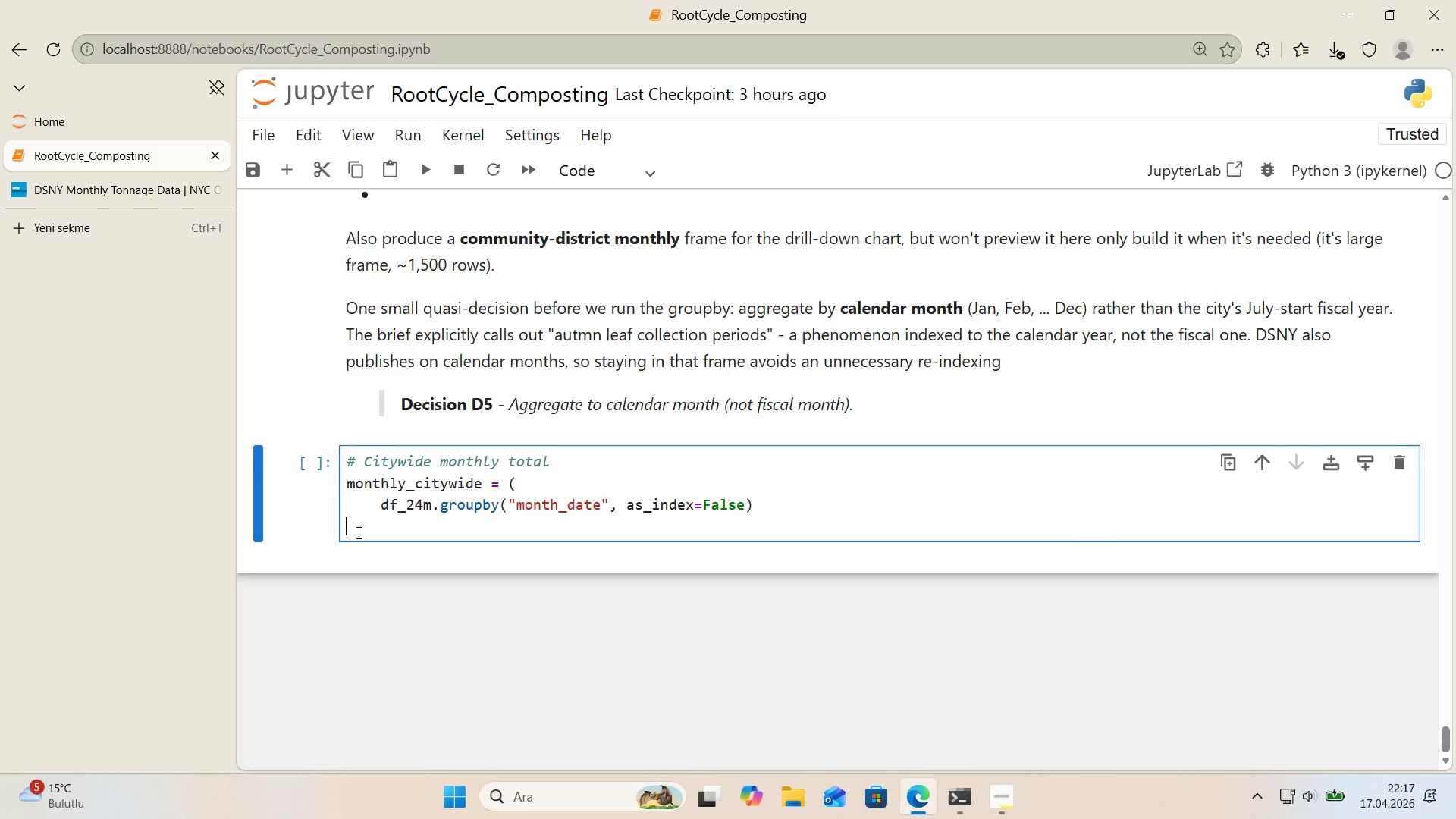 
key(Backspace)
 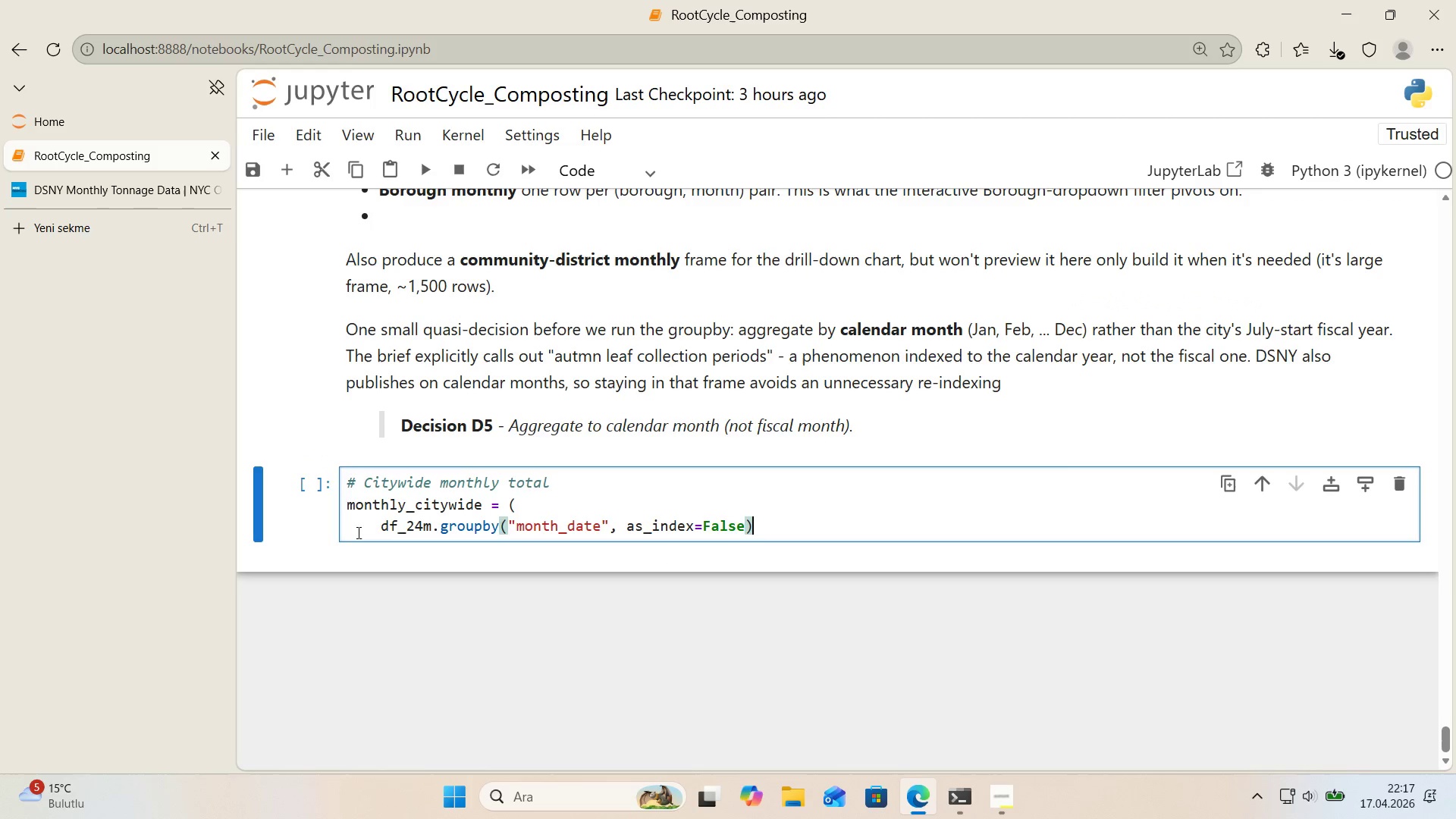 
key(Alt+Control+8)
 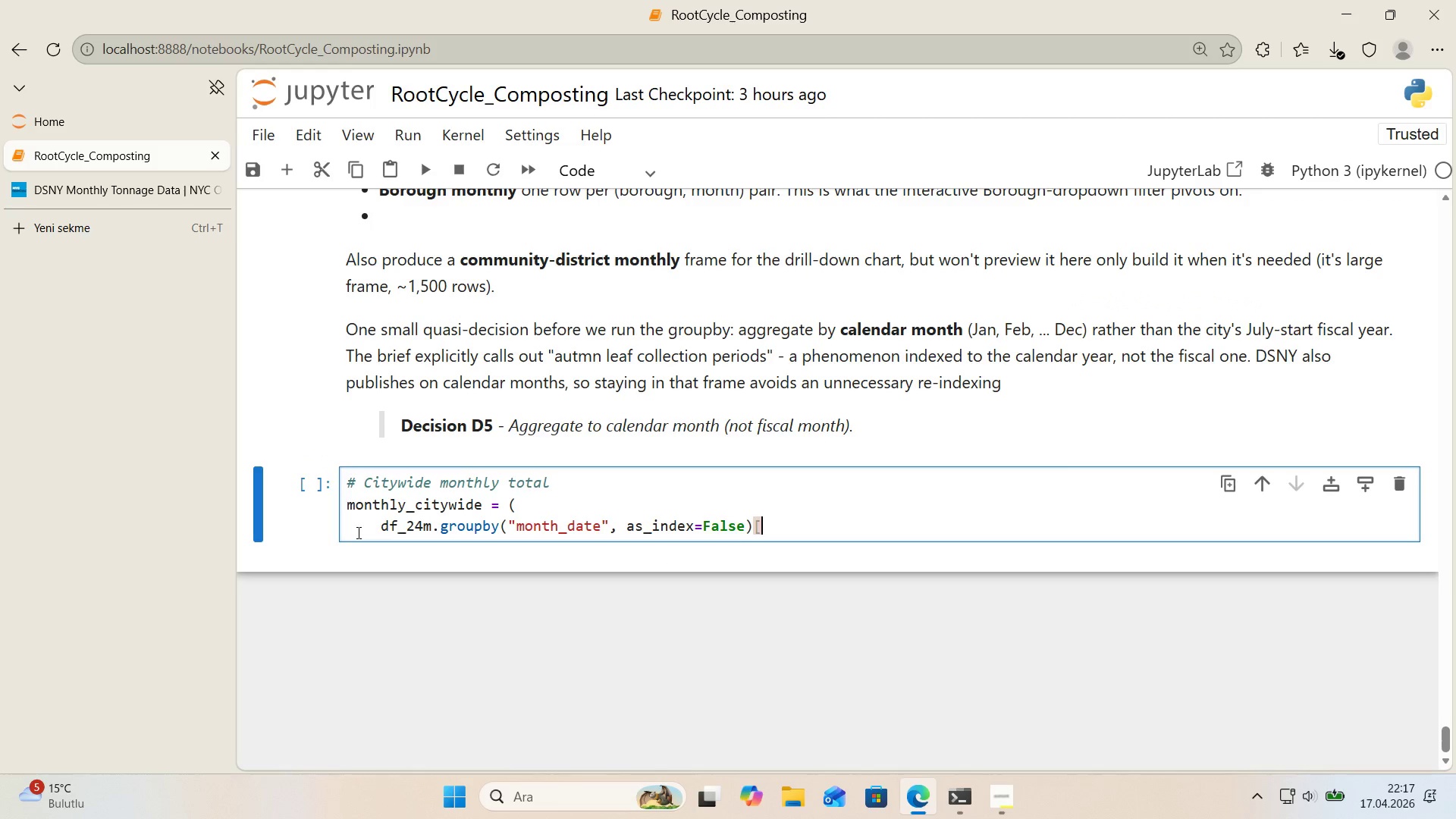 
key(Alt+Control+9)
 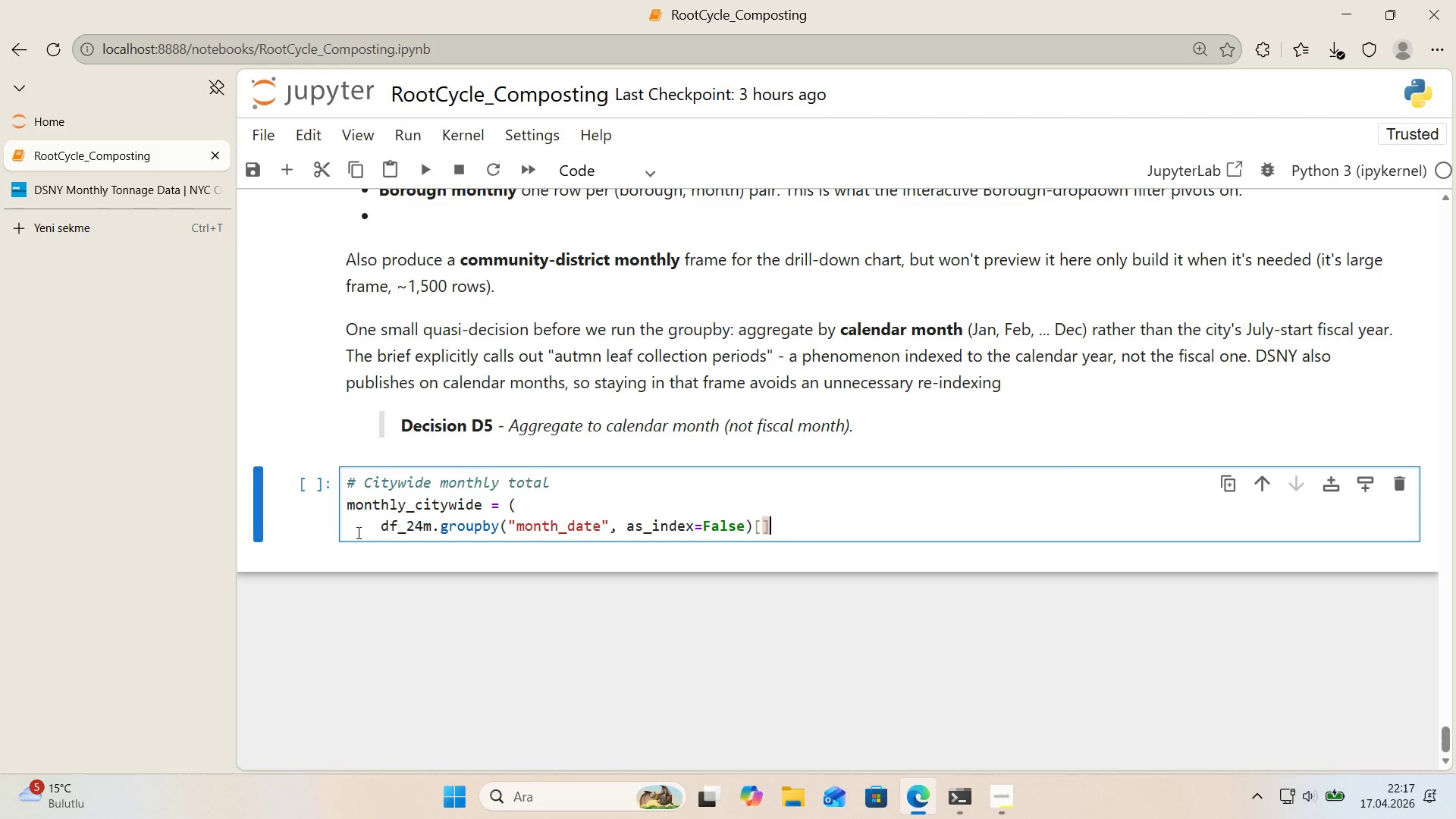 
key(ArrowLeft)
 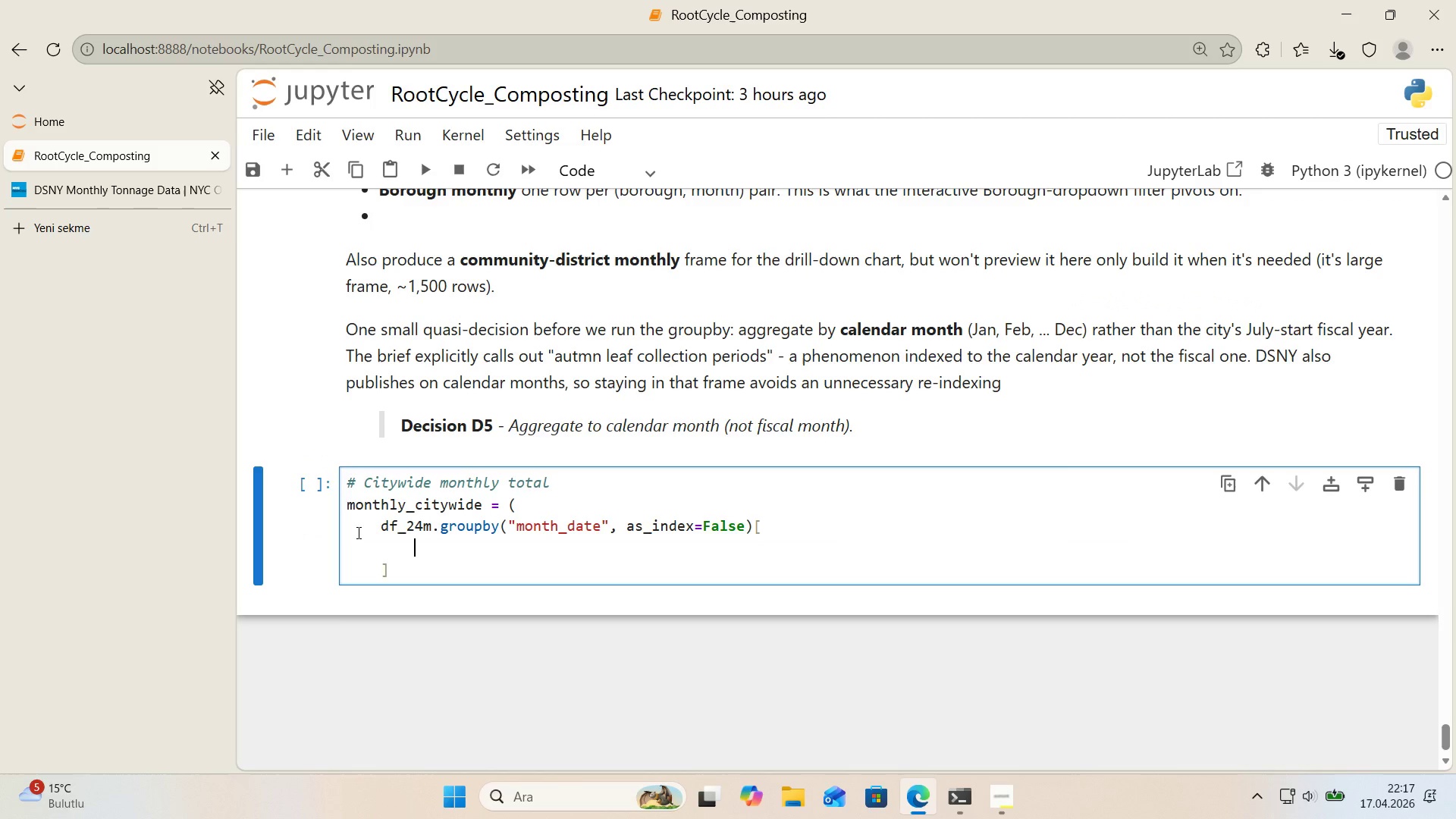 
key(Enter)
 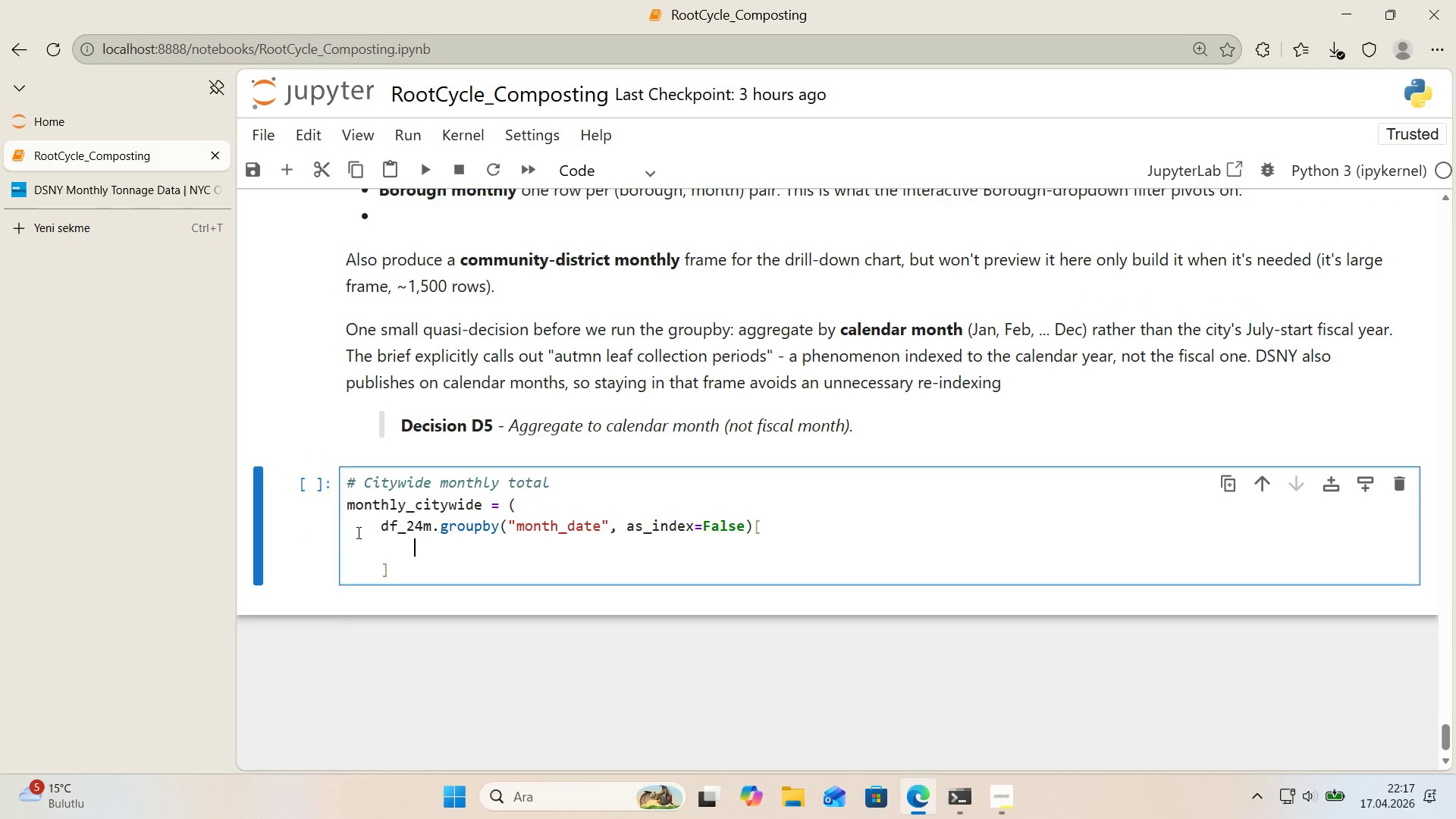 
scroll: coordinate [400, 503], scroll_direction: up, amount: 21.0
 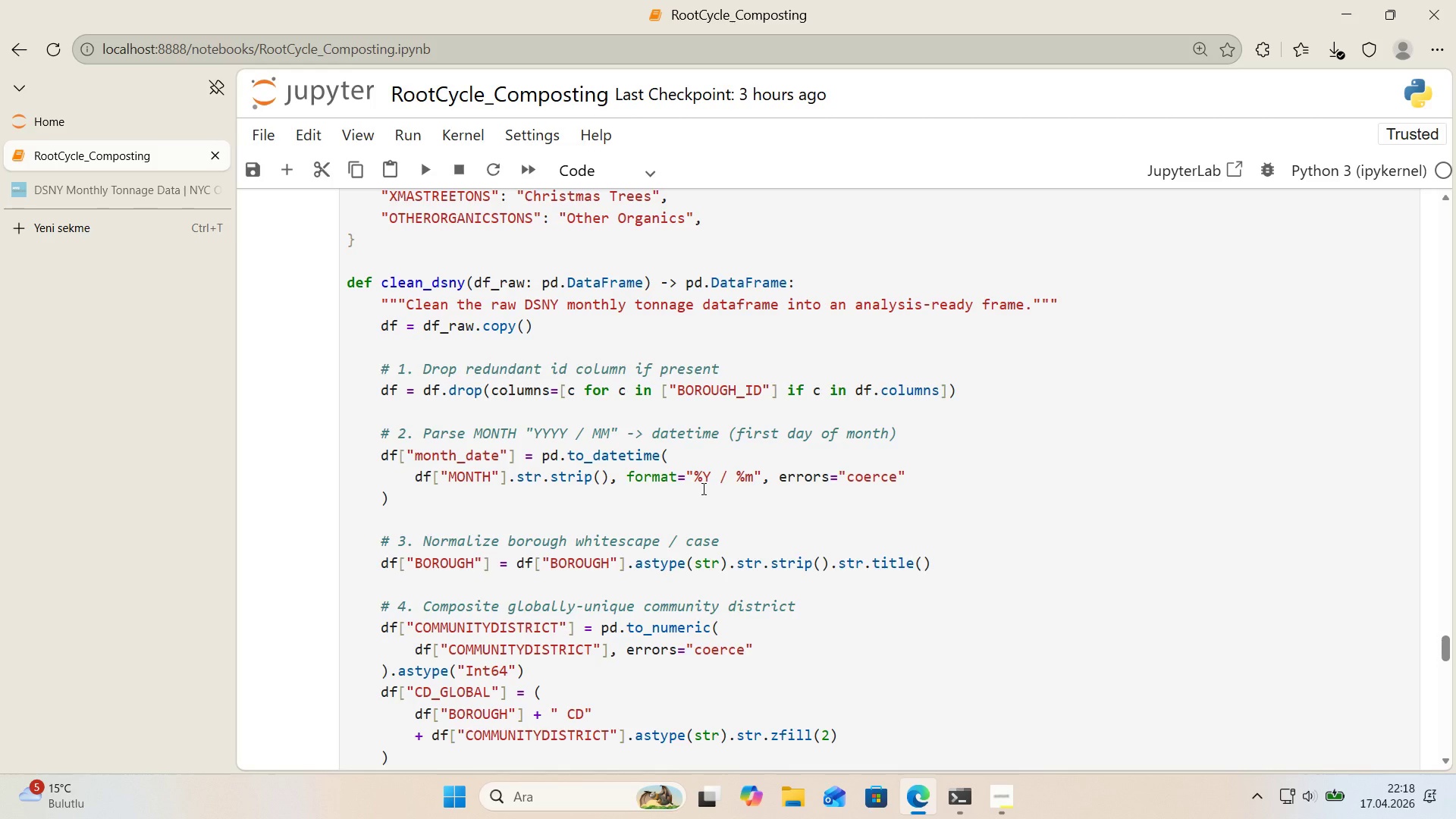 
wait(45.14)
 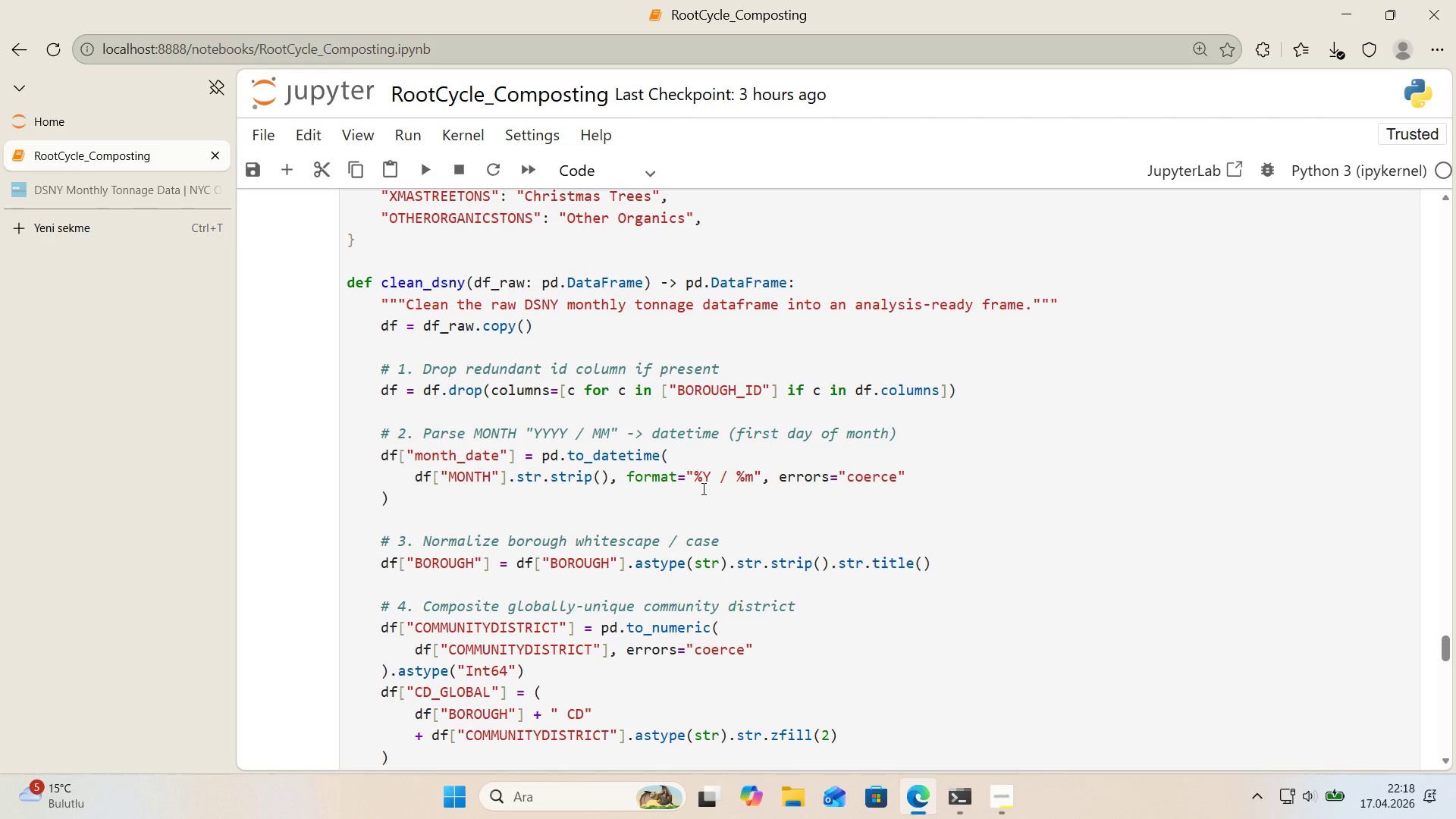 
scroll: coordinate [694, 488], scroll_direction: down, amount: 2.0
 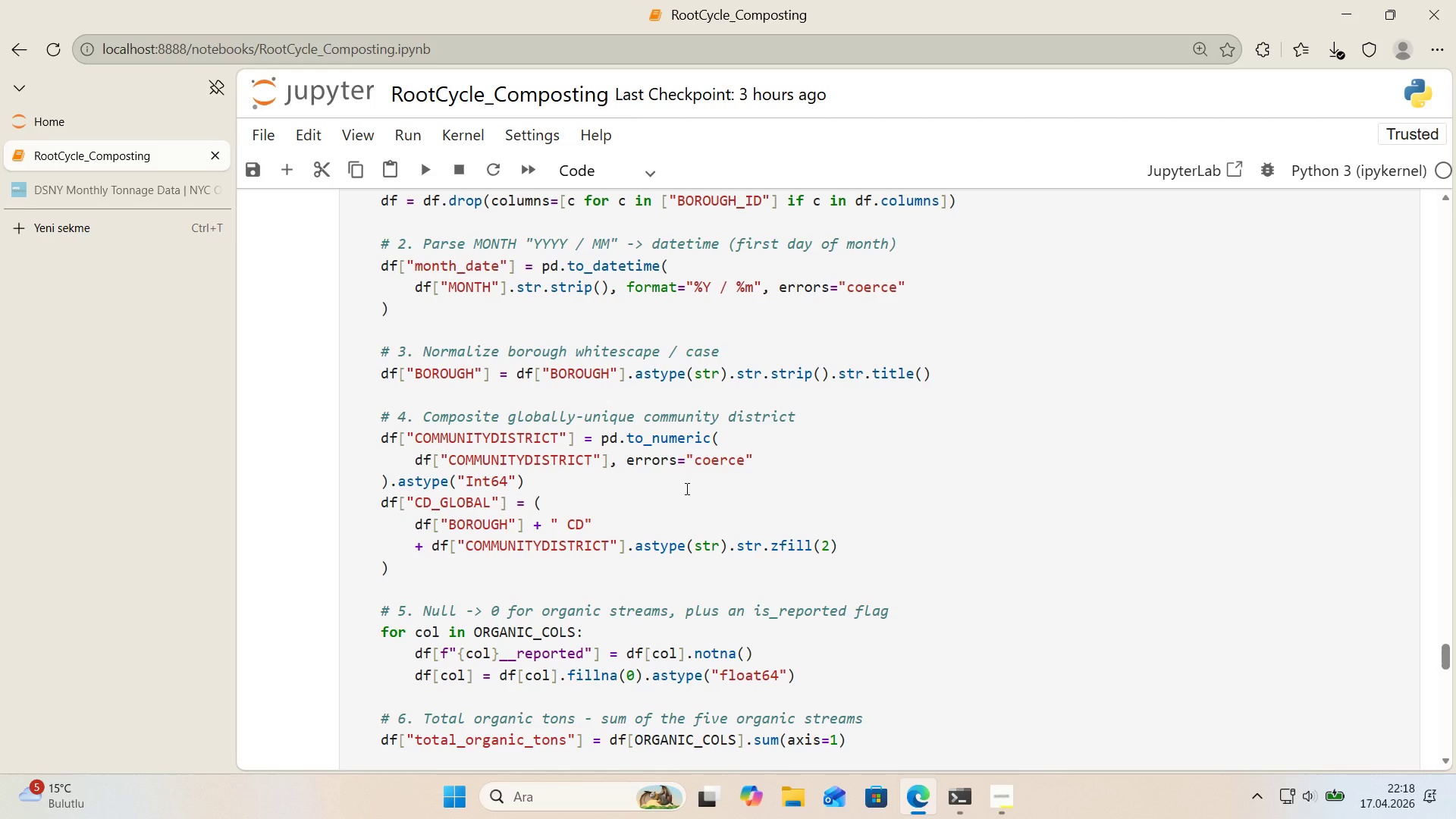 
wait(17.31)
 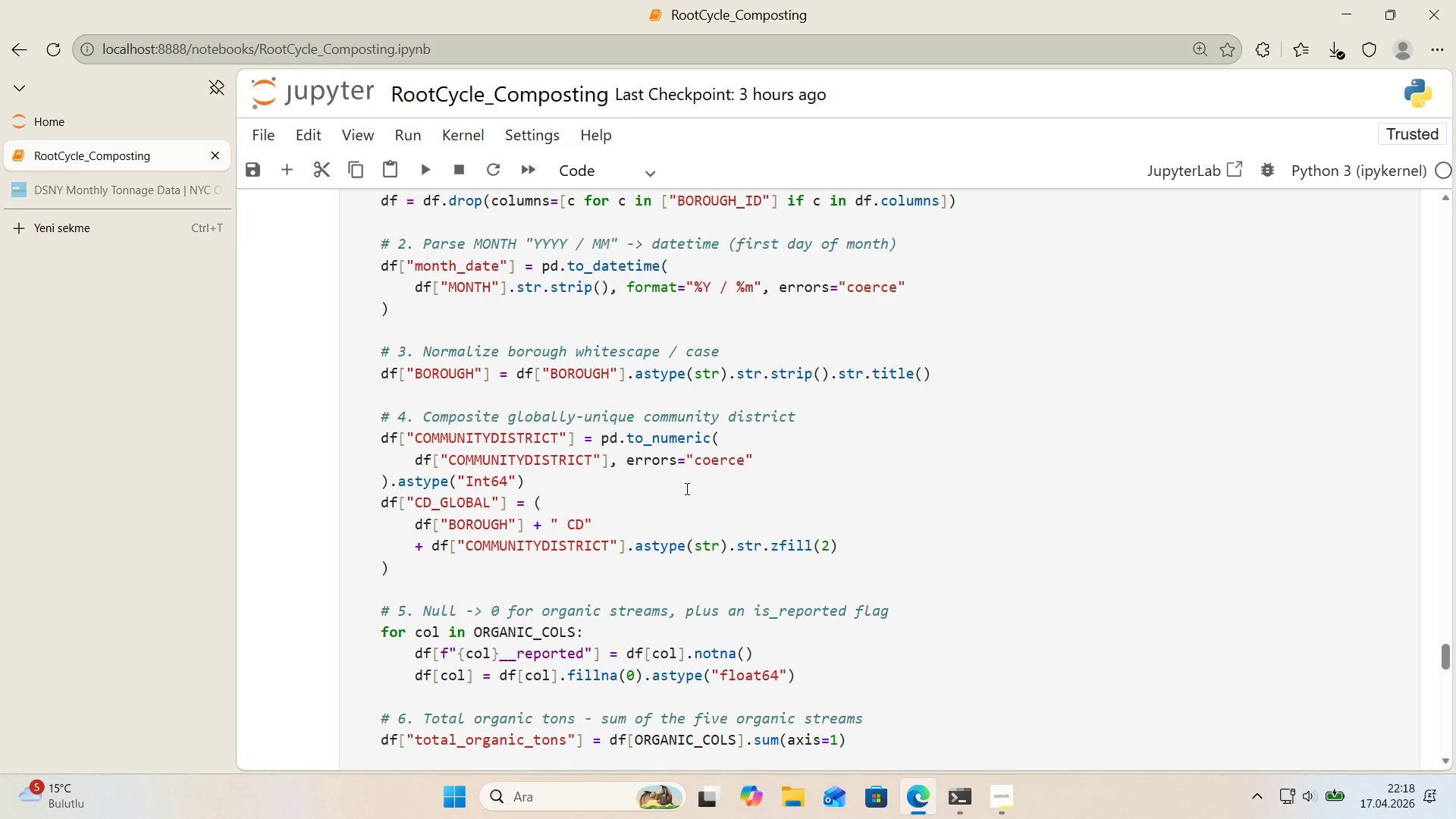 
scroll: coordinate [678, 491], scroll_direction: down, amount: 12.0
 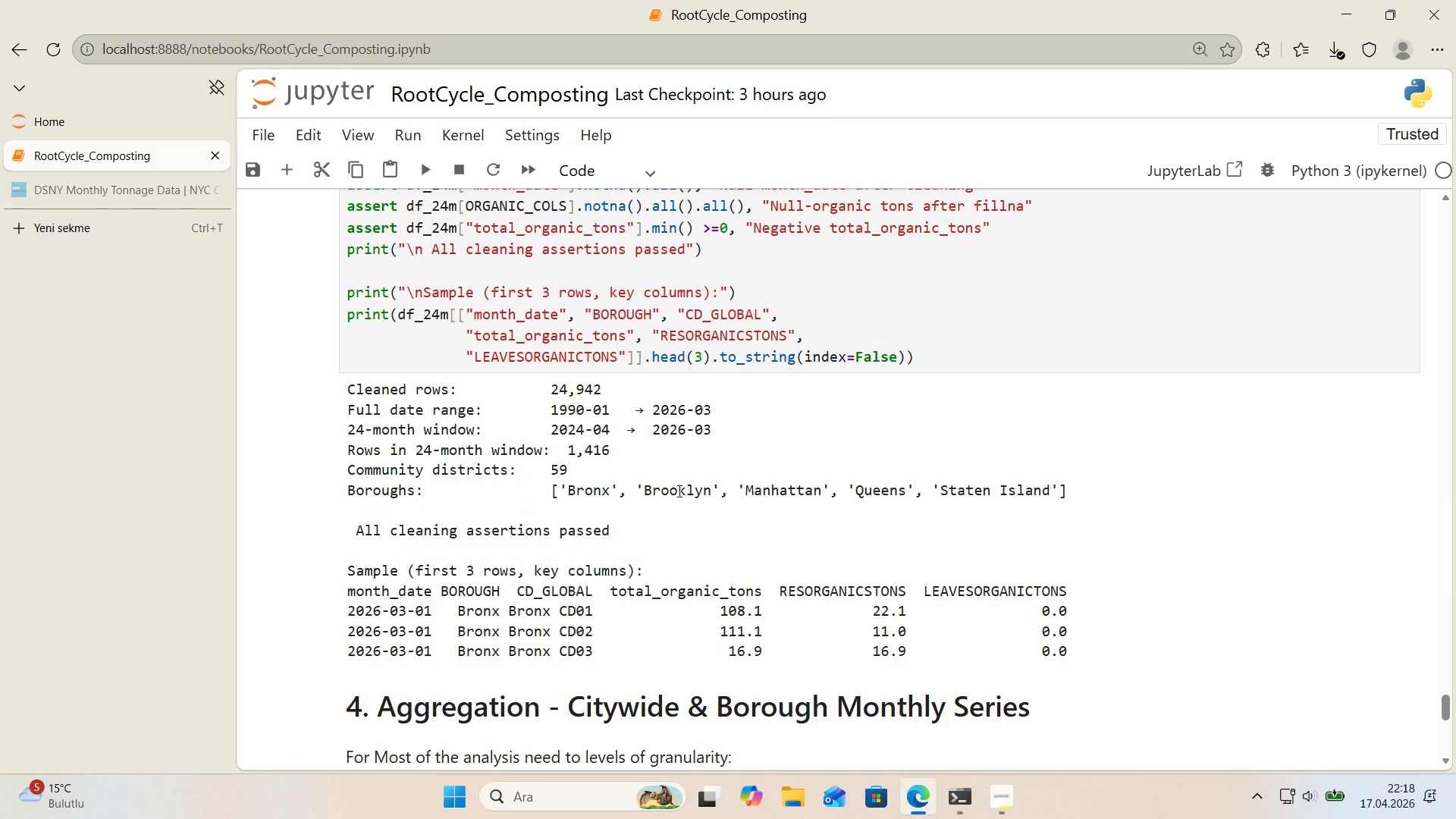 
wait(6.82)
 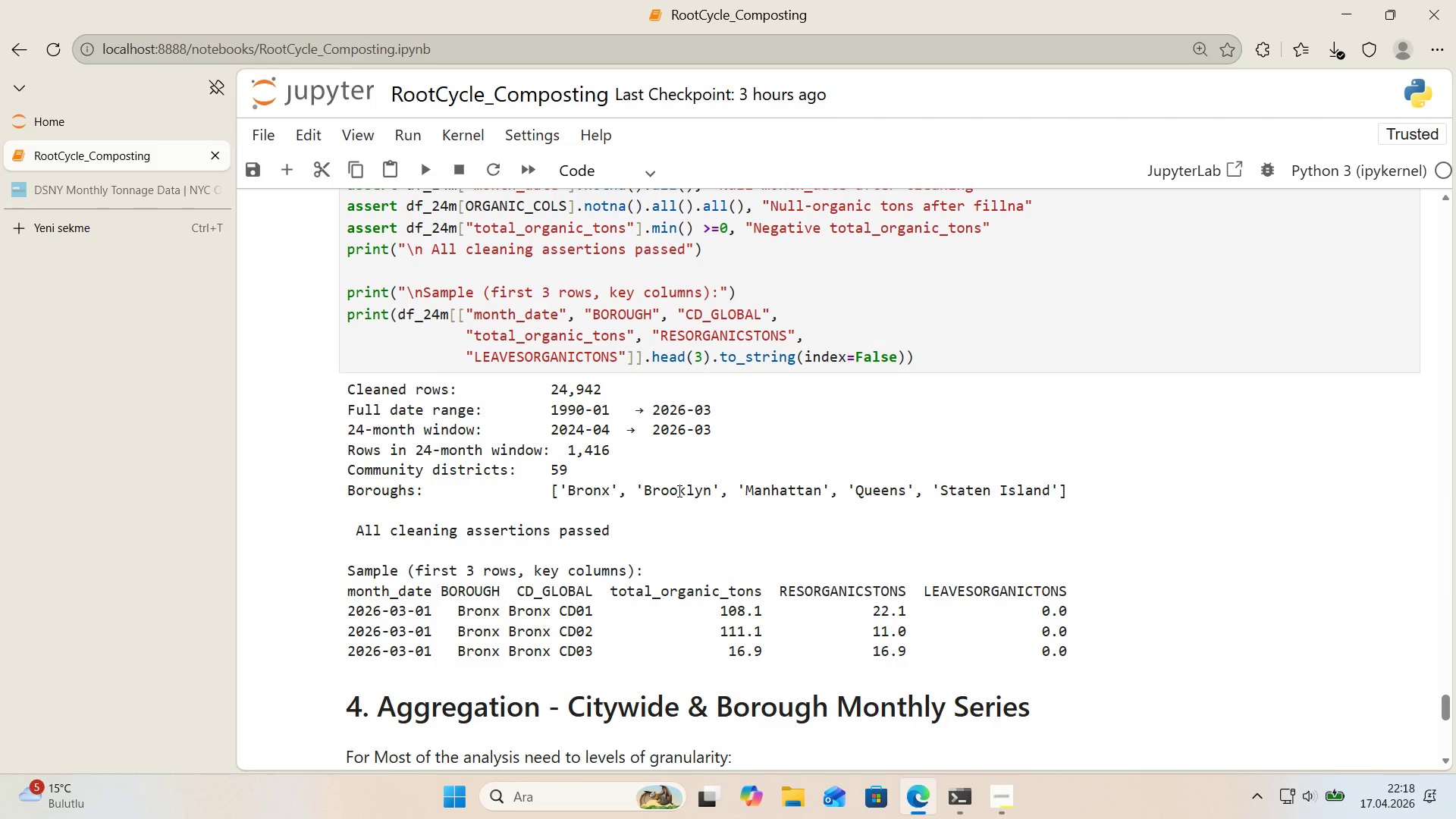 
scroll: coordinate [677, 491], scroll_direction: down, amount: 6.0
 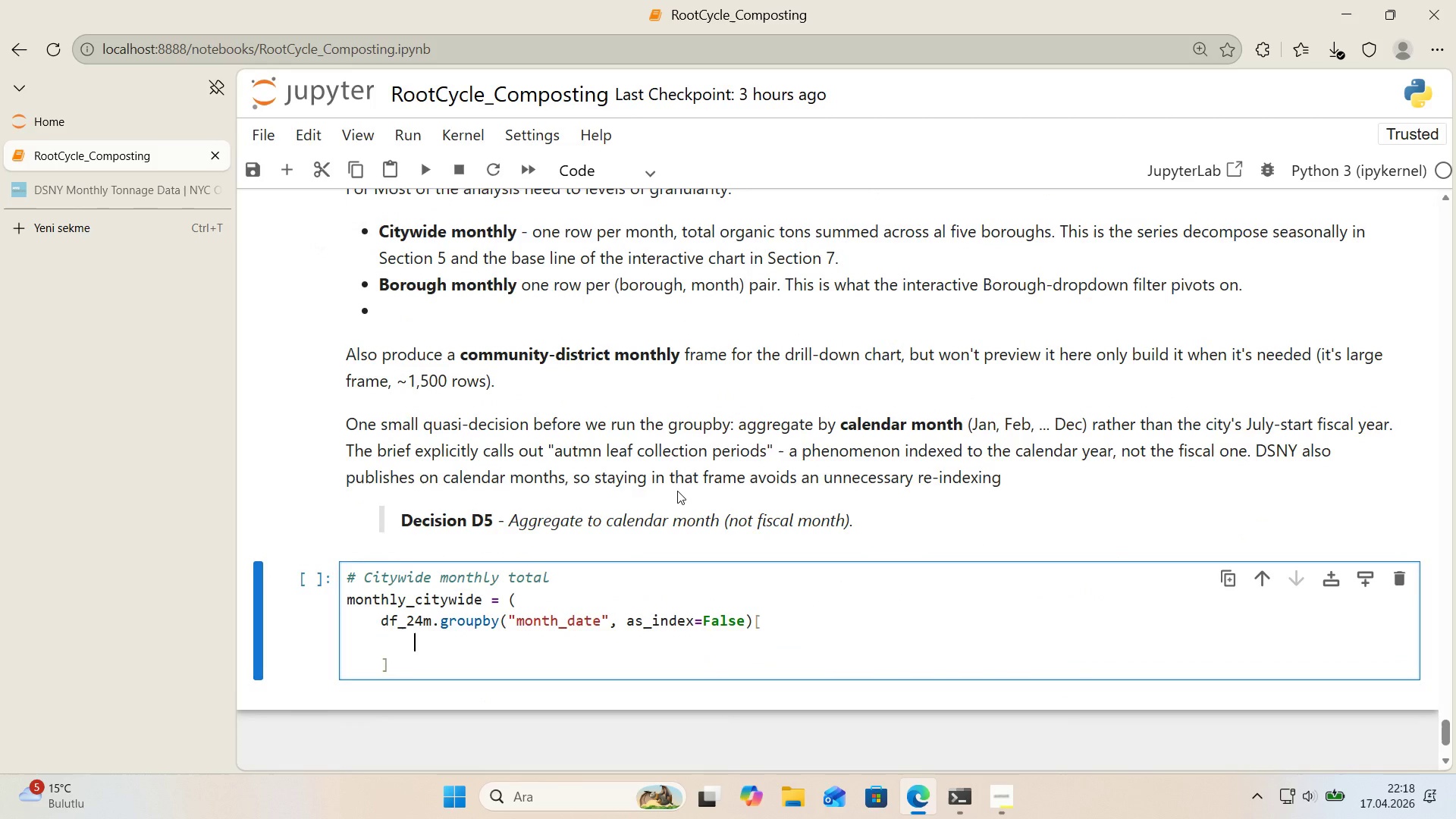 
scroll: coordinate [677, 491], scroll_direction: up, amount: 4.0
 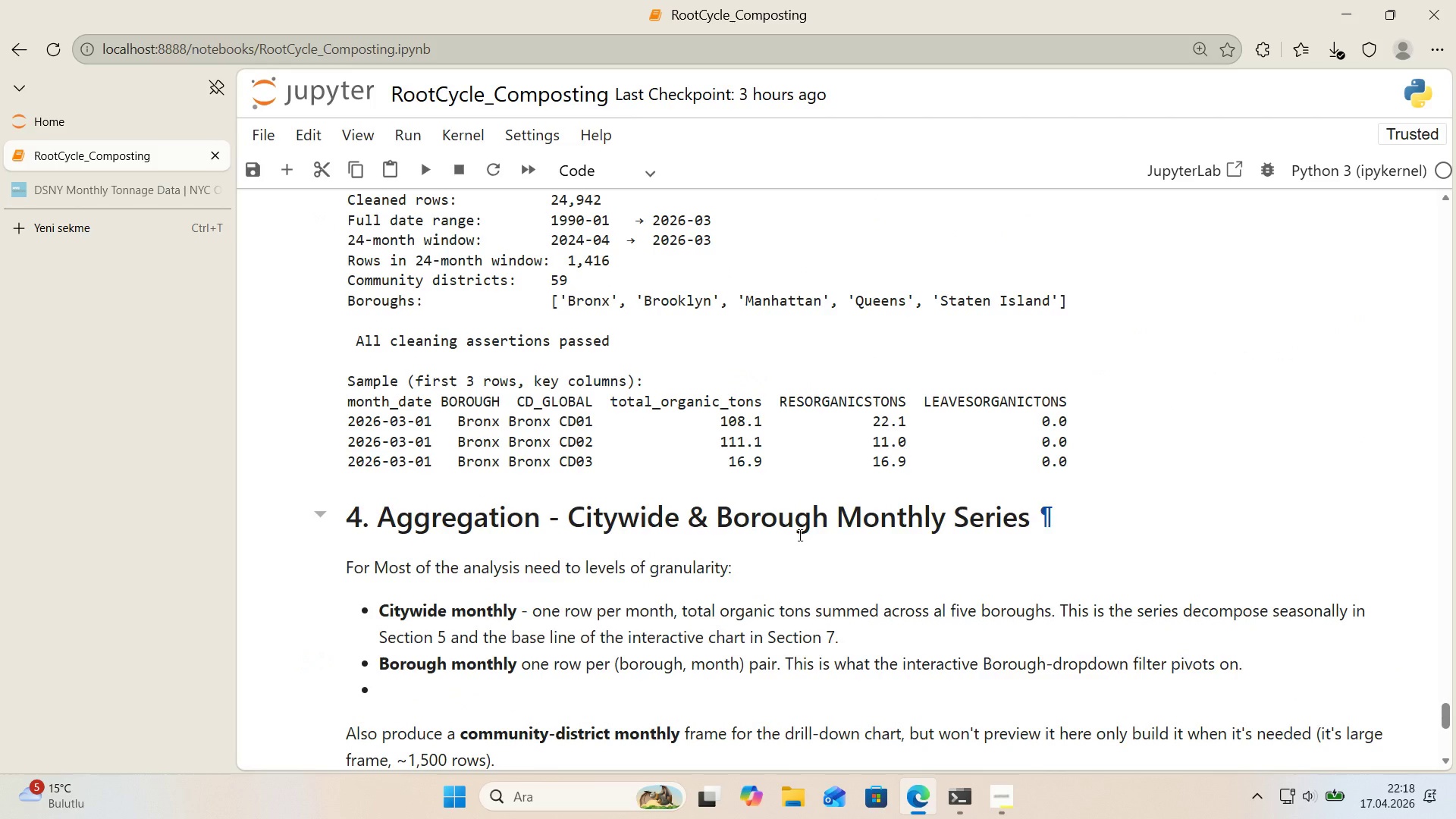 
left_click([946, 562])
 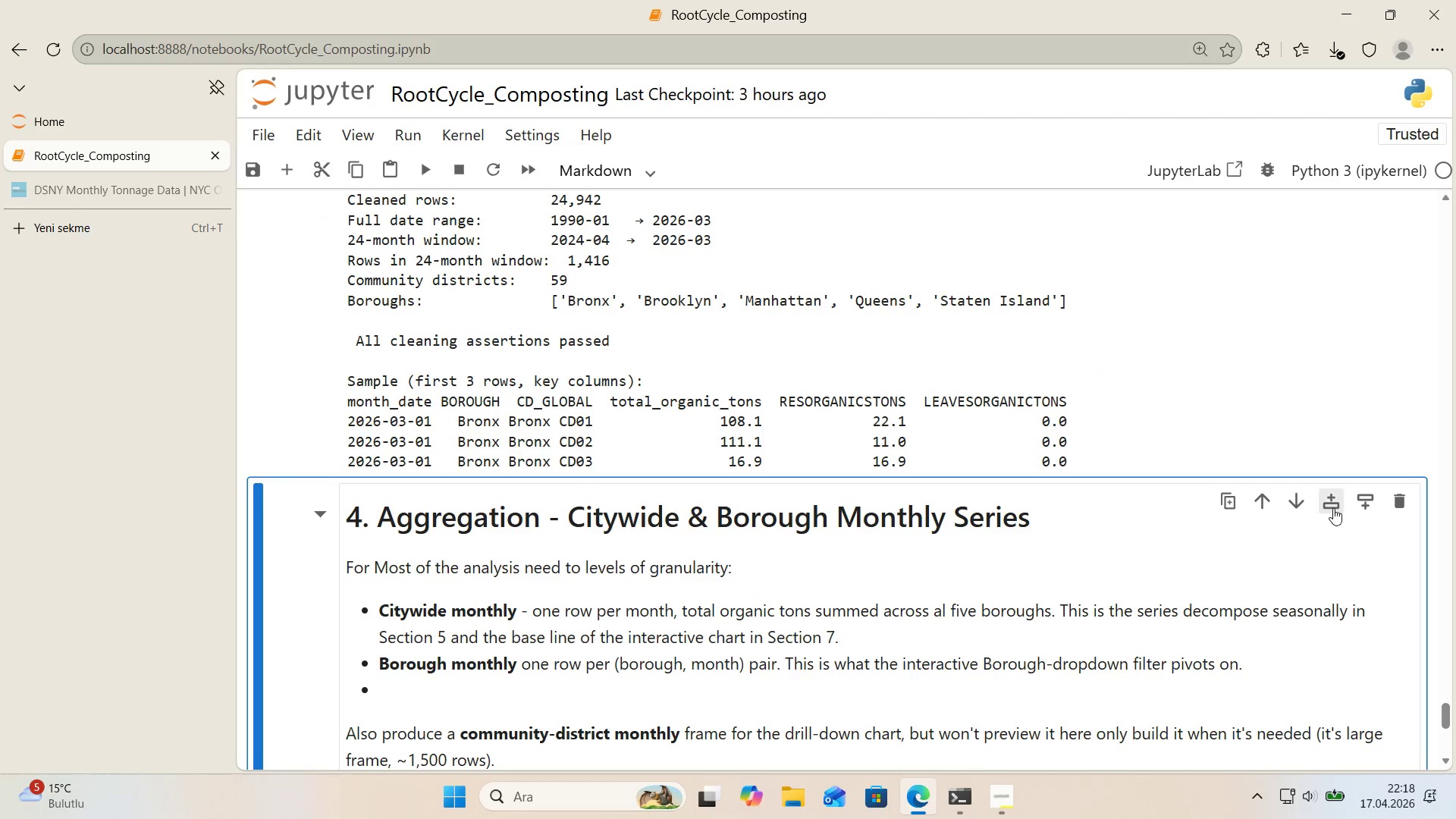 
left_click([1332, 504])
 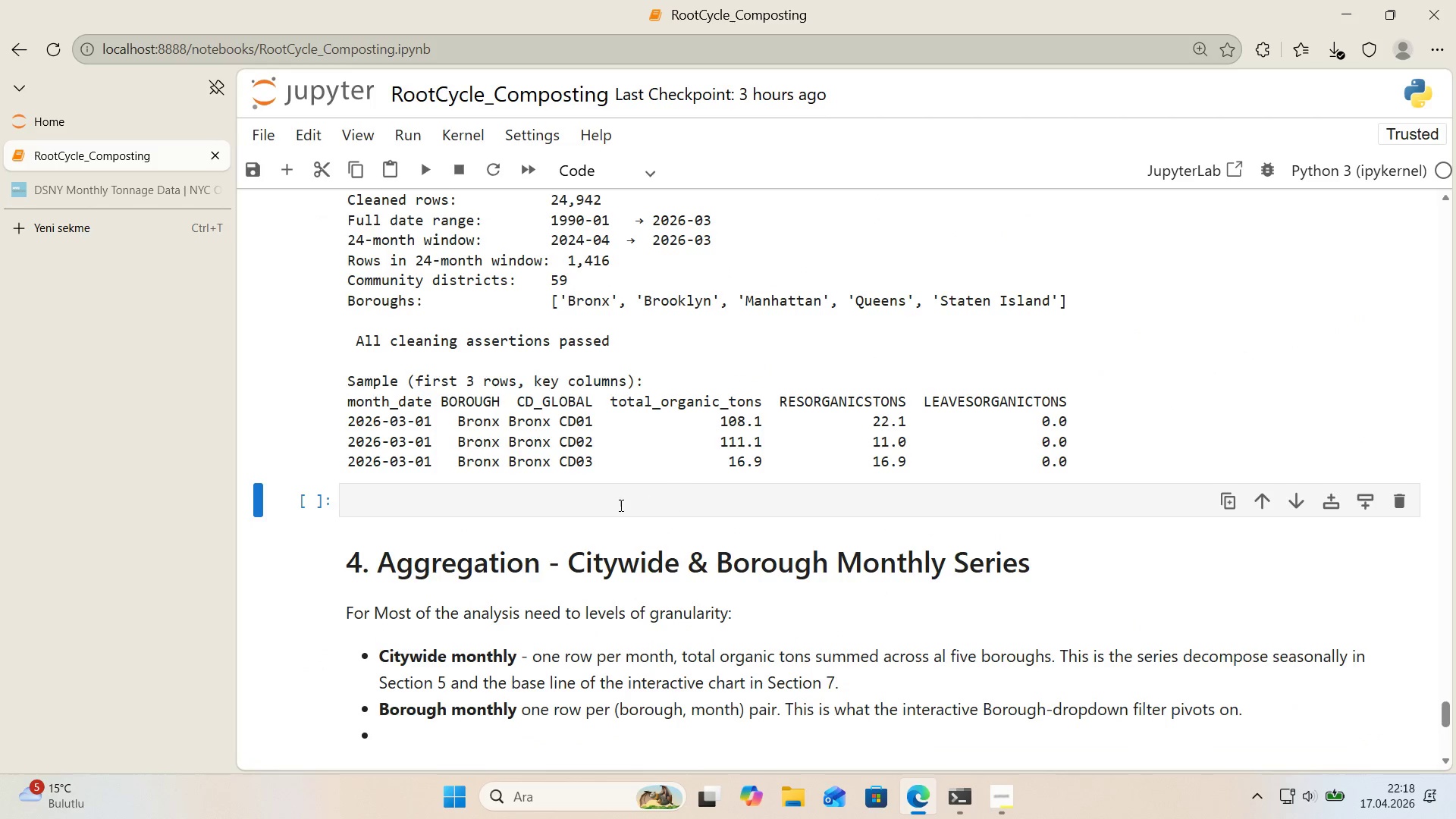 
left_click([601, 504])
 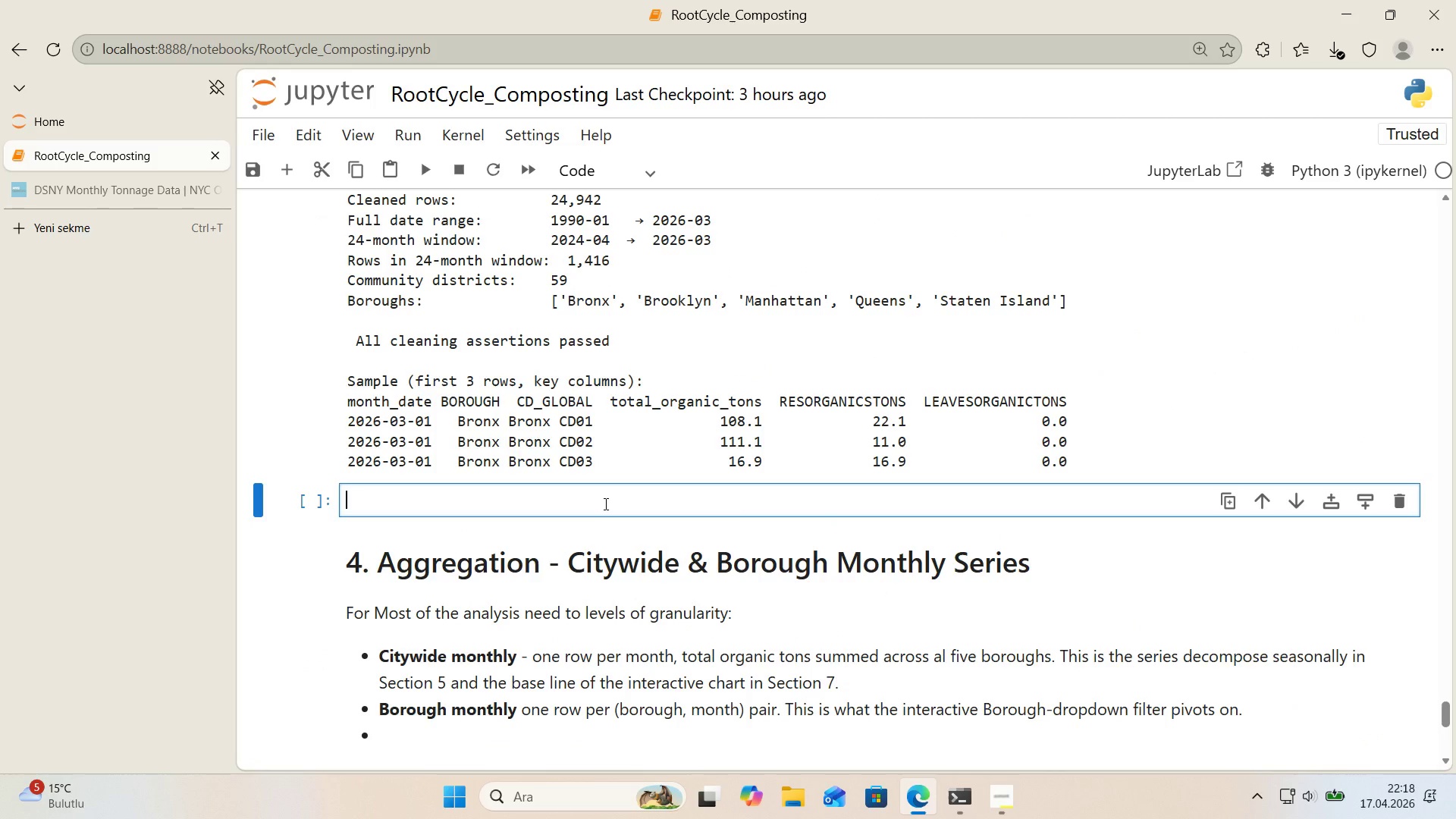 
type(pr'nt*()
 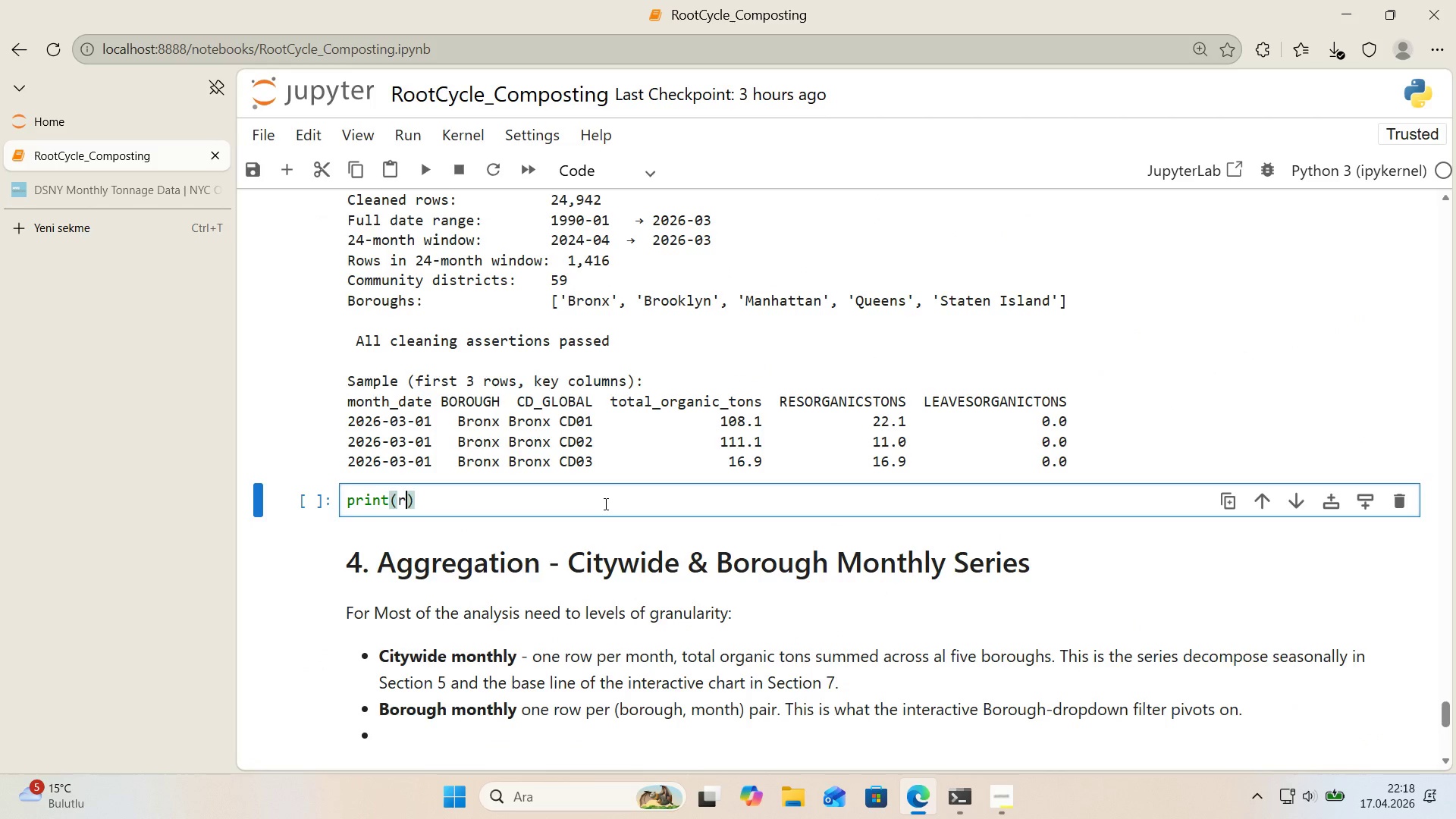 
 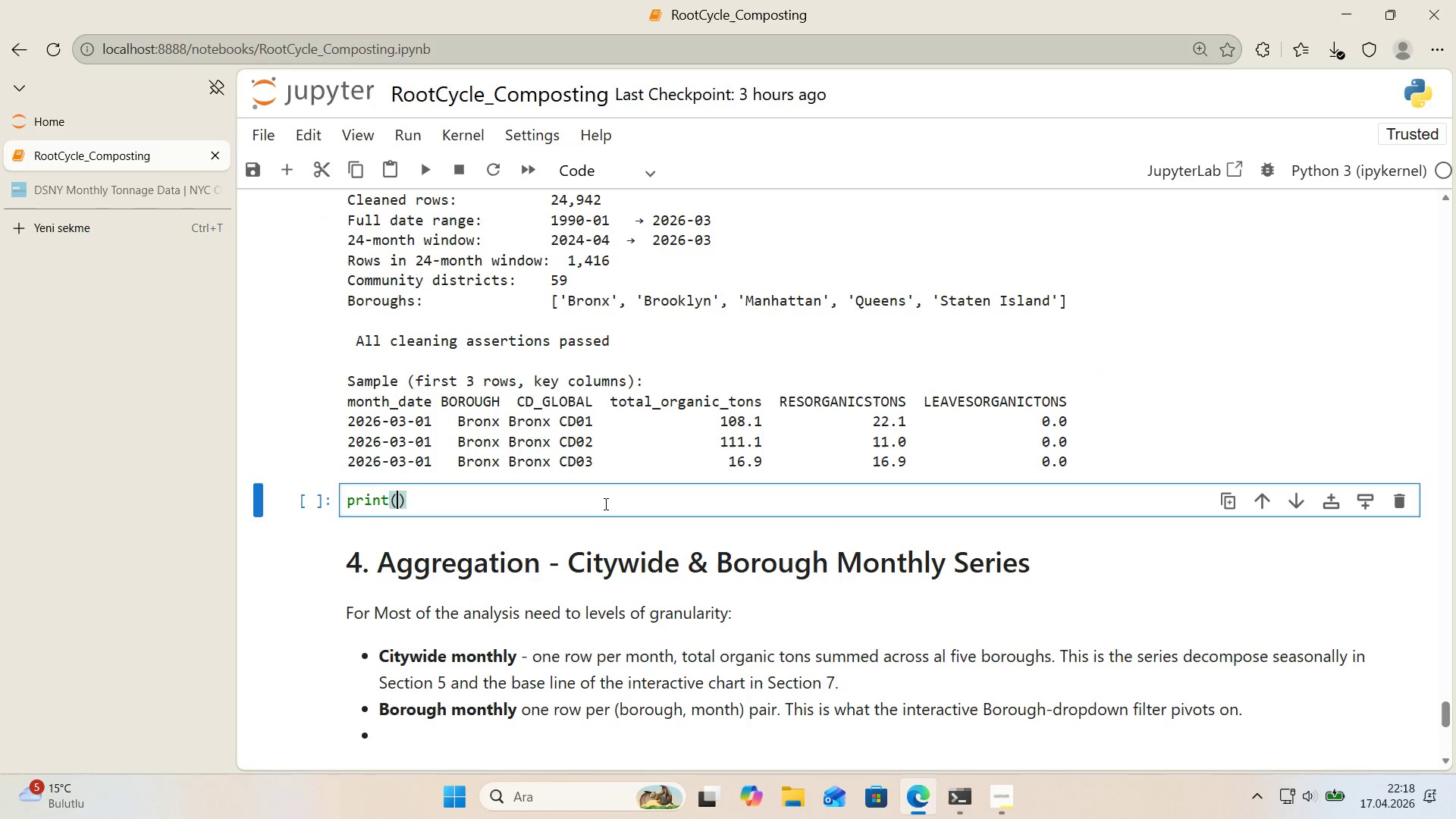 
key(ArrowLeft)
 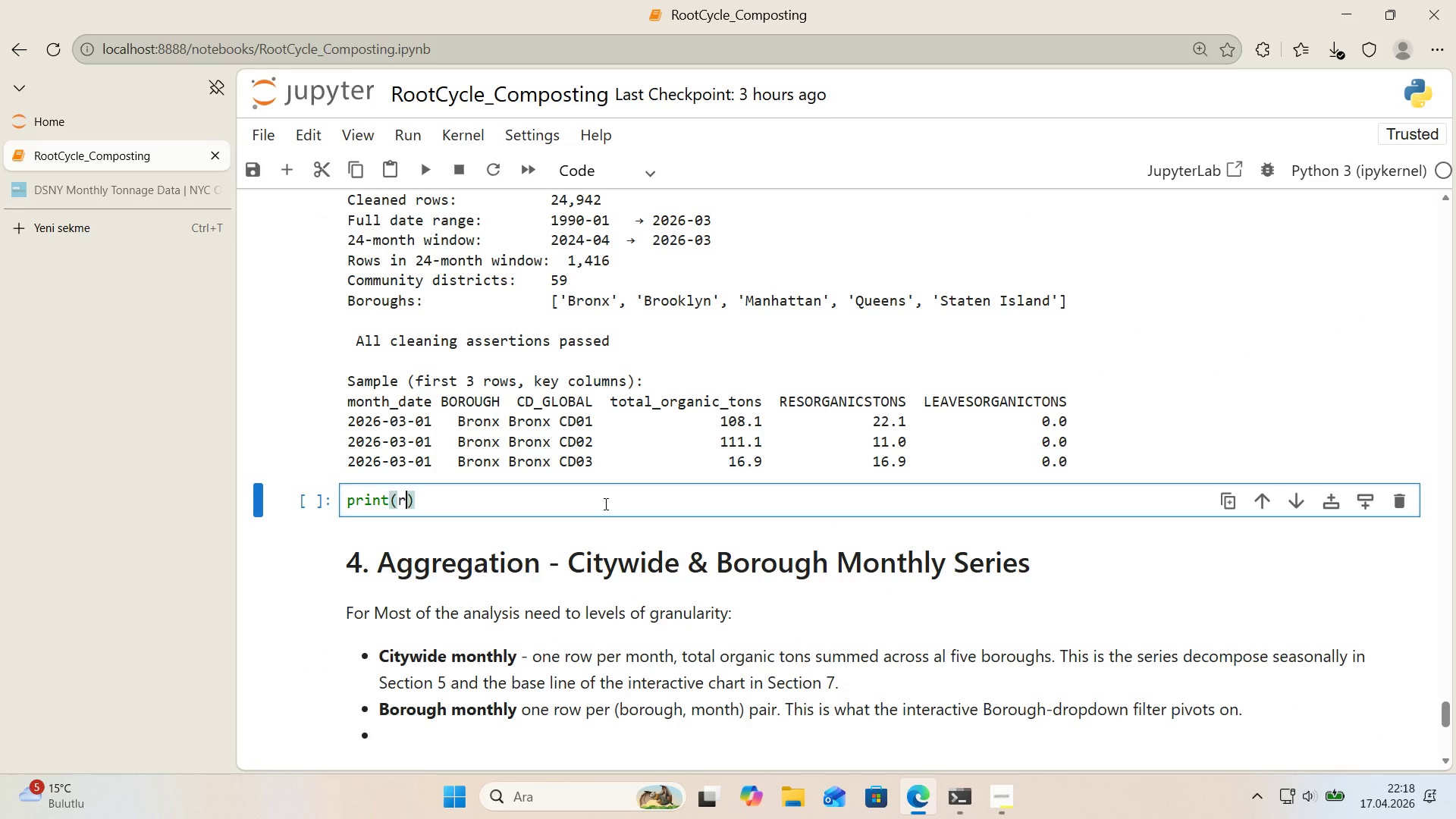 
type(repr*()
 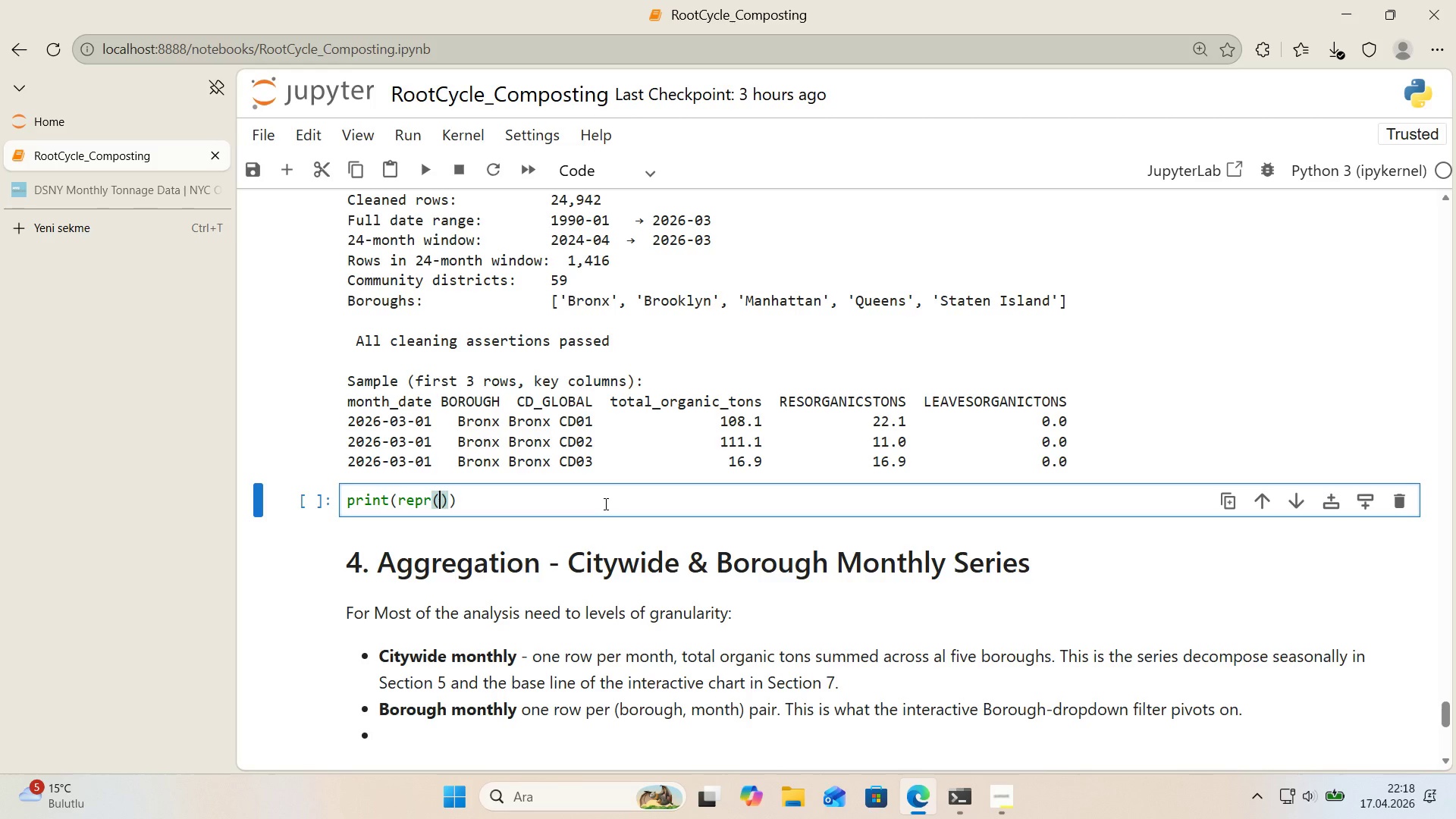 
 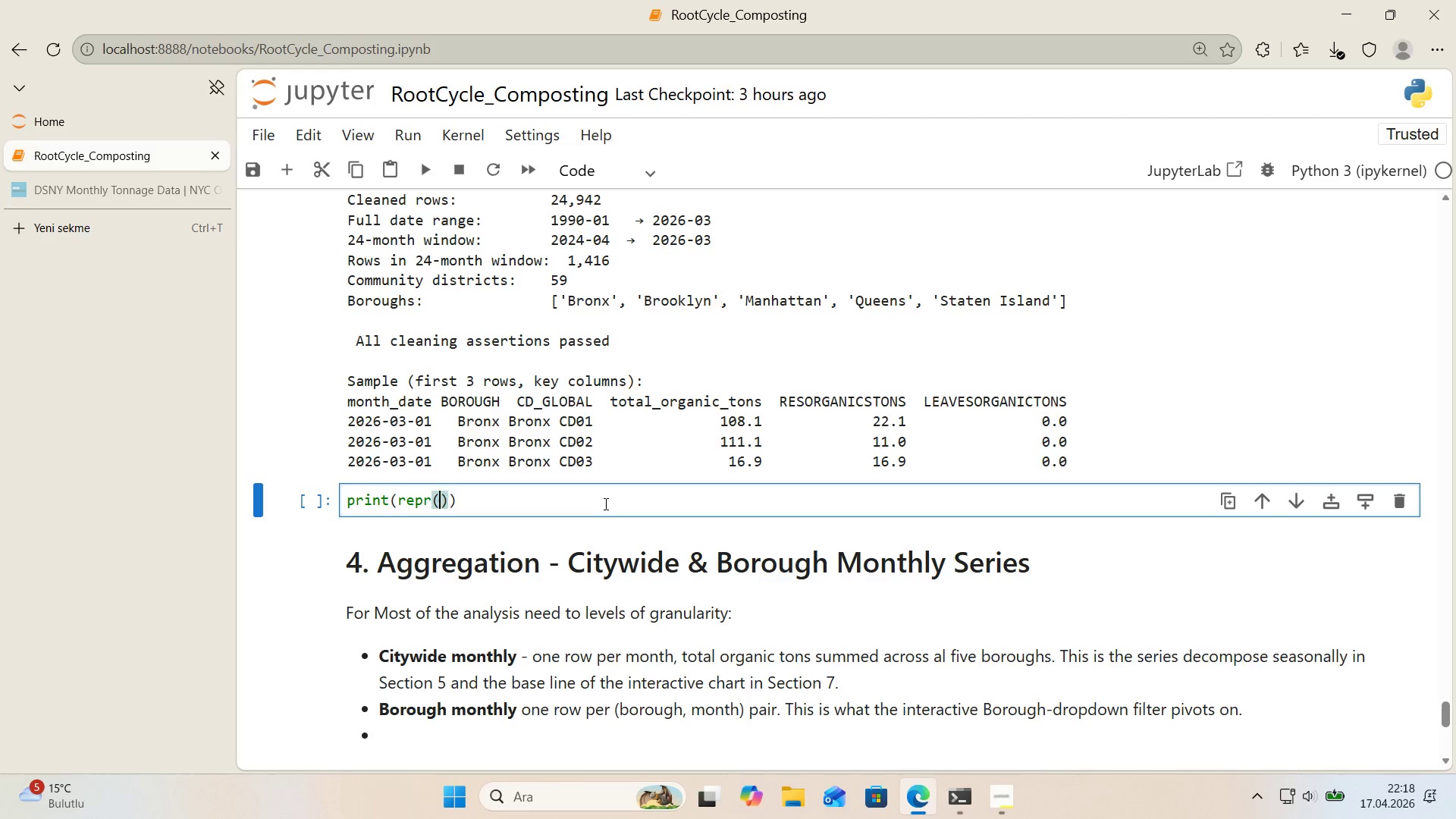 
key(ArrowLeft)
 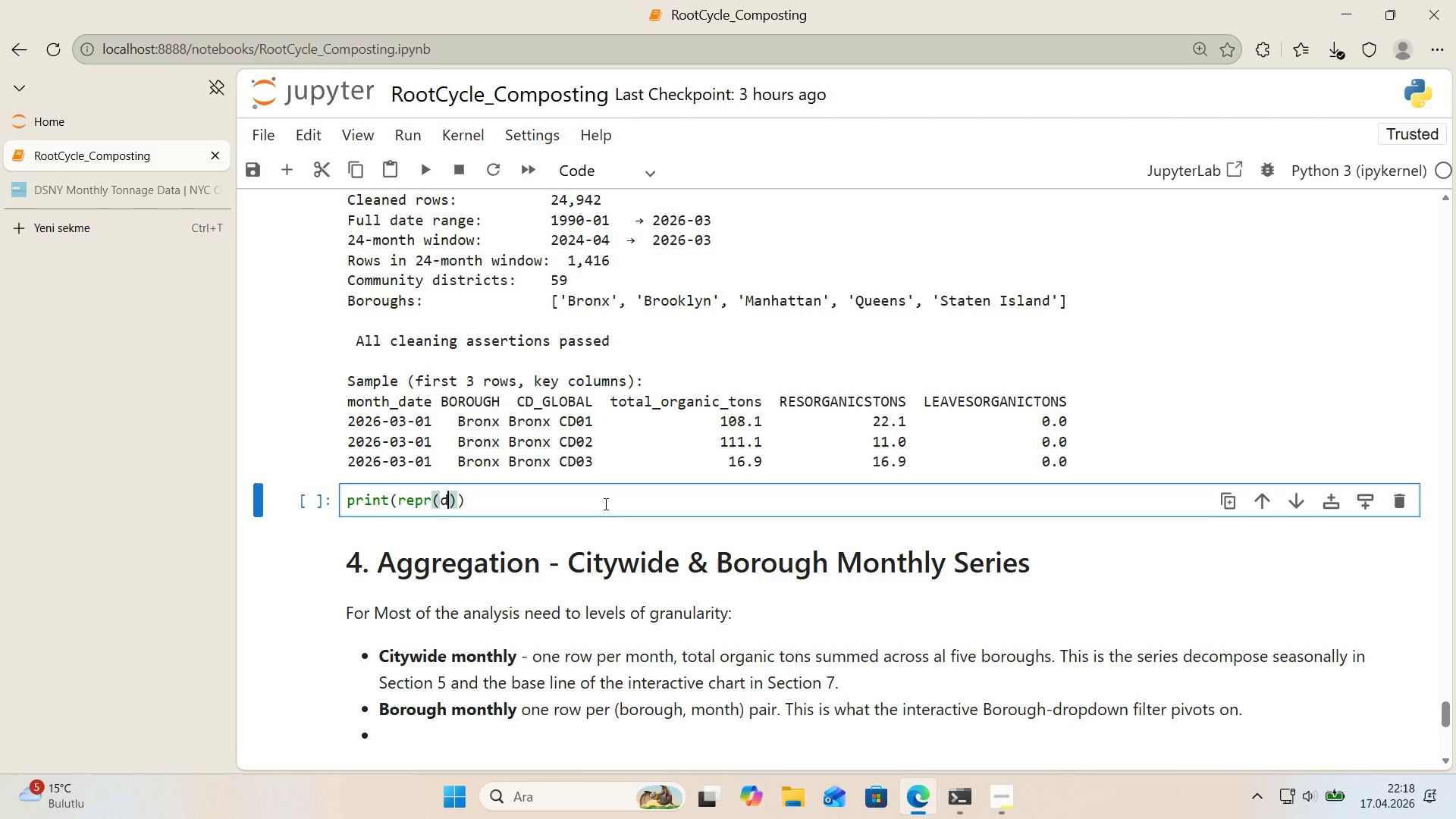 
type(df_24m)
 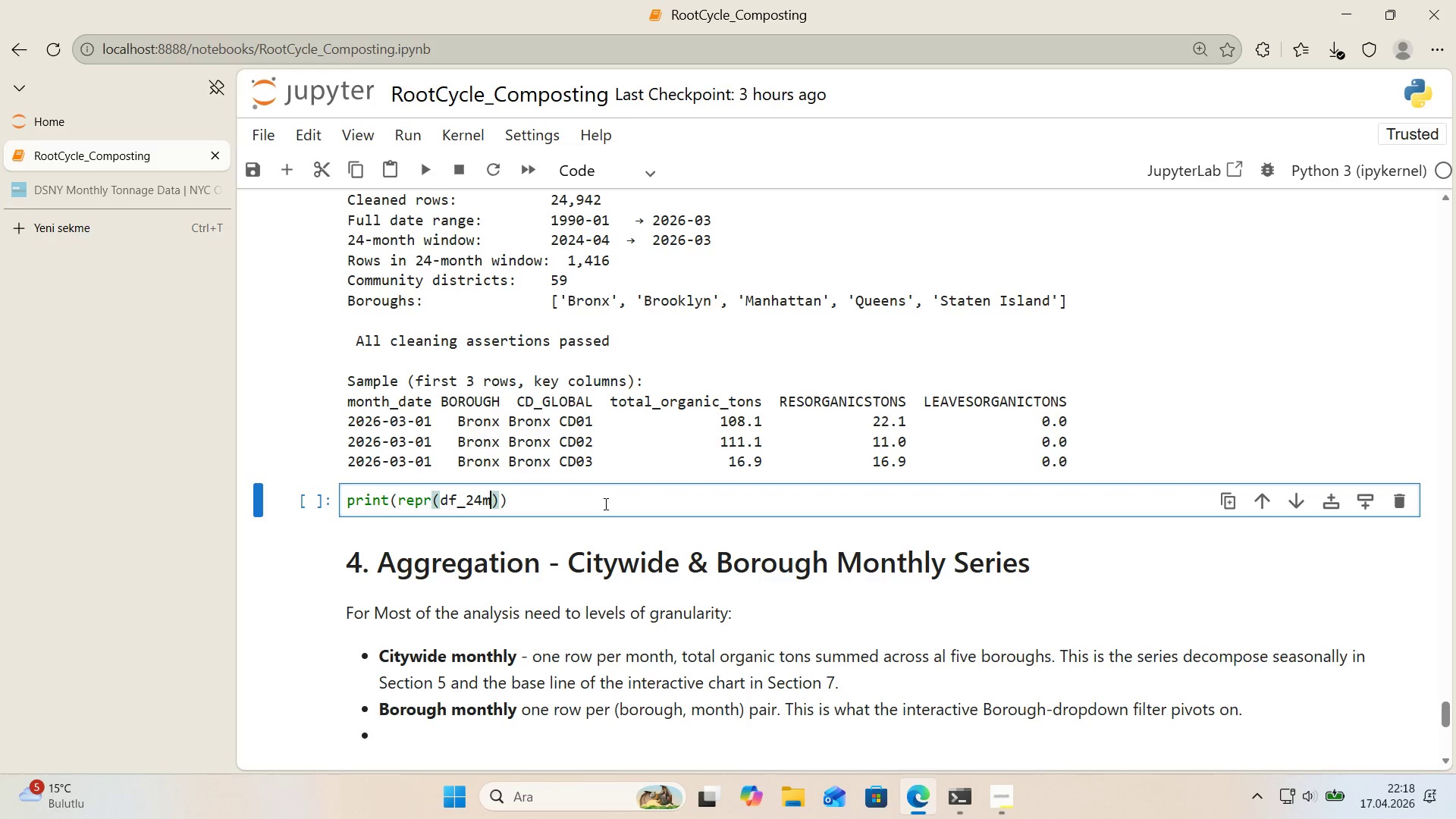 
key(Alt+Control+8)
 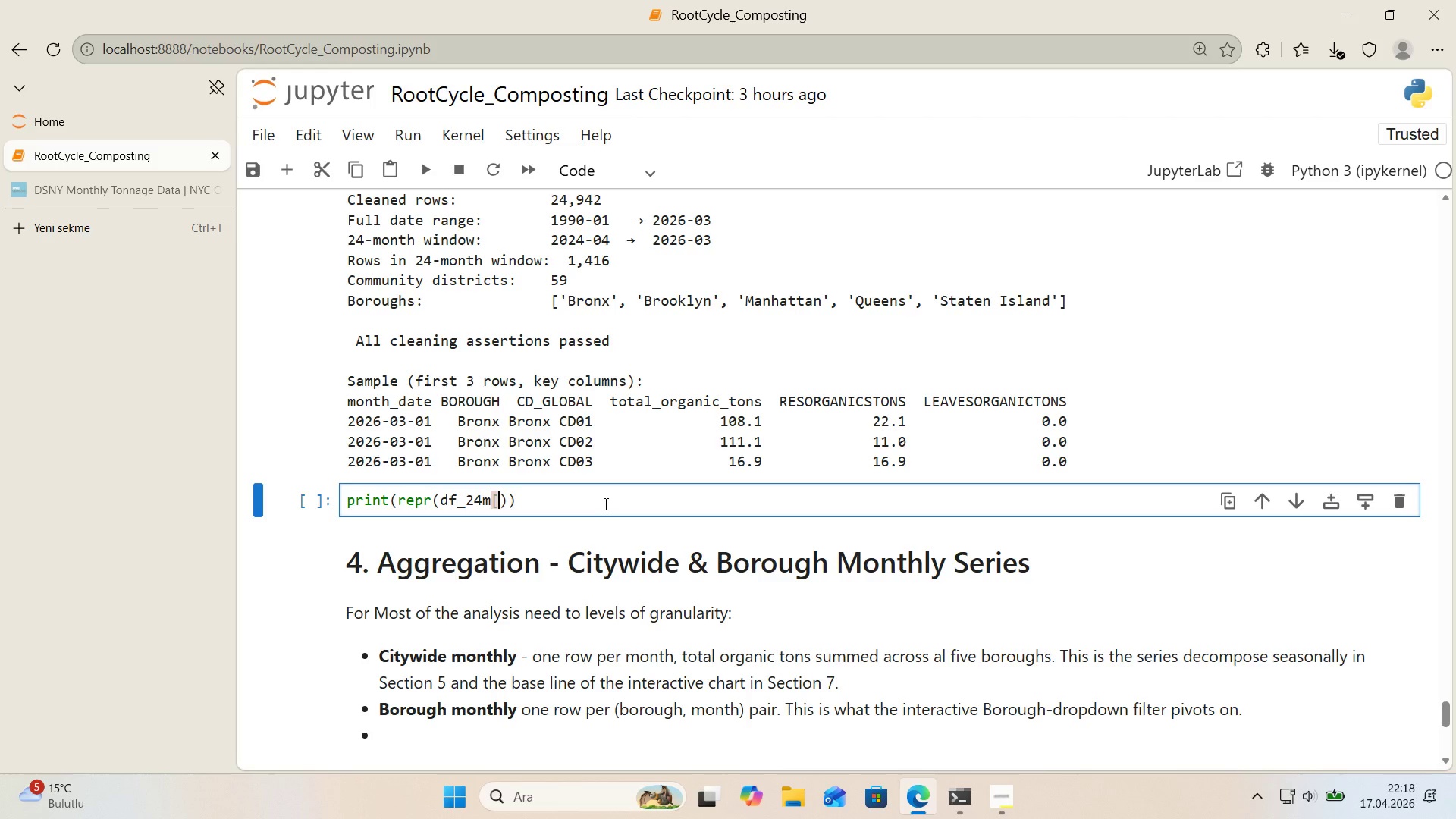 
key(Alt+Control+9)
 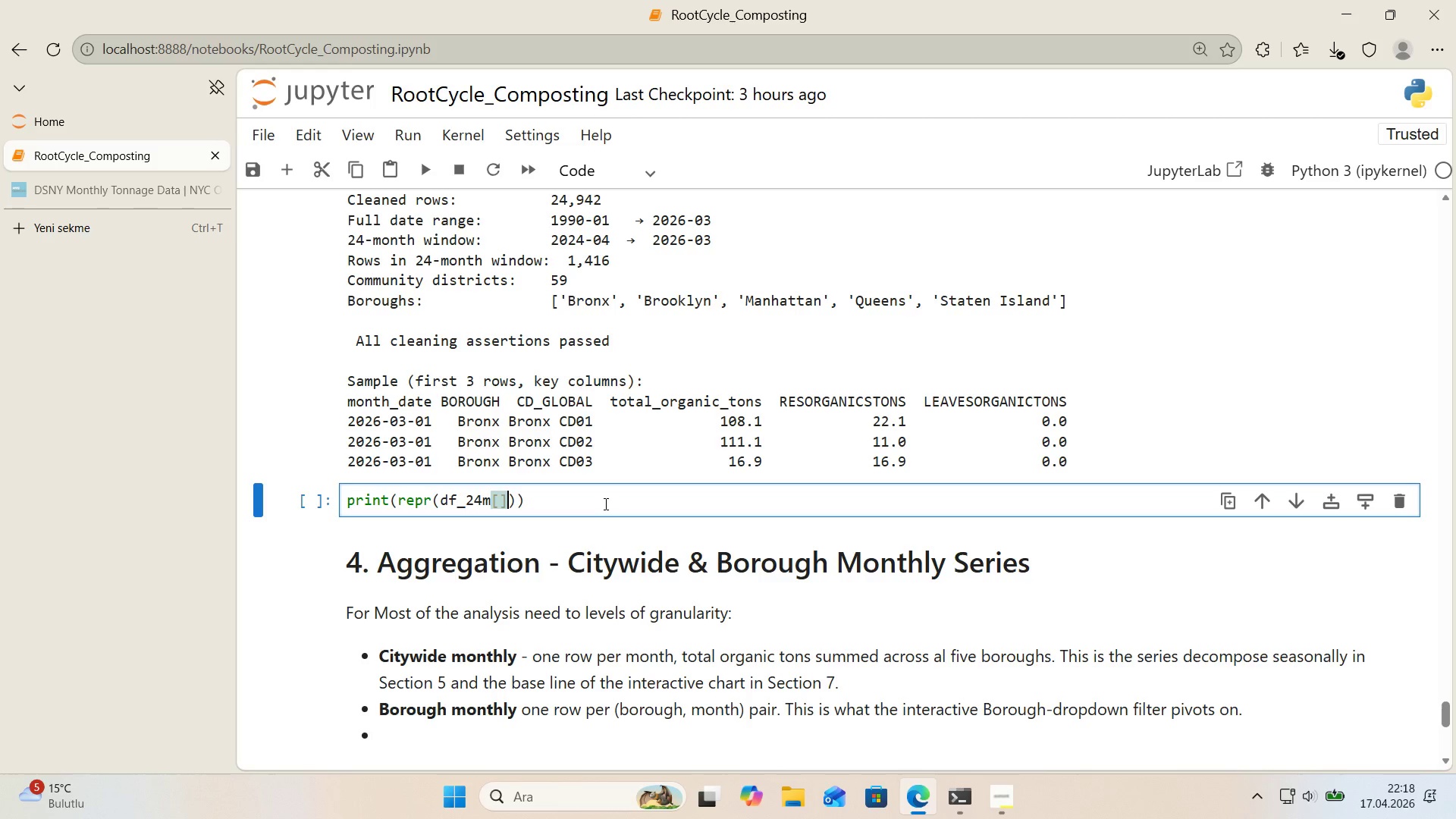 
key(ArrowLeft)
 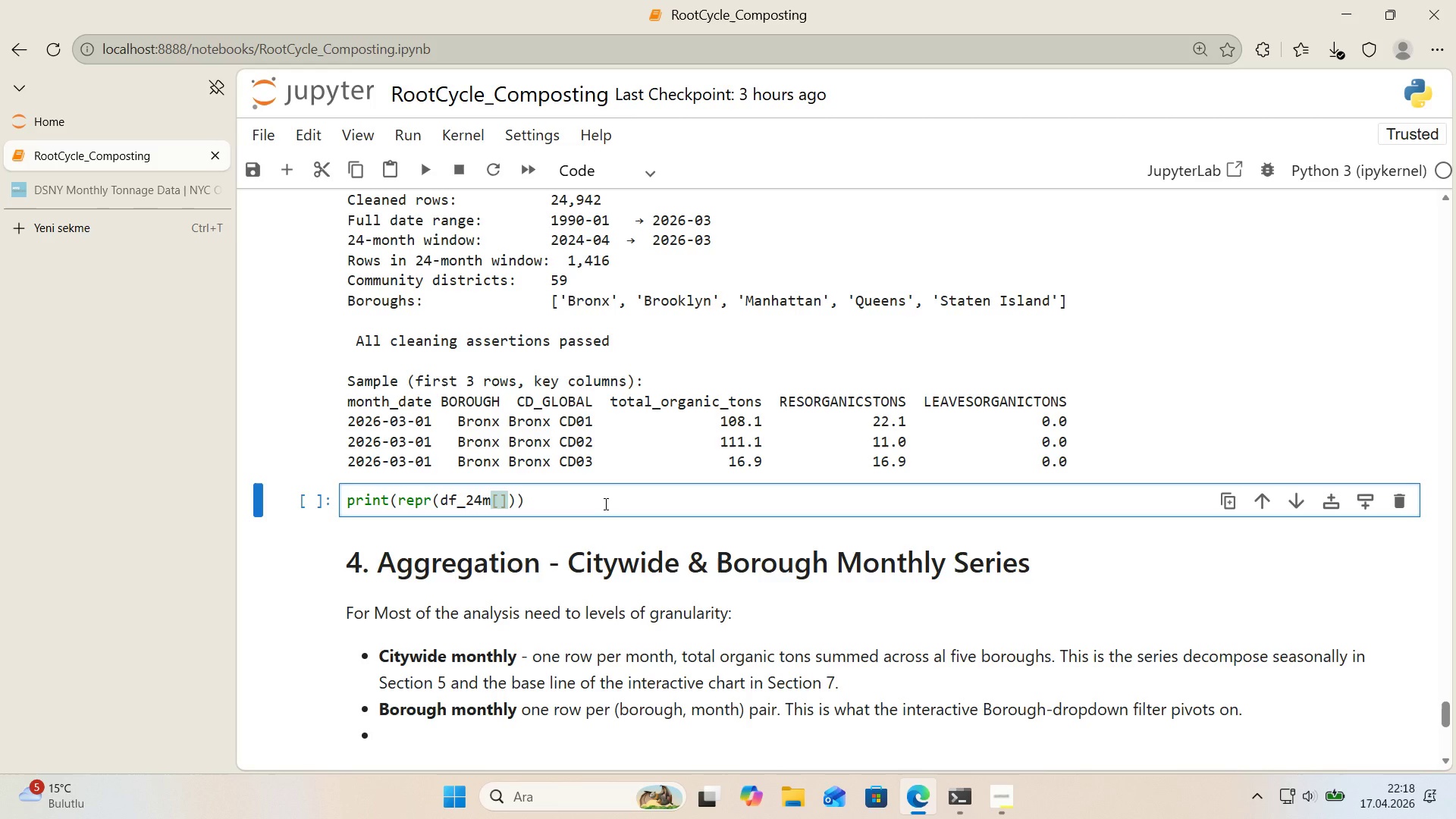 
key(Backquote)
 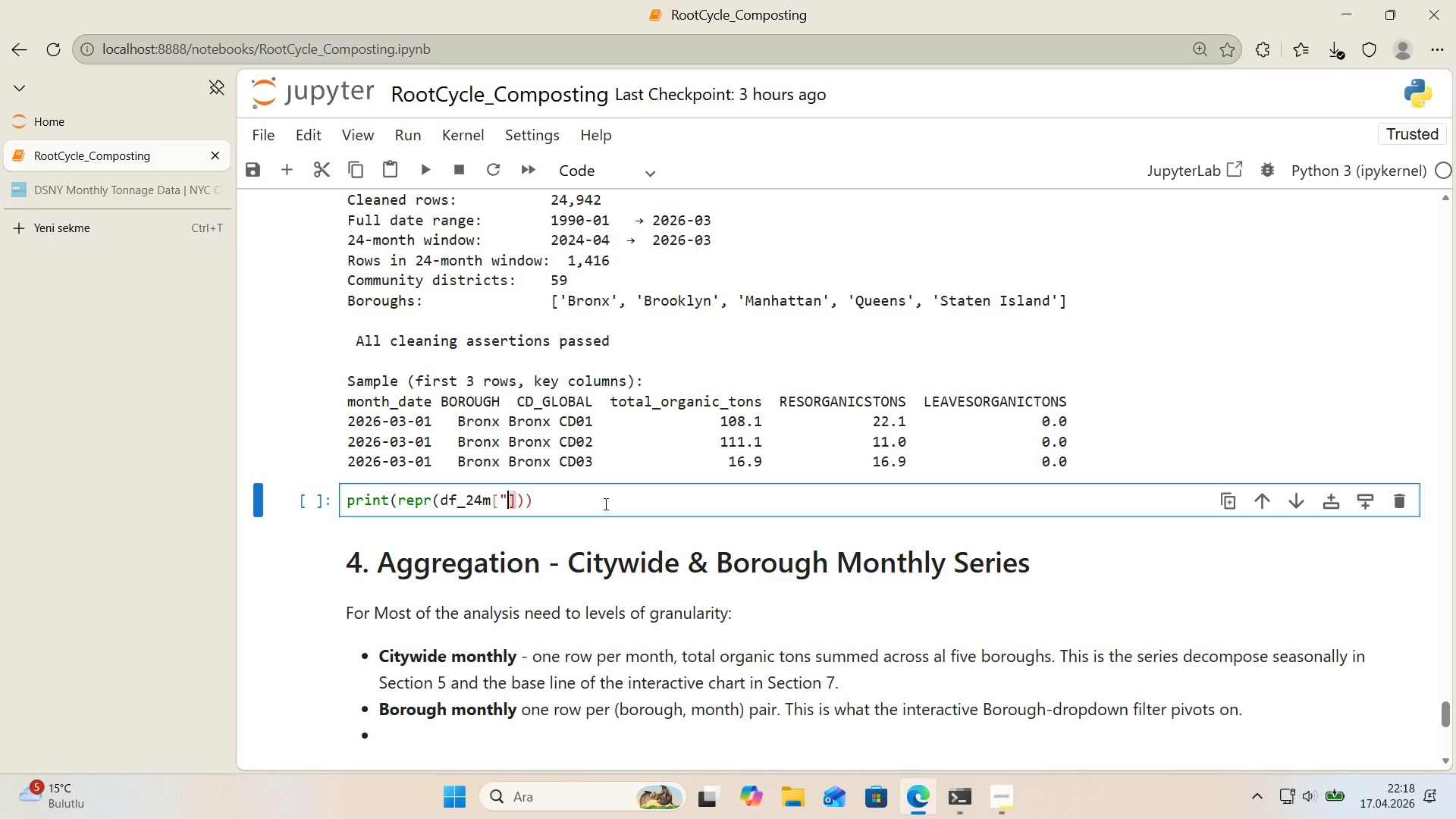 
key(Backquote)
 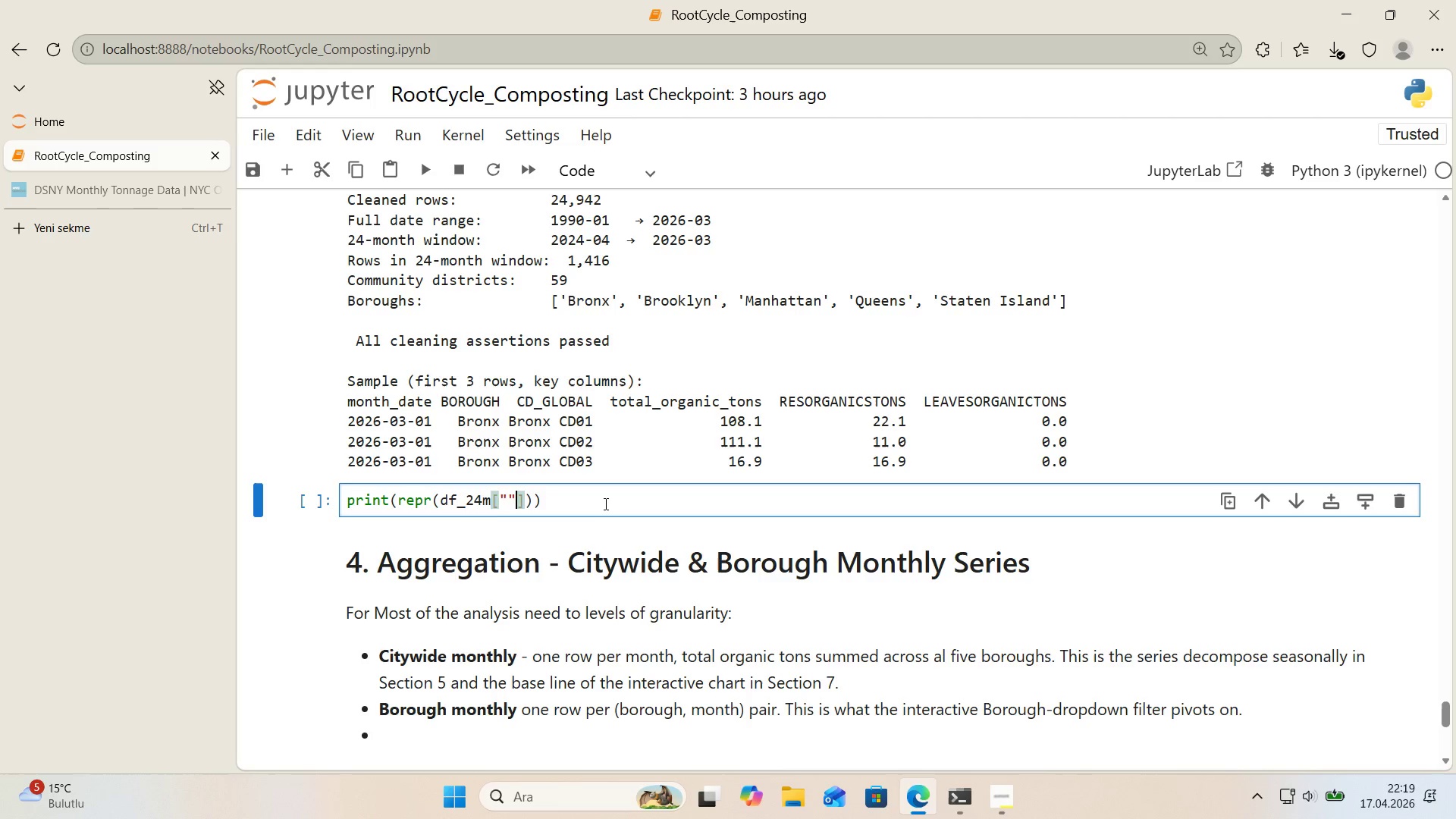 
key(ArrowLeft)
 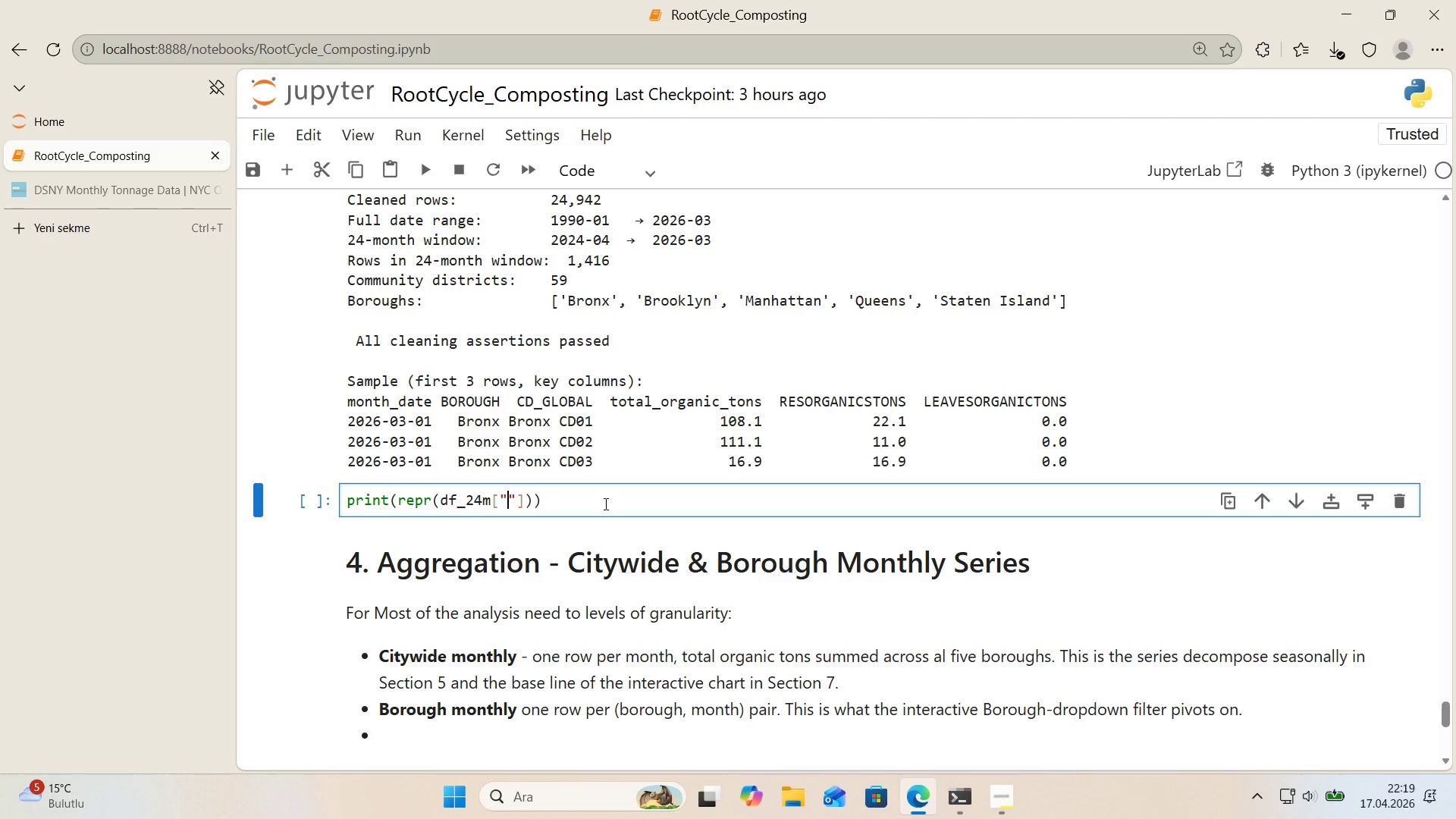 
type(cd)
key(Backspace)
key(Backspace)
type(CD GLOBAL)
 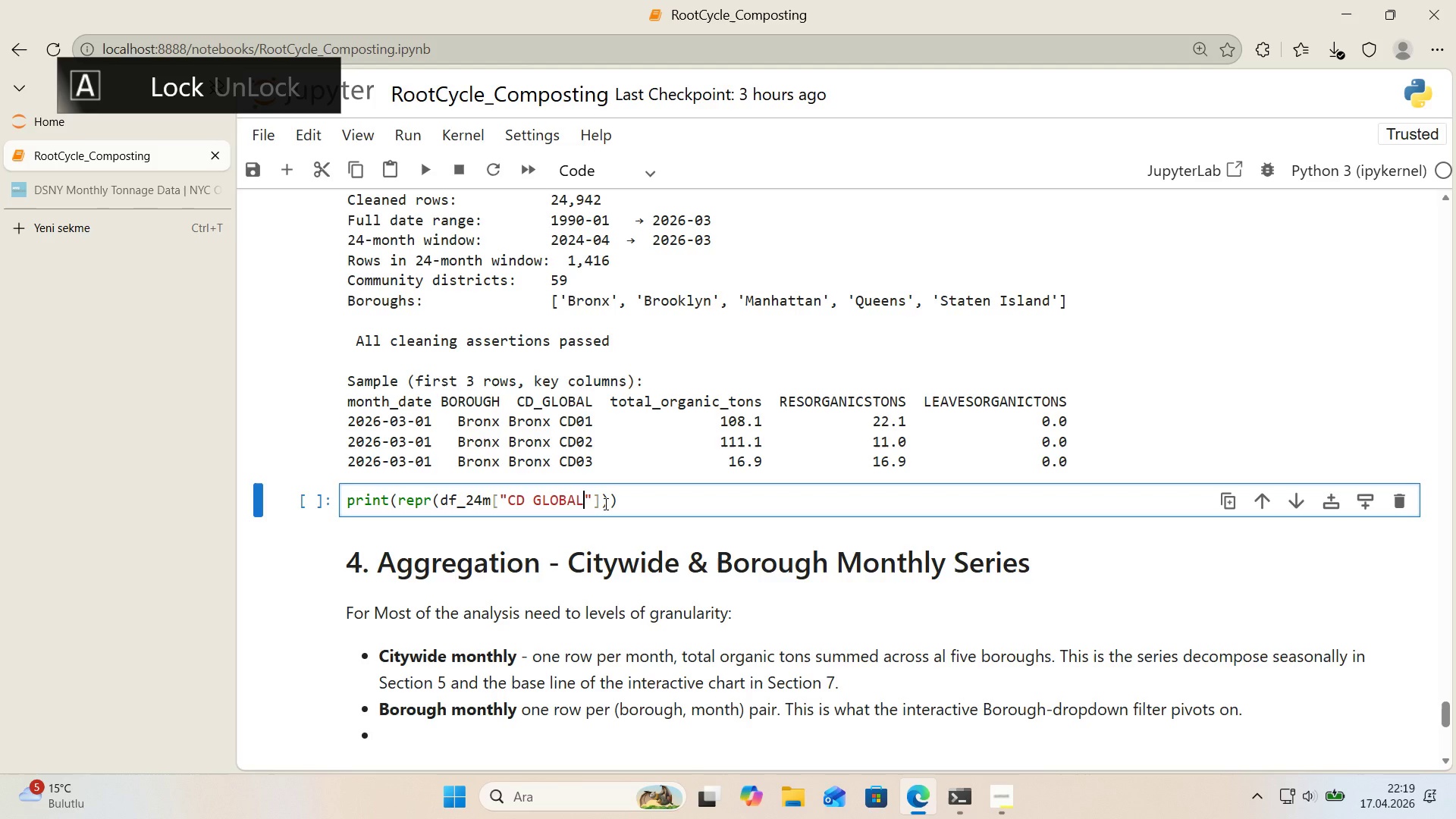 
key(ArrowRight)
 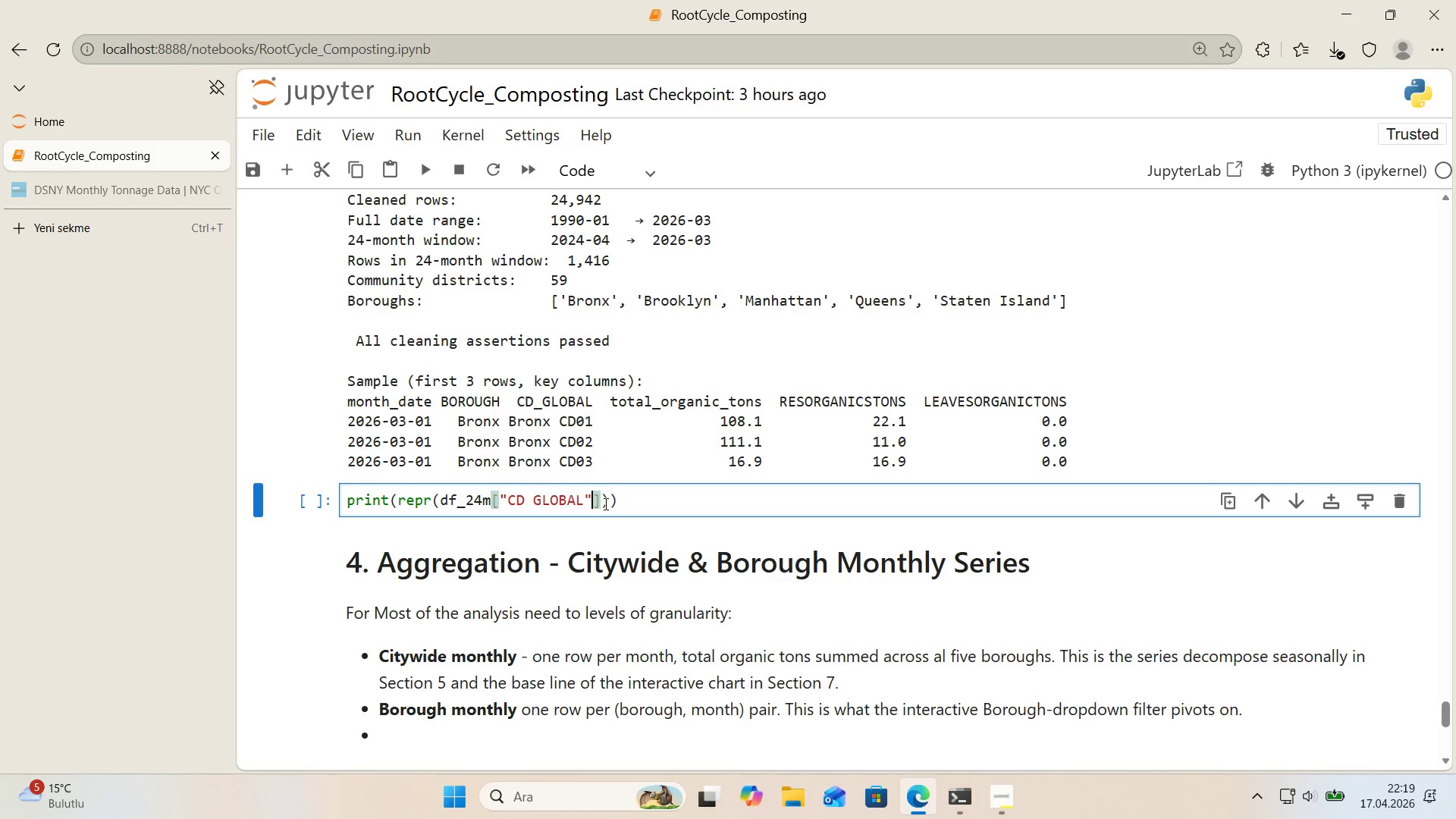 
key(ArrowRight)
 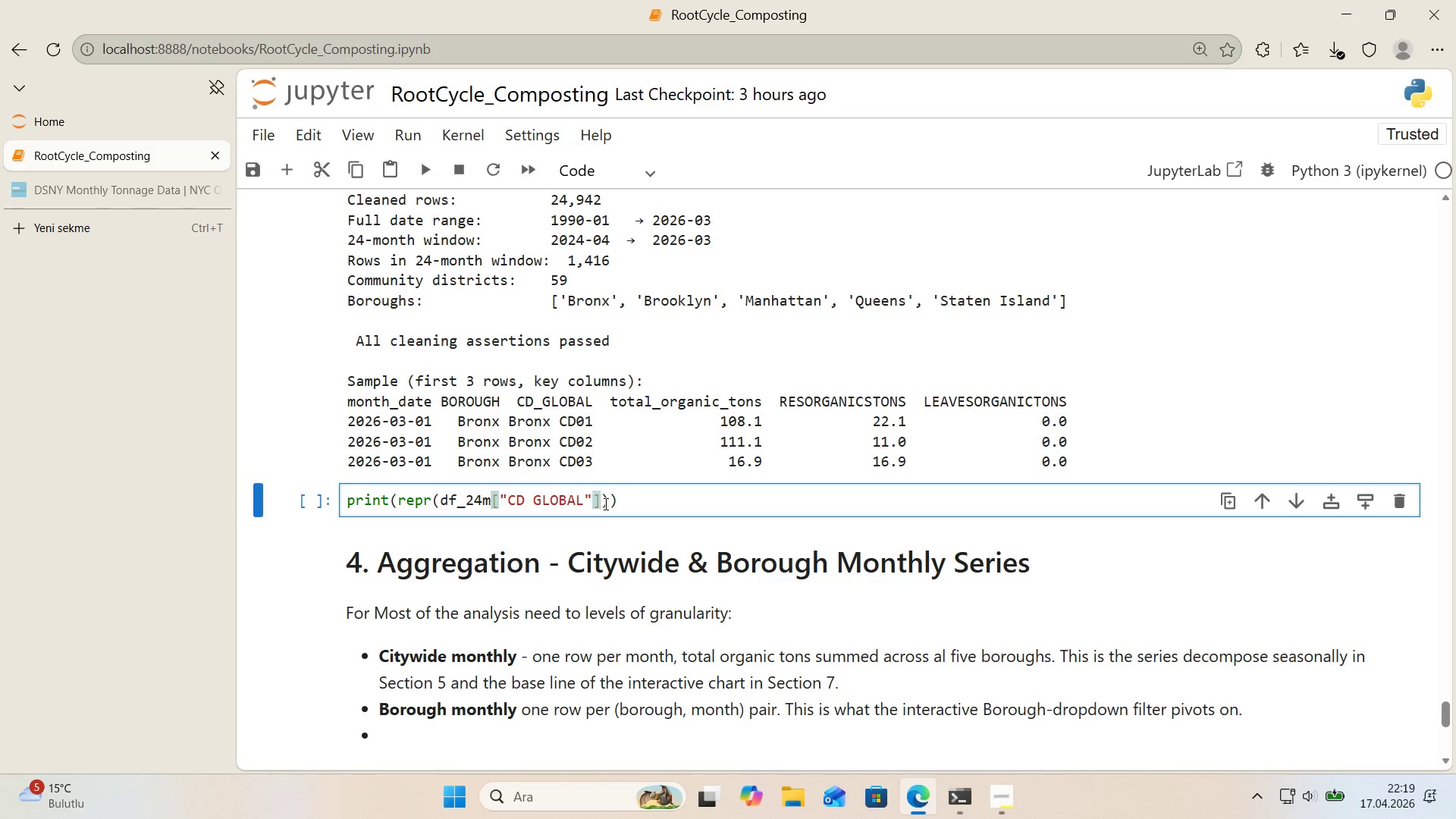 
type(.loc)
 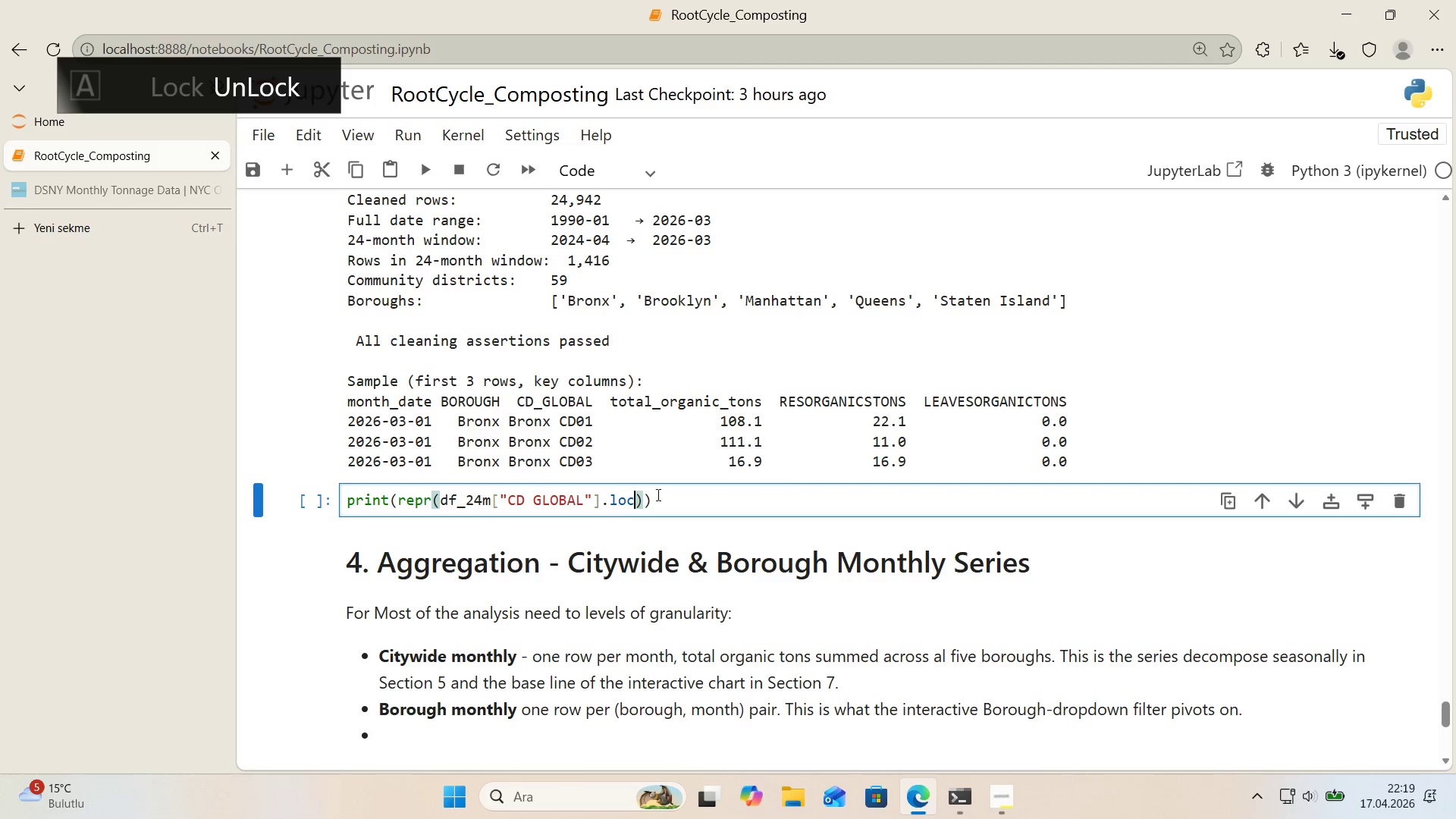 
left_click([609, 502])
 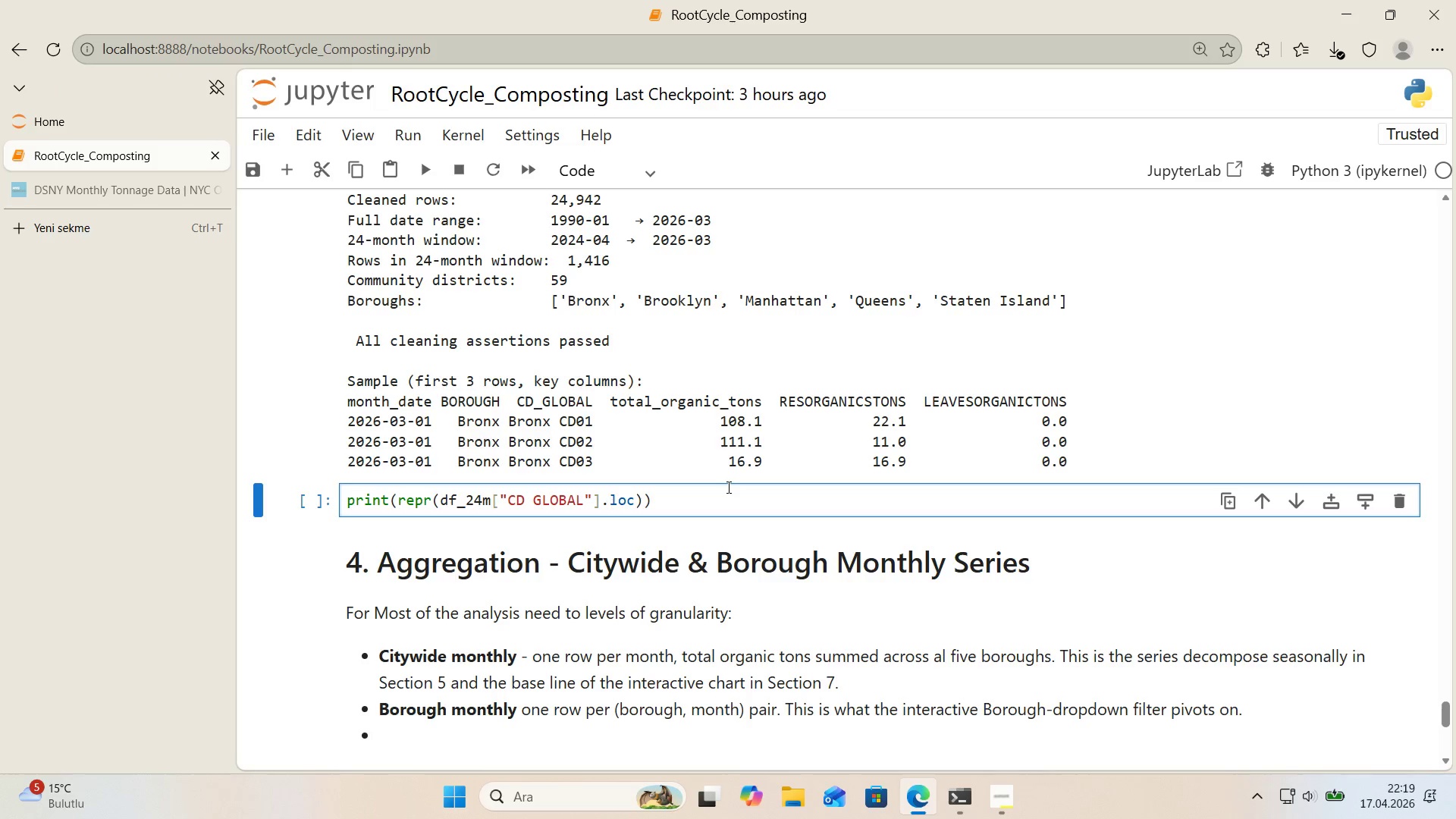 
key(Quote)
 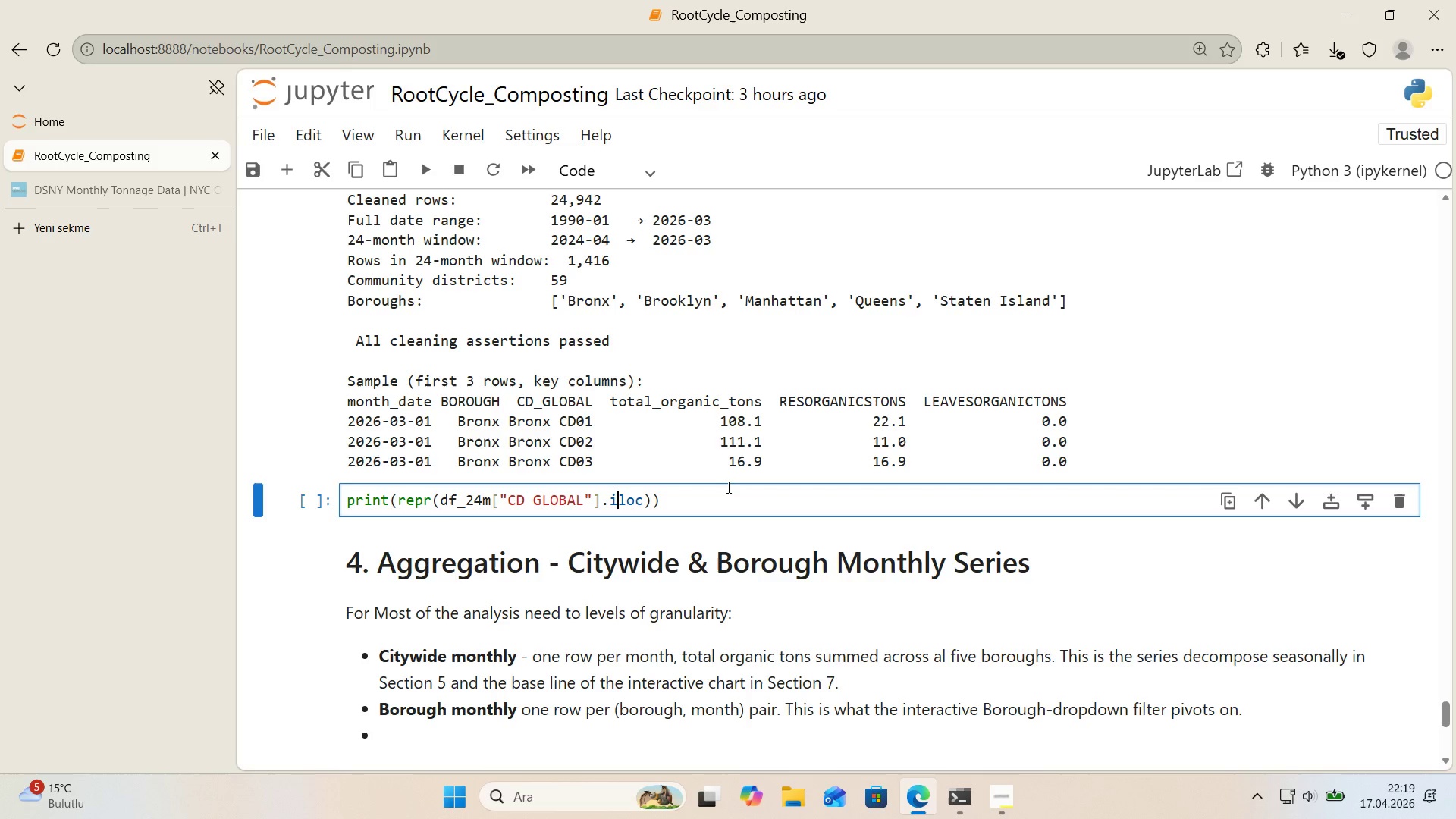 
key(ArrowRight)
 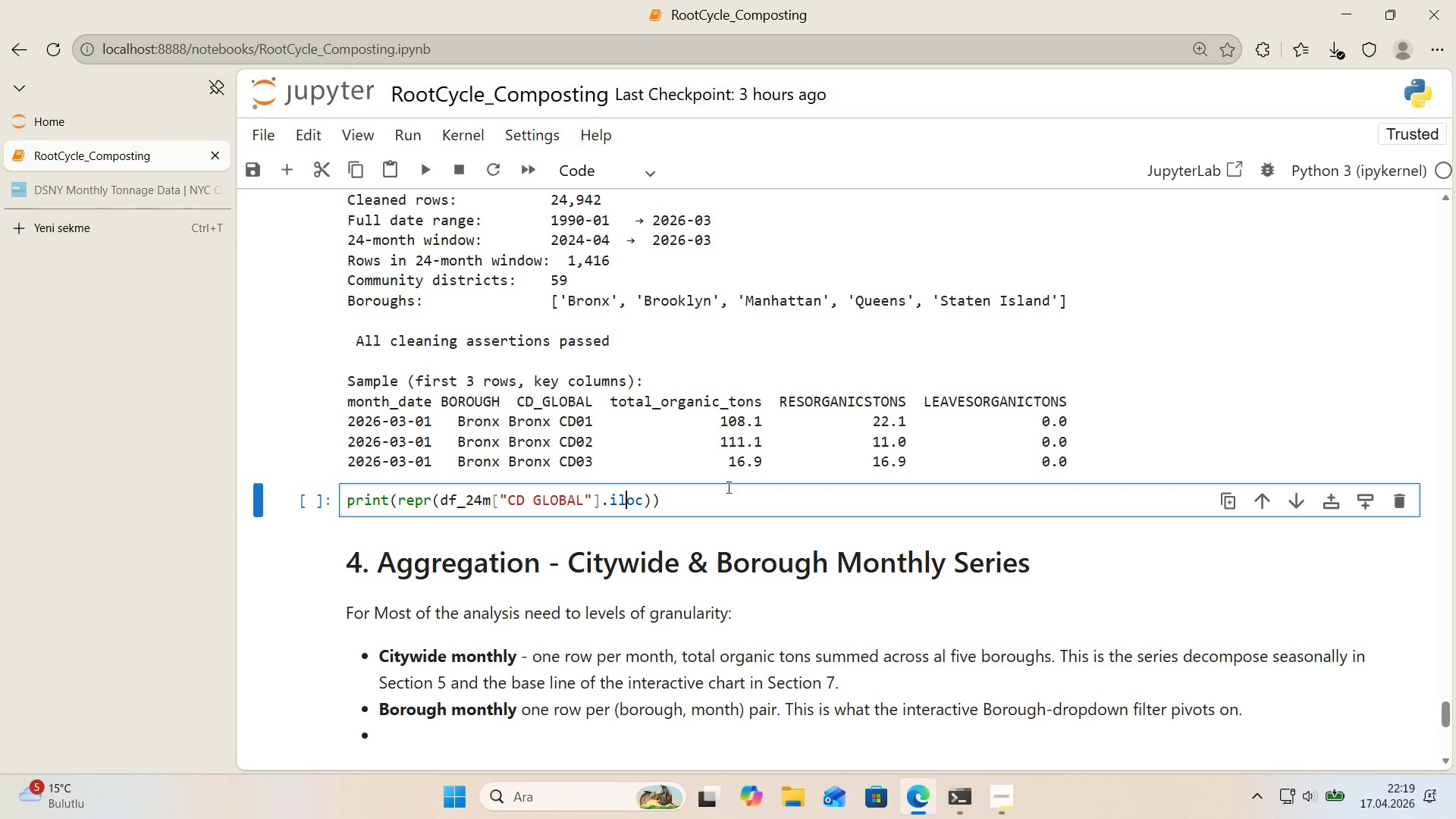 
key(ArrowRight)
 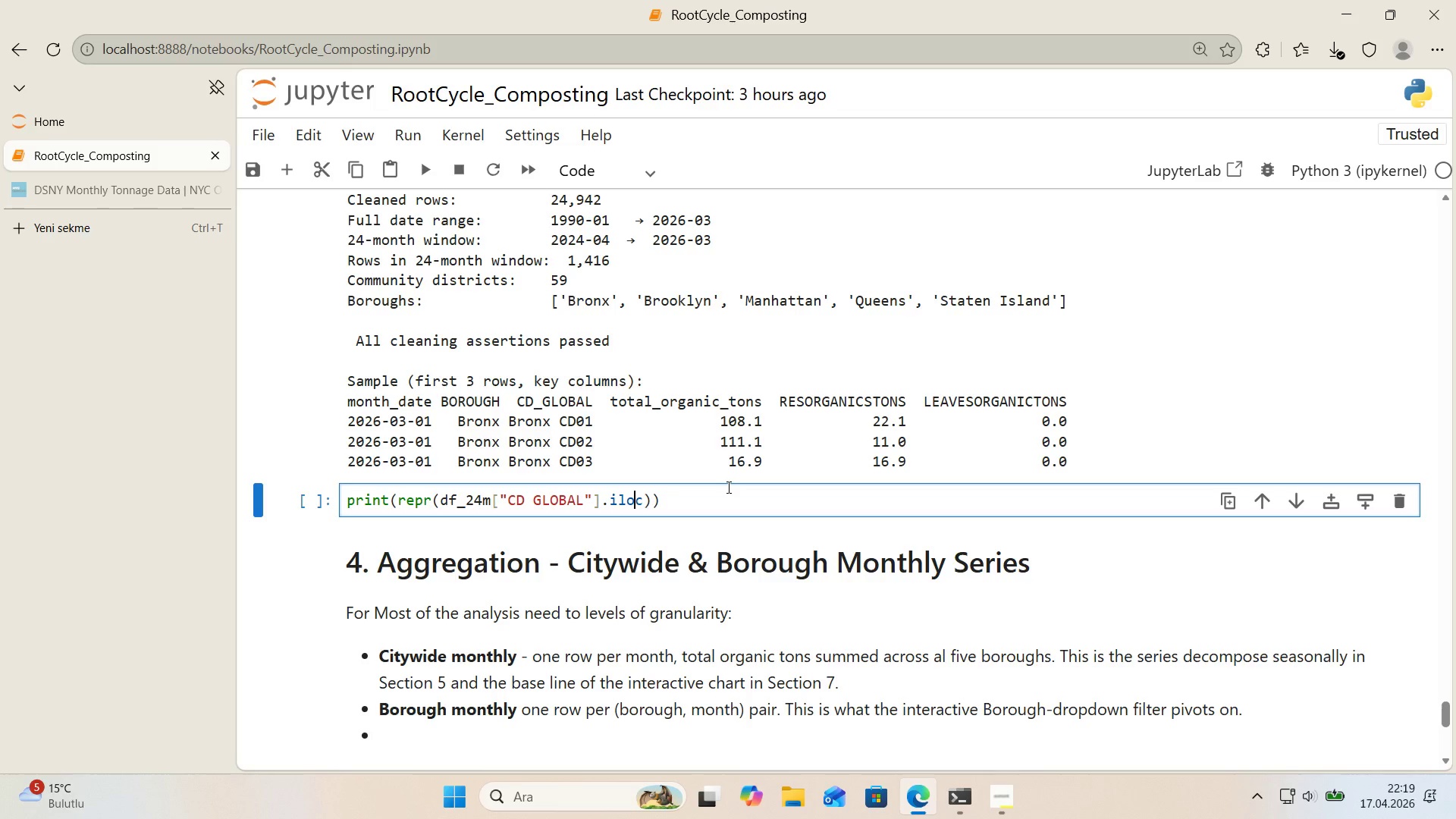 
key(ArrowRight)
 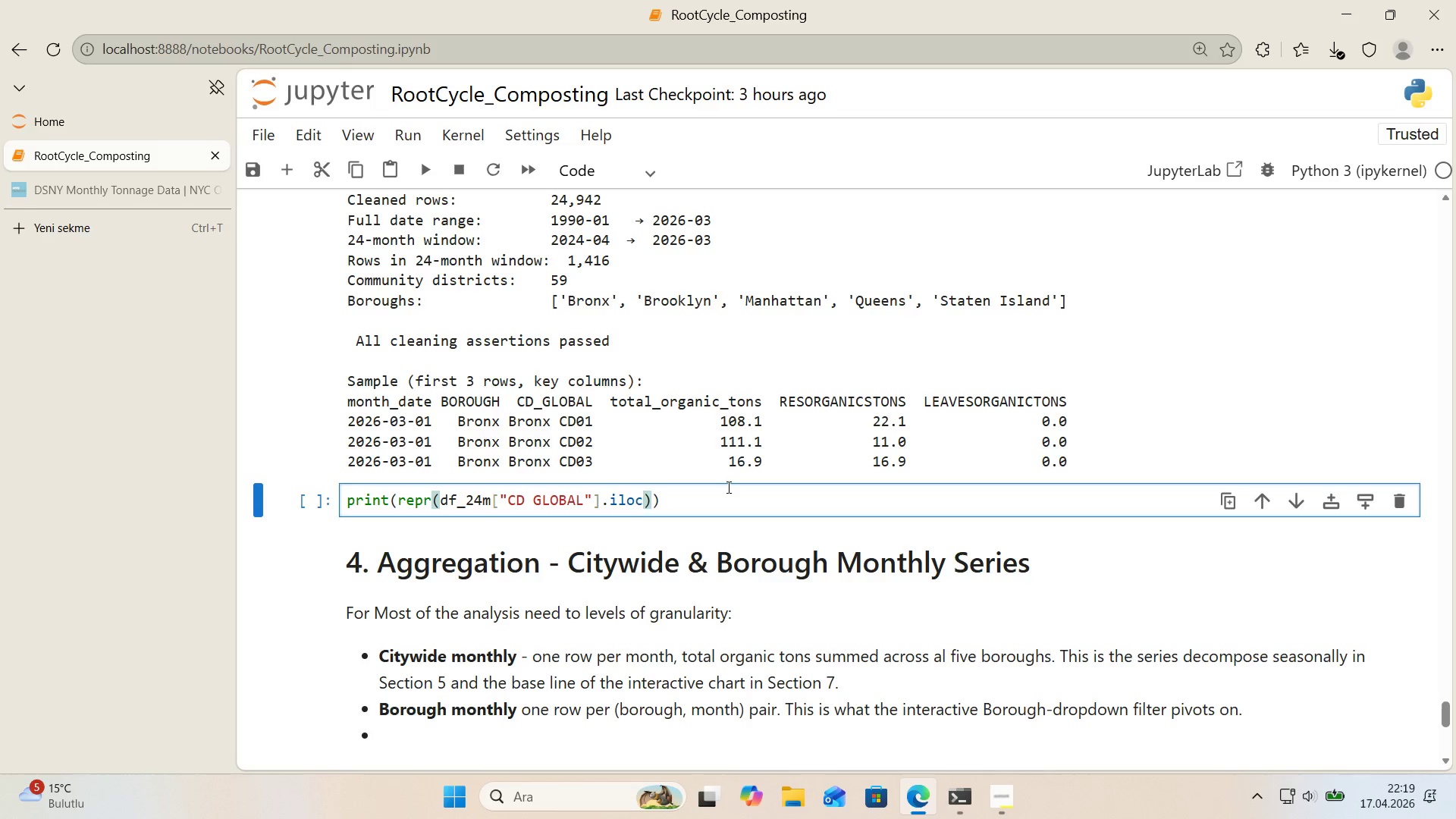 
key(Alt+Control+8)
 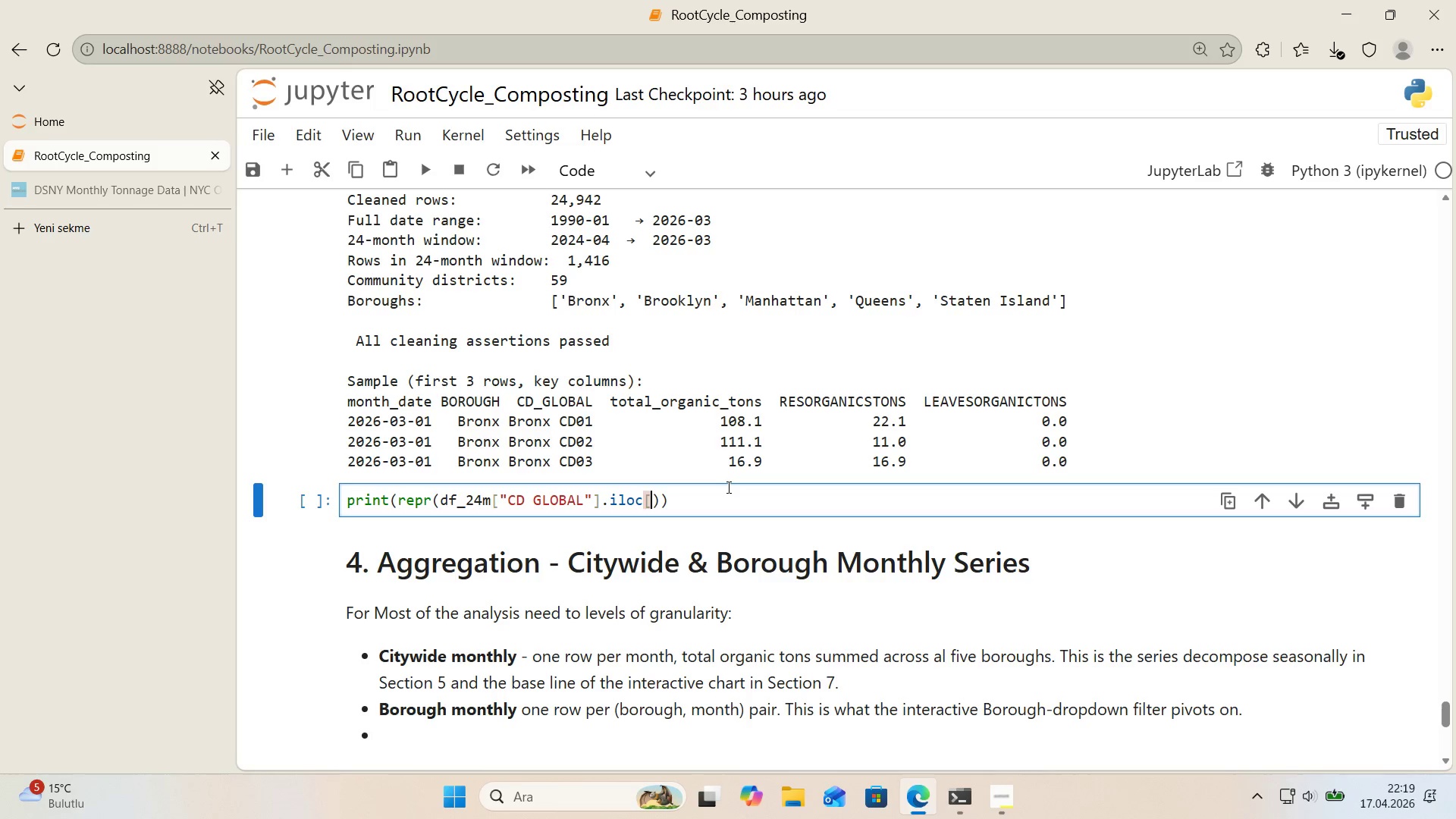 
key(Alt+Control+9)
 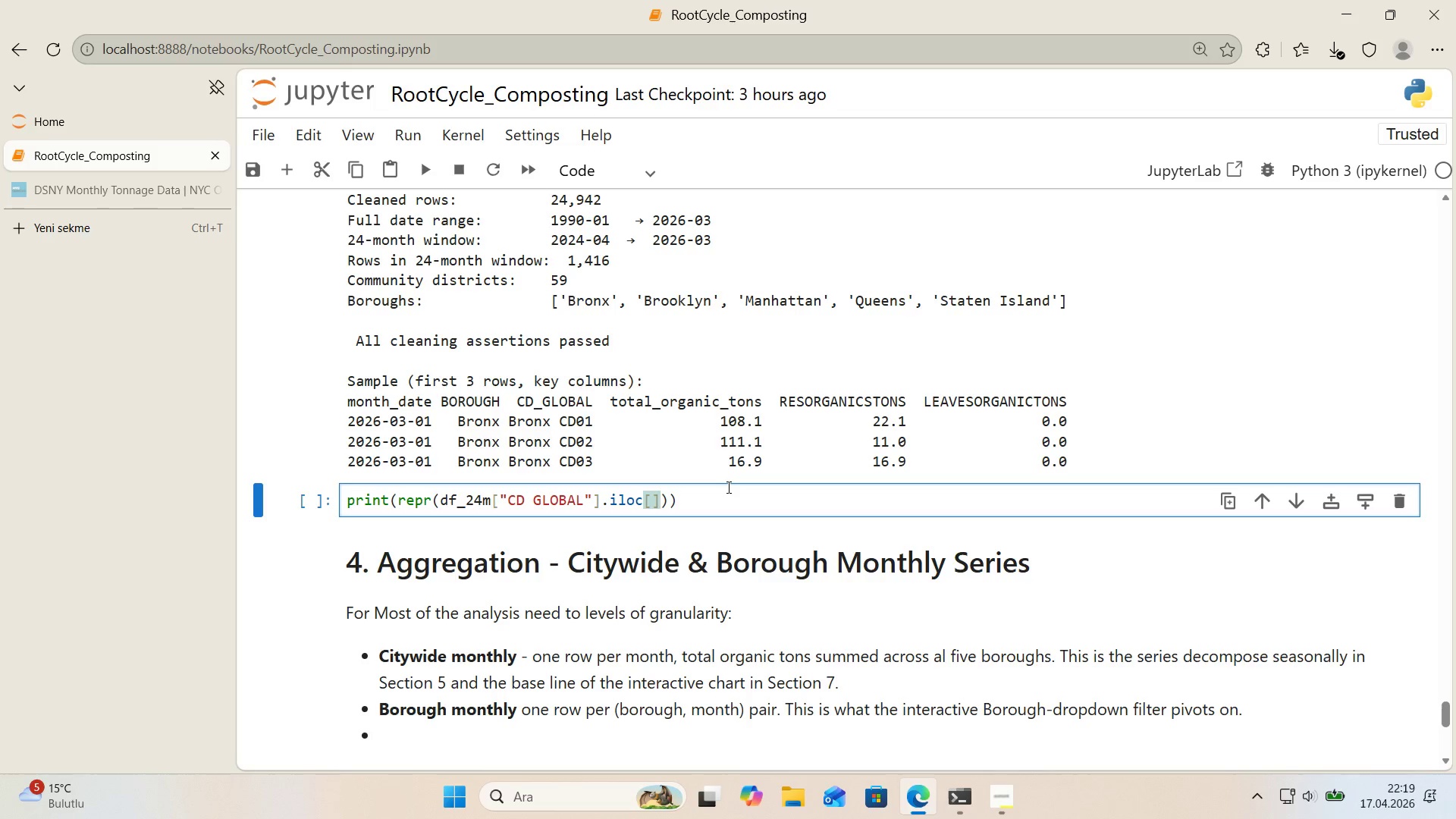 
key(ArrowLeft)
 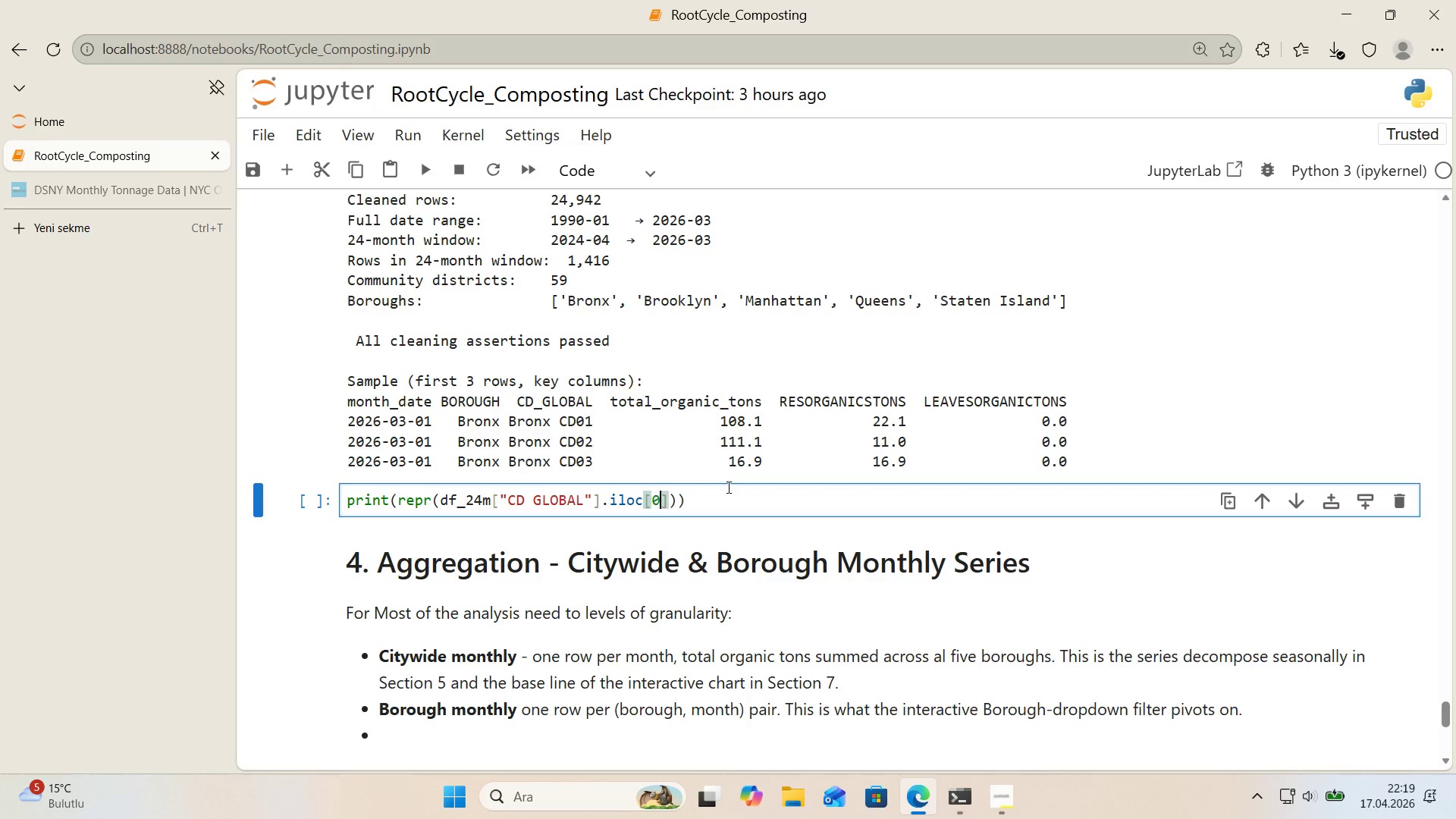 
key(Numpad0)
 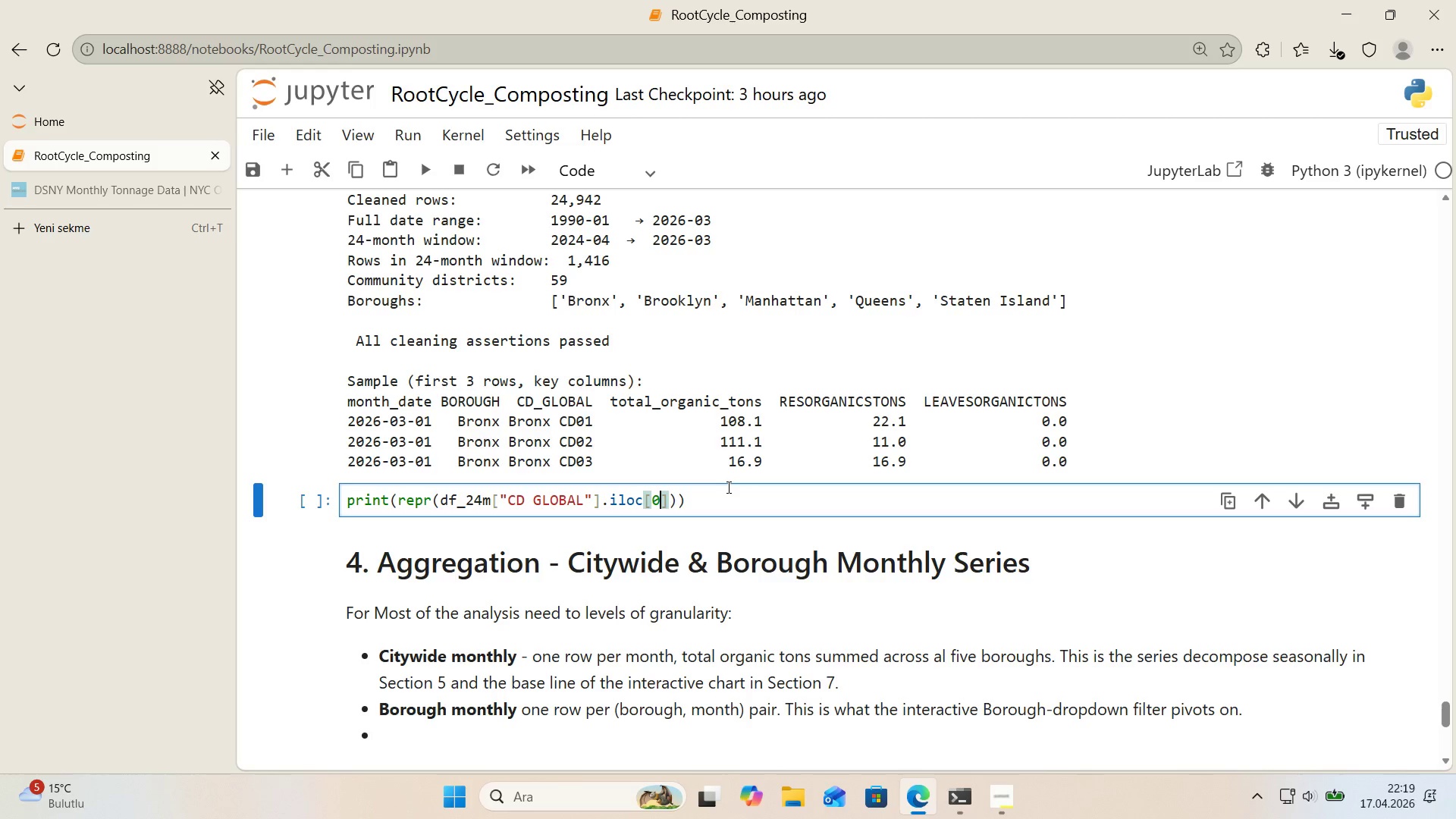 
key(ArrowRight)
 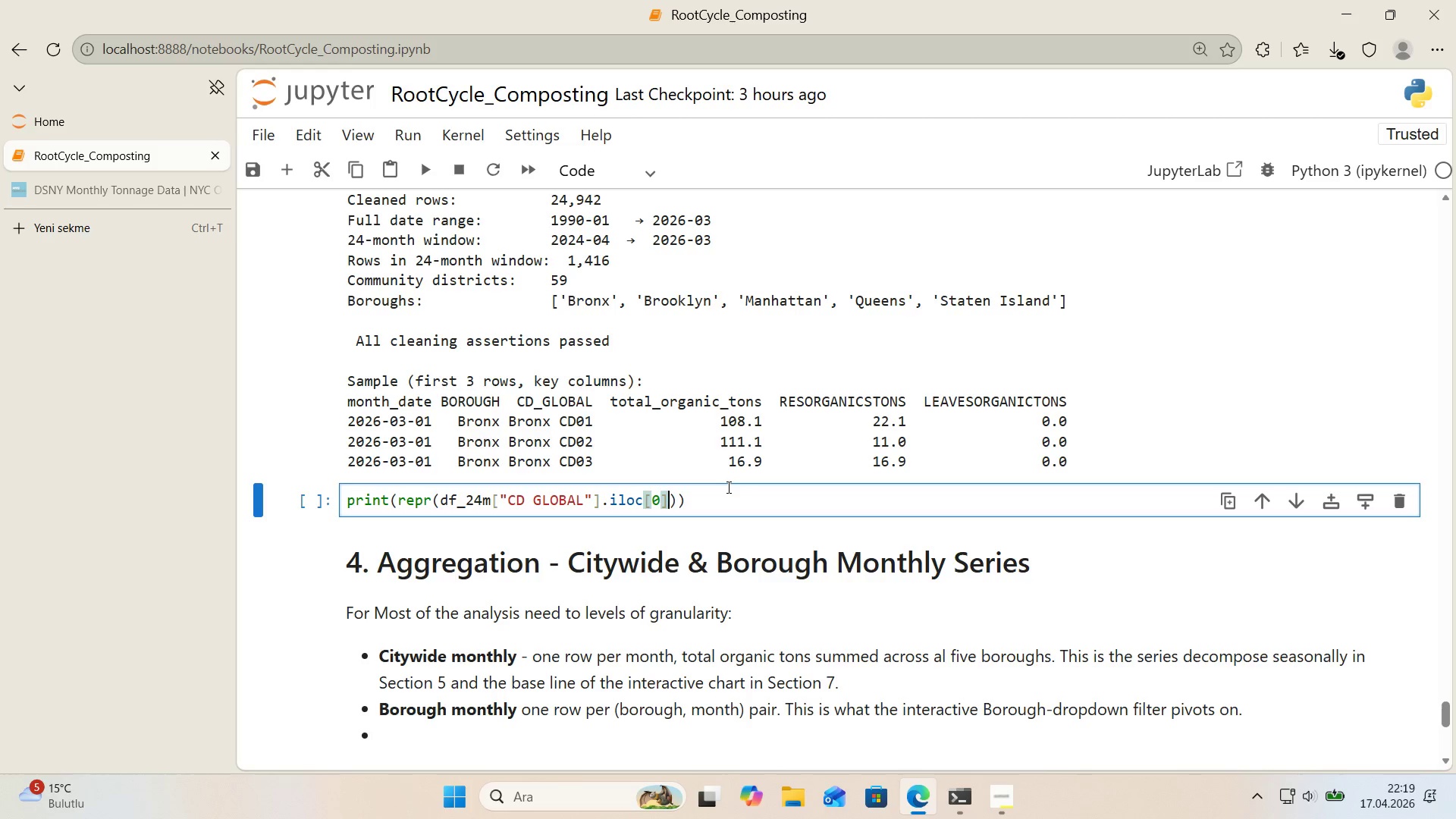 
key(ArrowRight)
 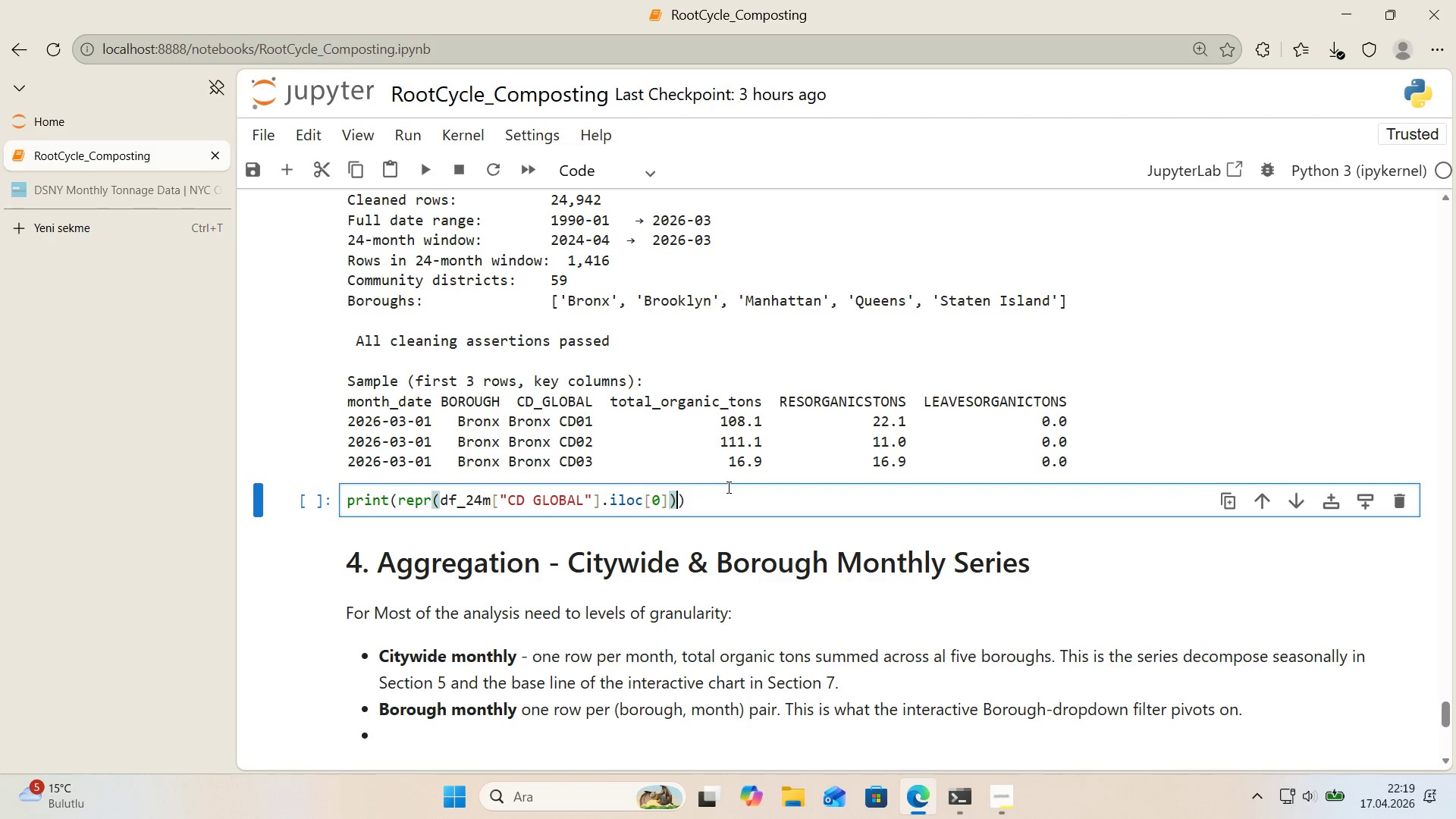 
key(ArrowRight)
 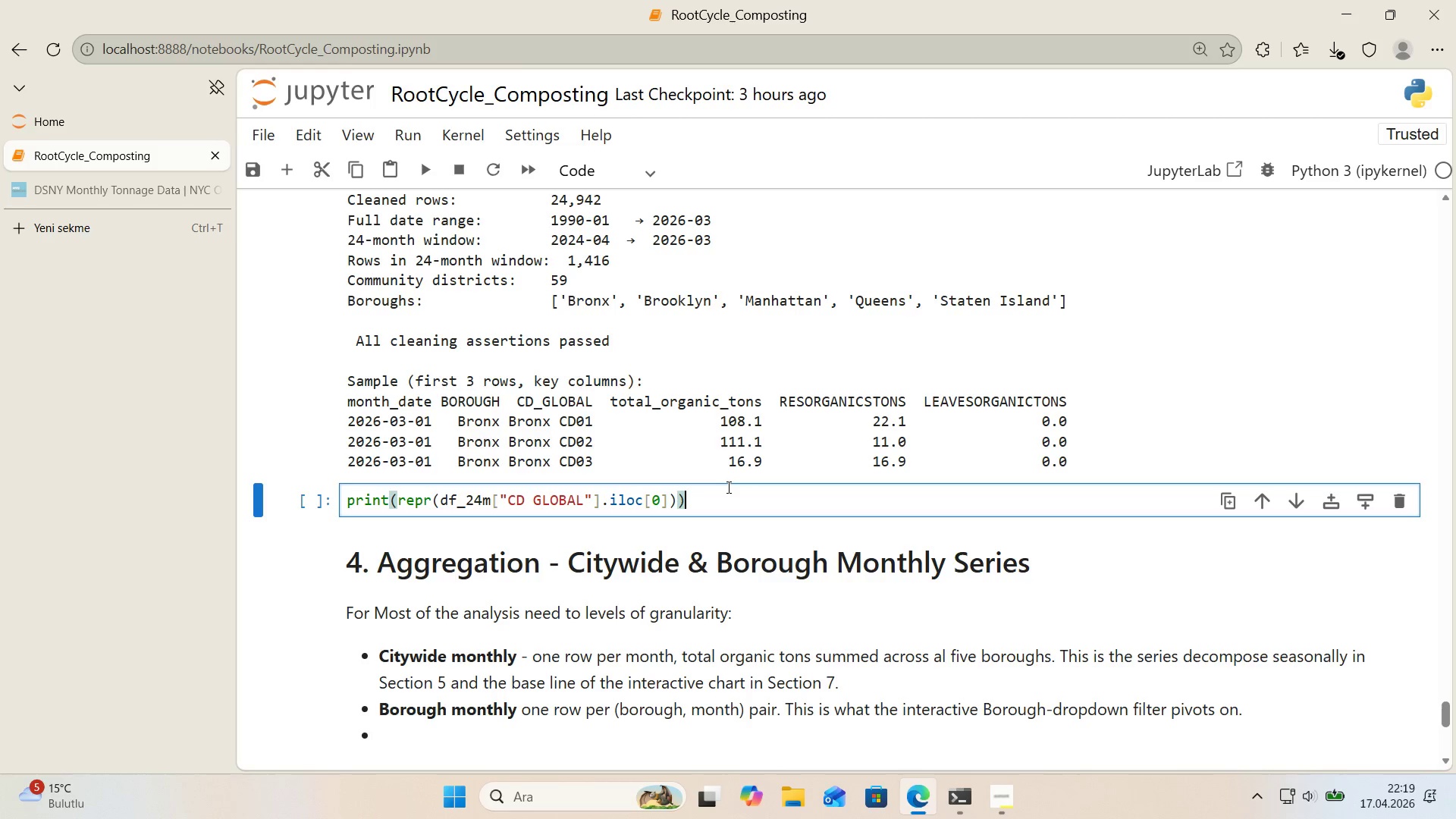 
key(Shift+Enter)
 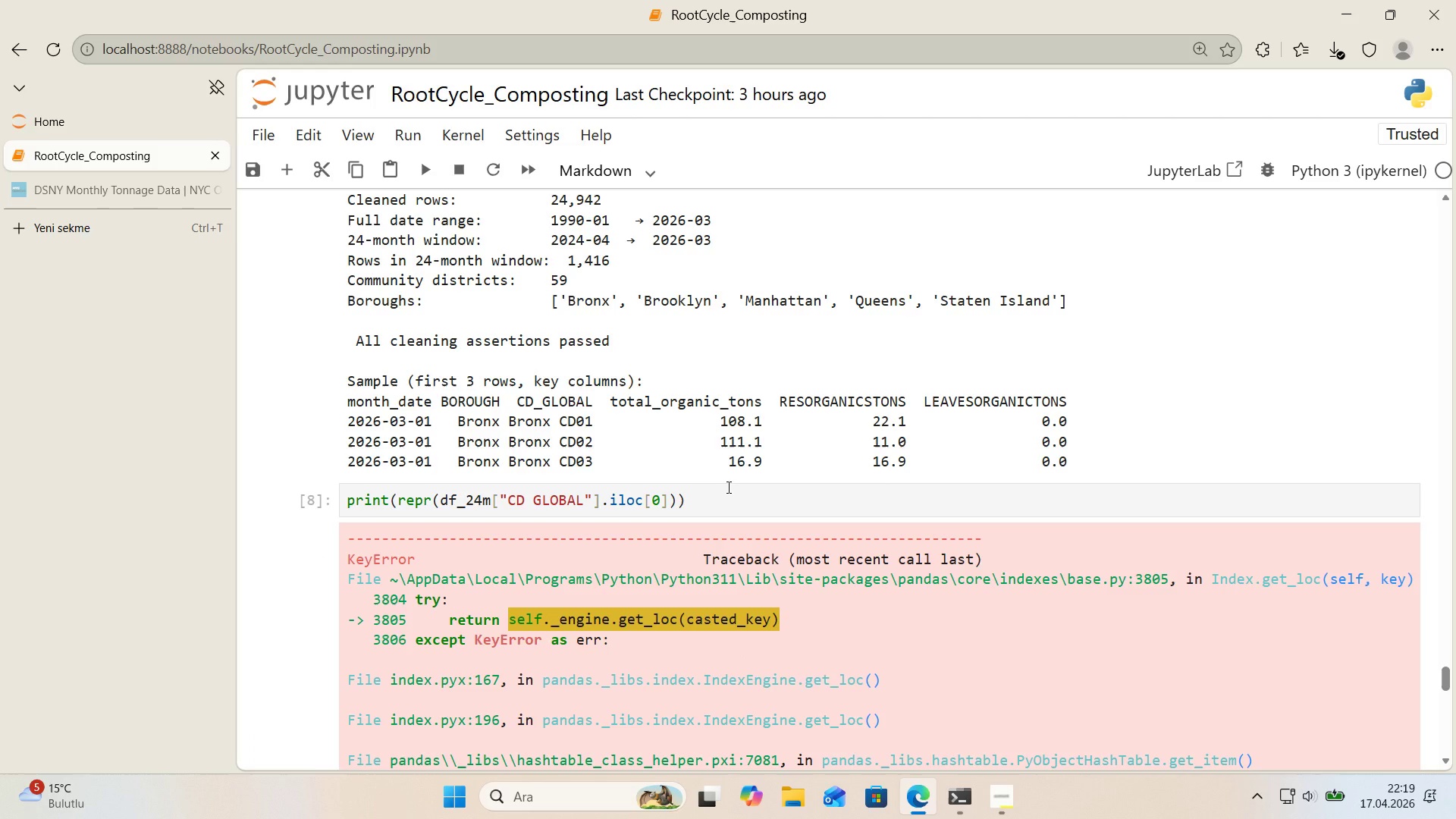 
scroll: coordinate [727, 487], scroll_direction: down, amount: 8.0
 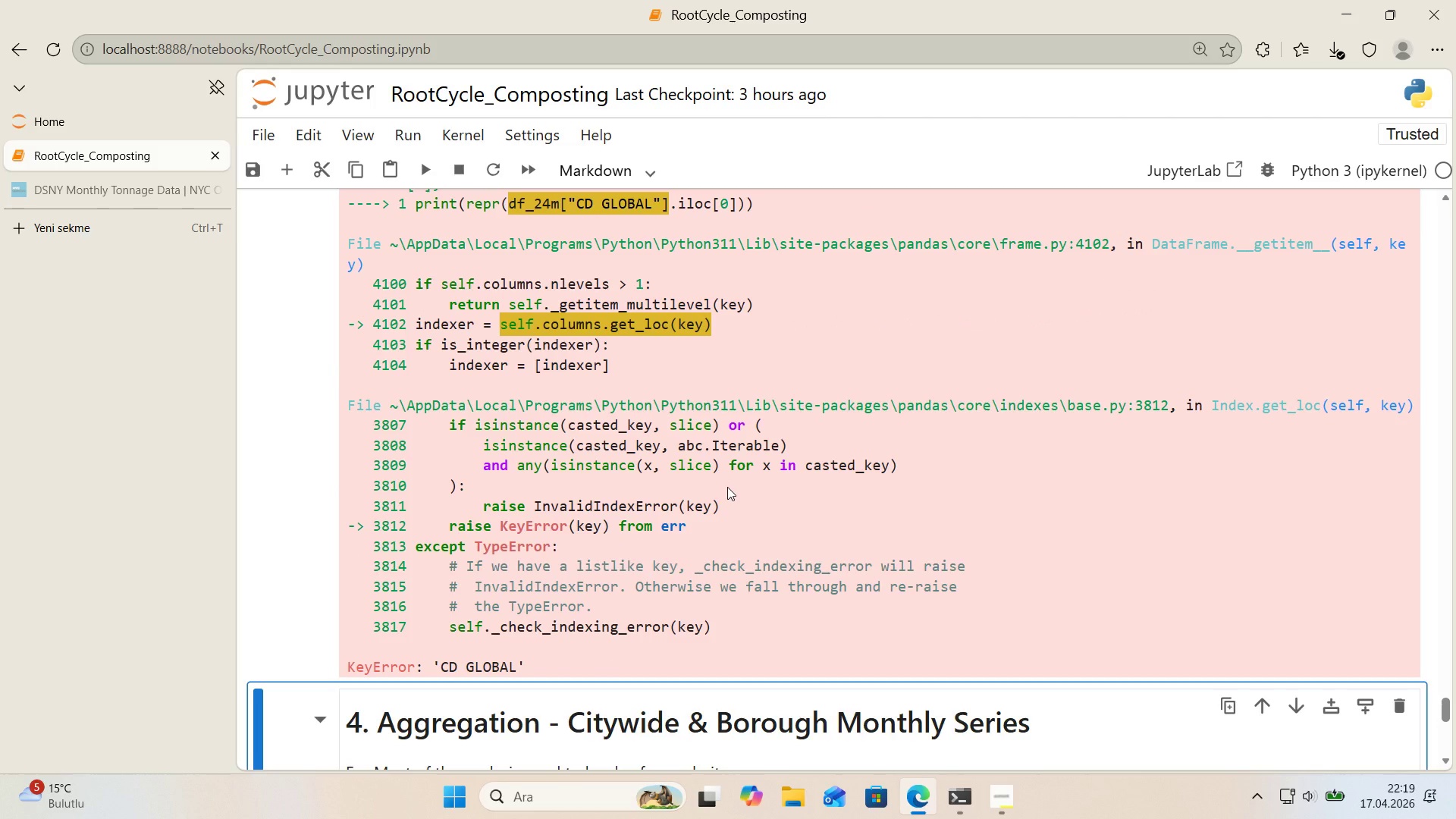 
scroll: coordinate [727, 487], scroll_direction: up, amount: 7.0
 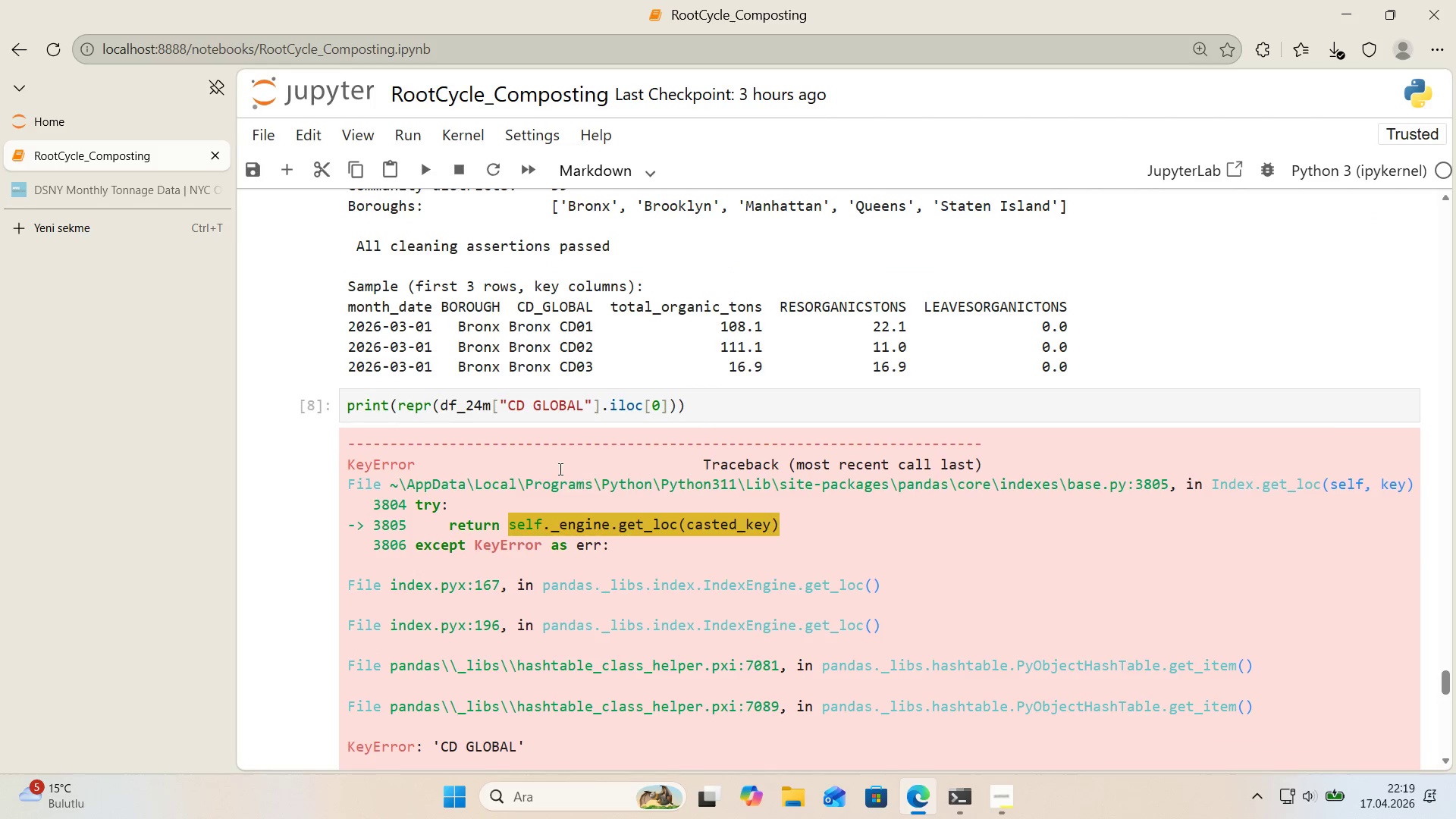 
left_click([537, 409])
 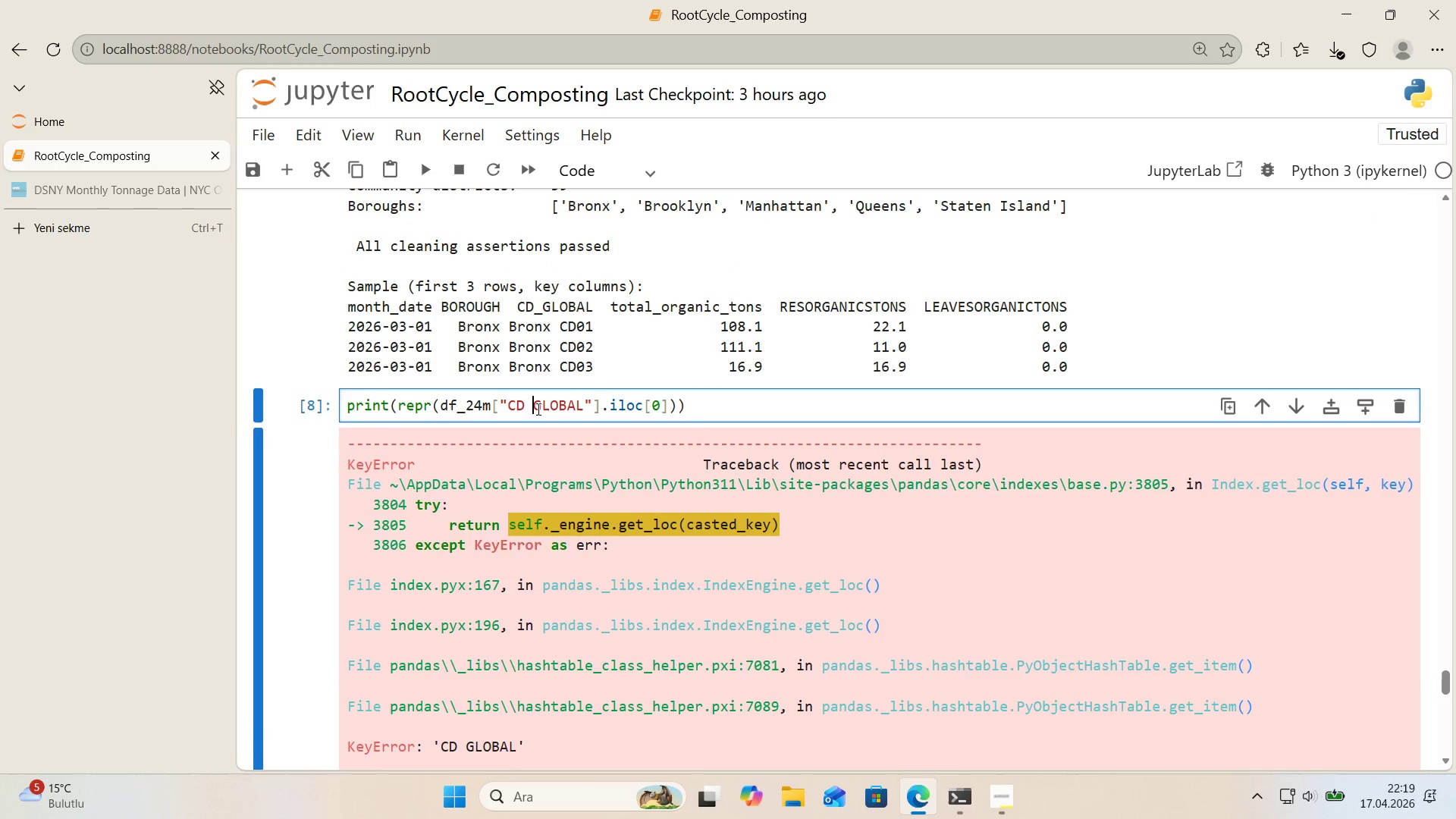 
key(Backspace)
 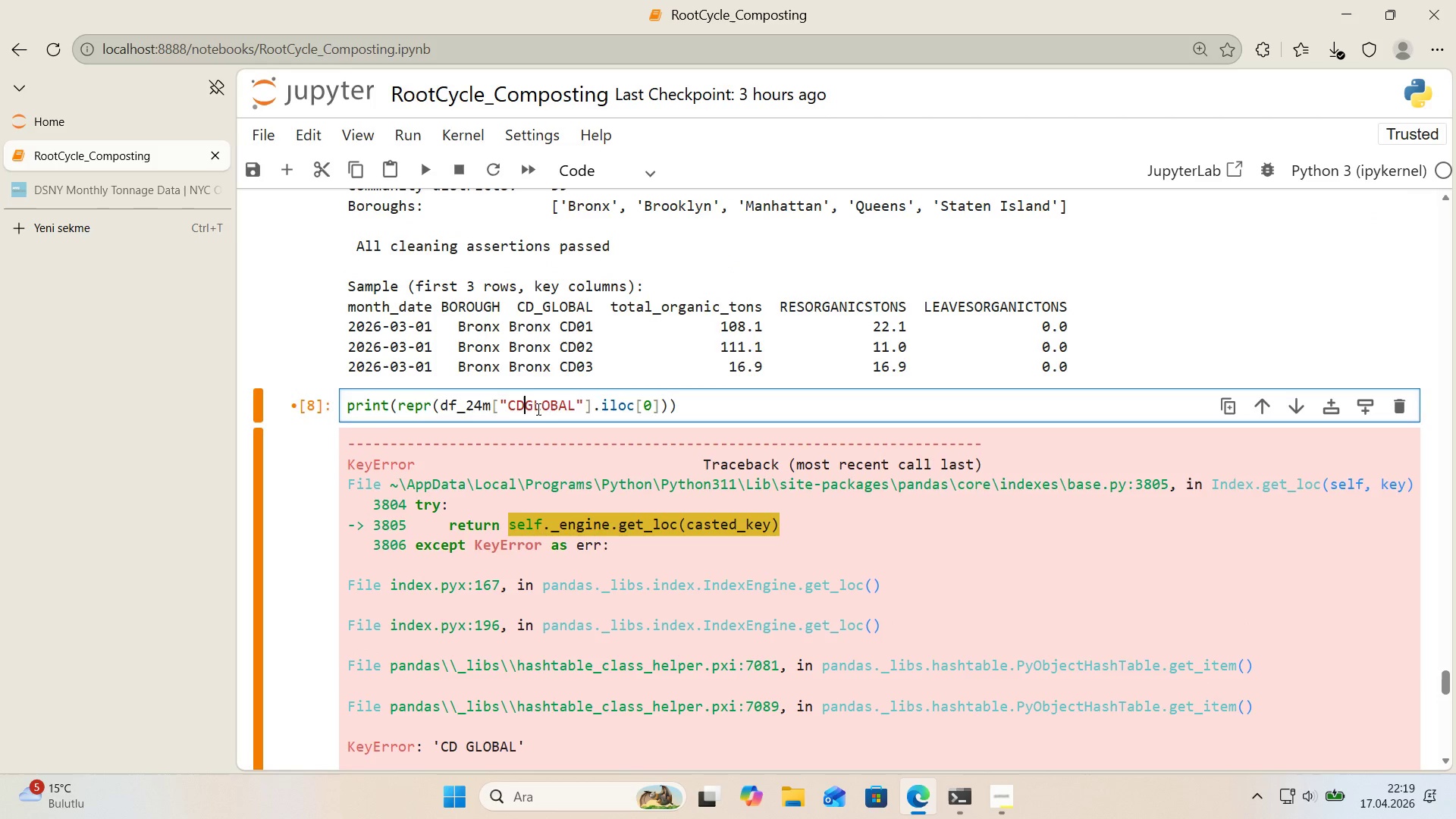 
key(Shift+ShiftRight)
 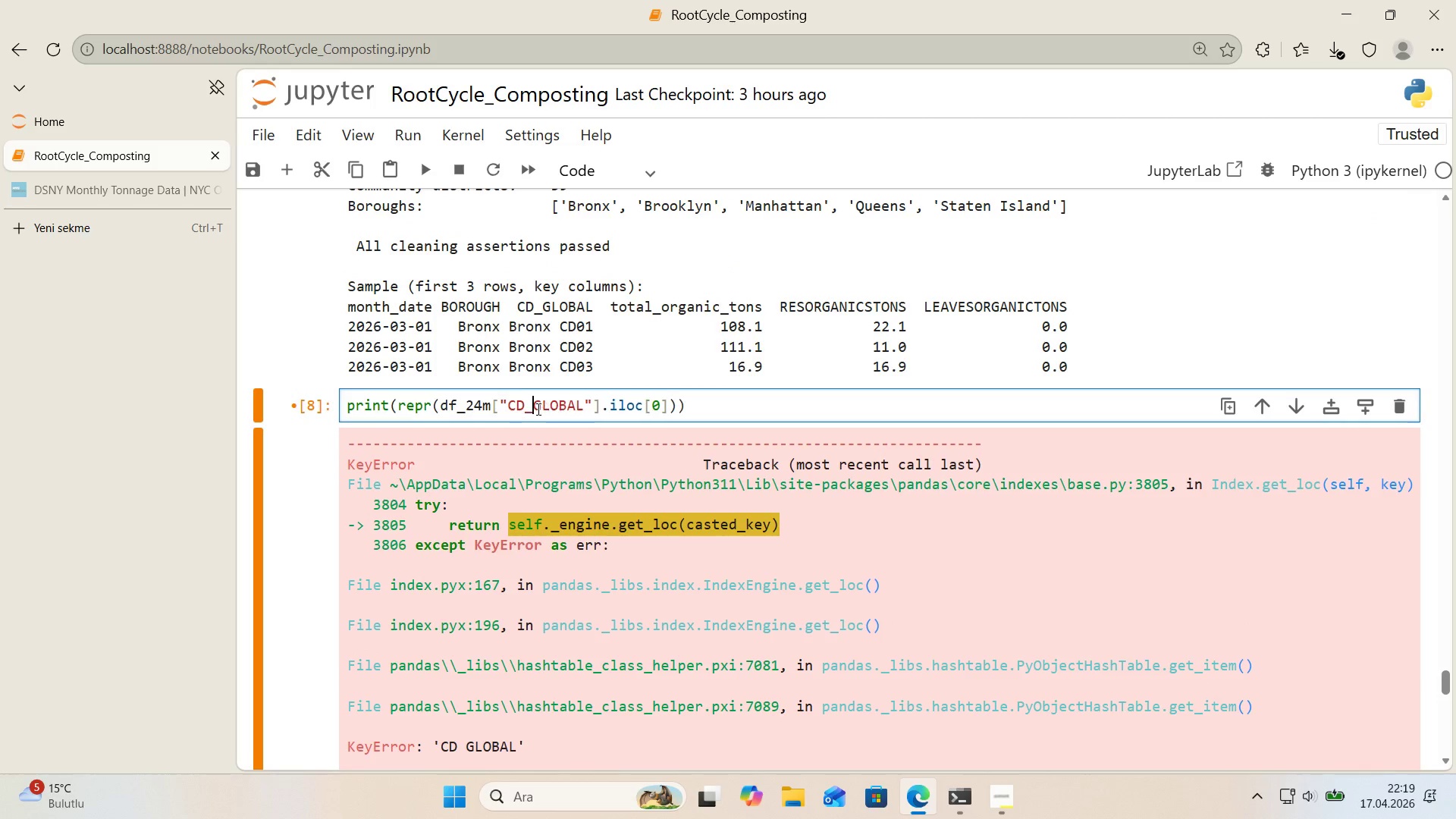 
key(Shift+Minus)
 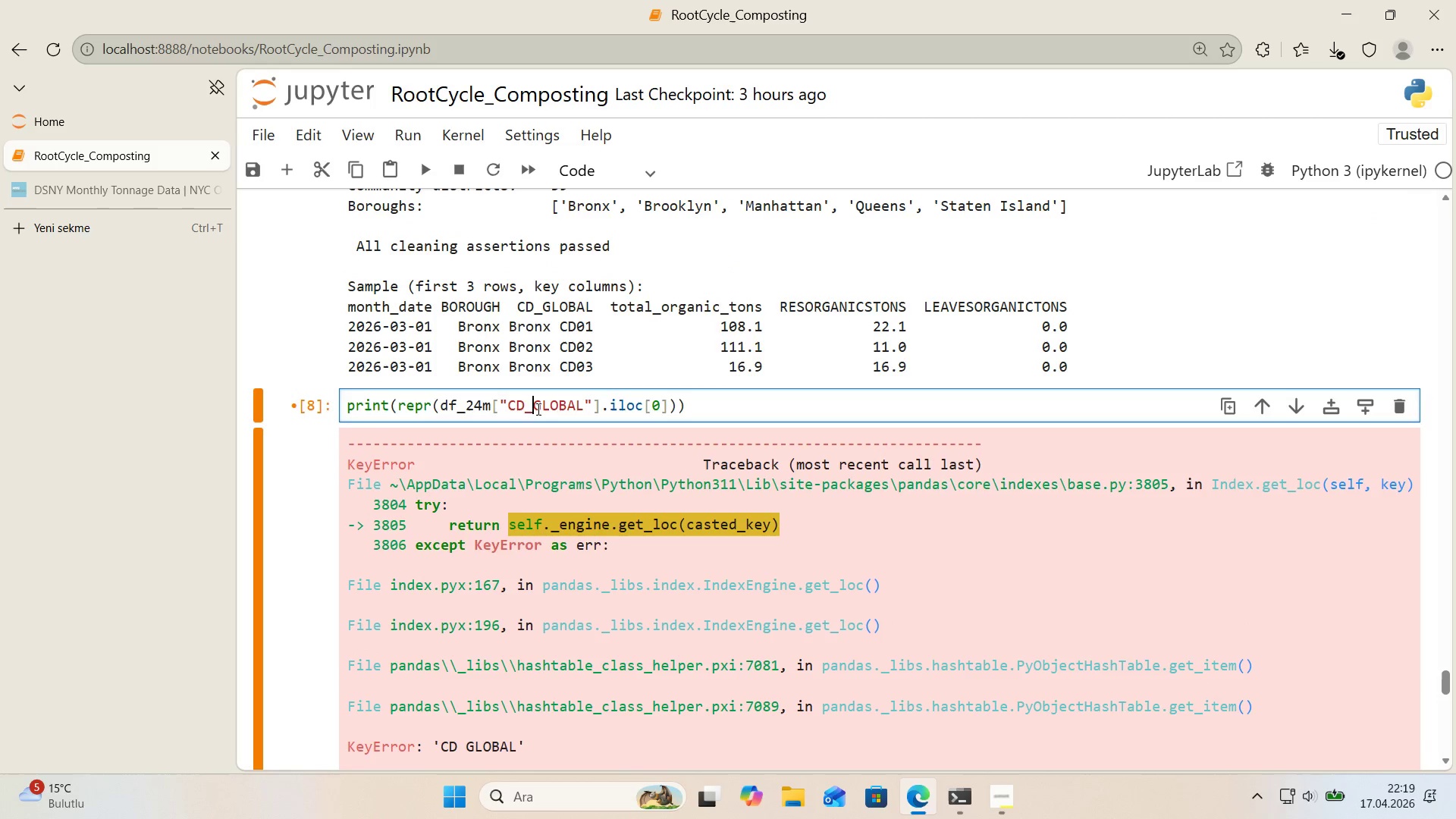 
key(Shift+Enter)
 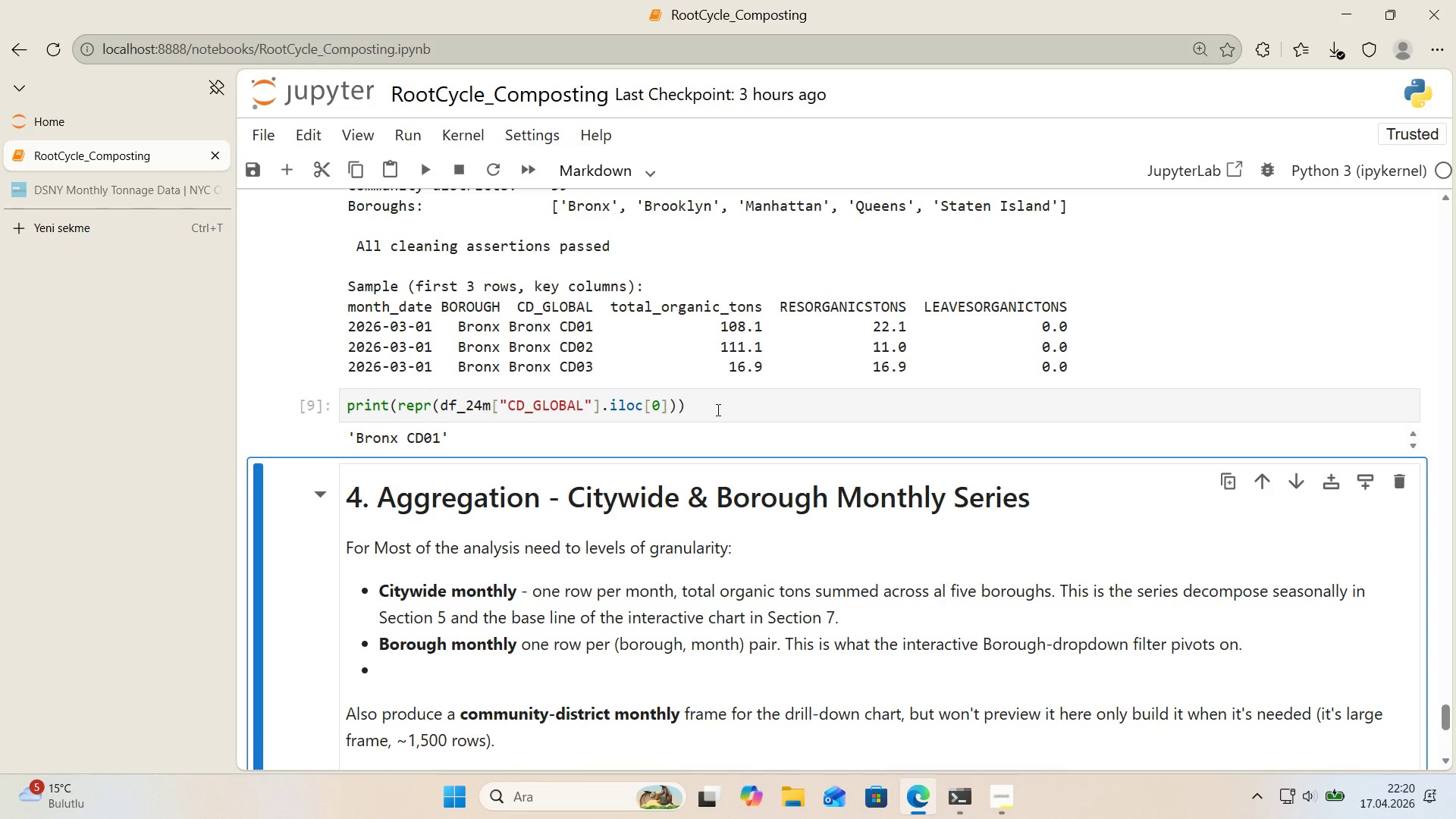 
wait(50.8)
 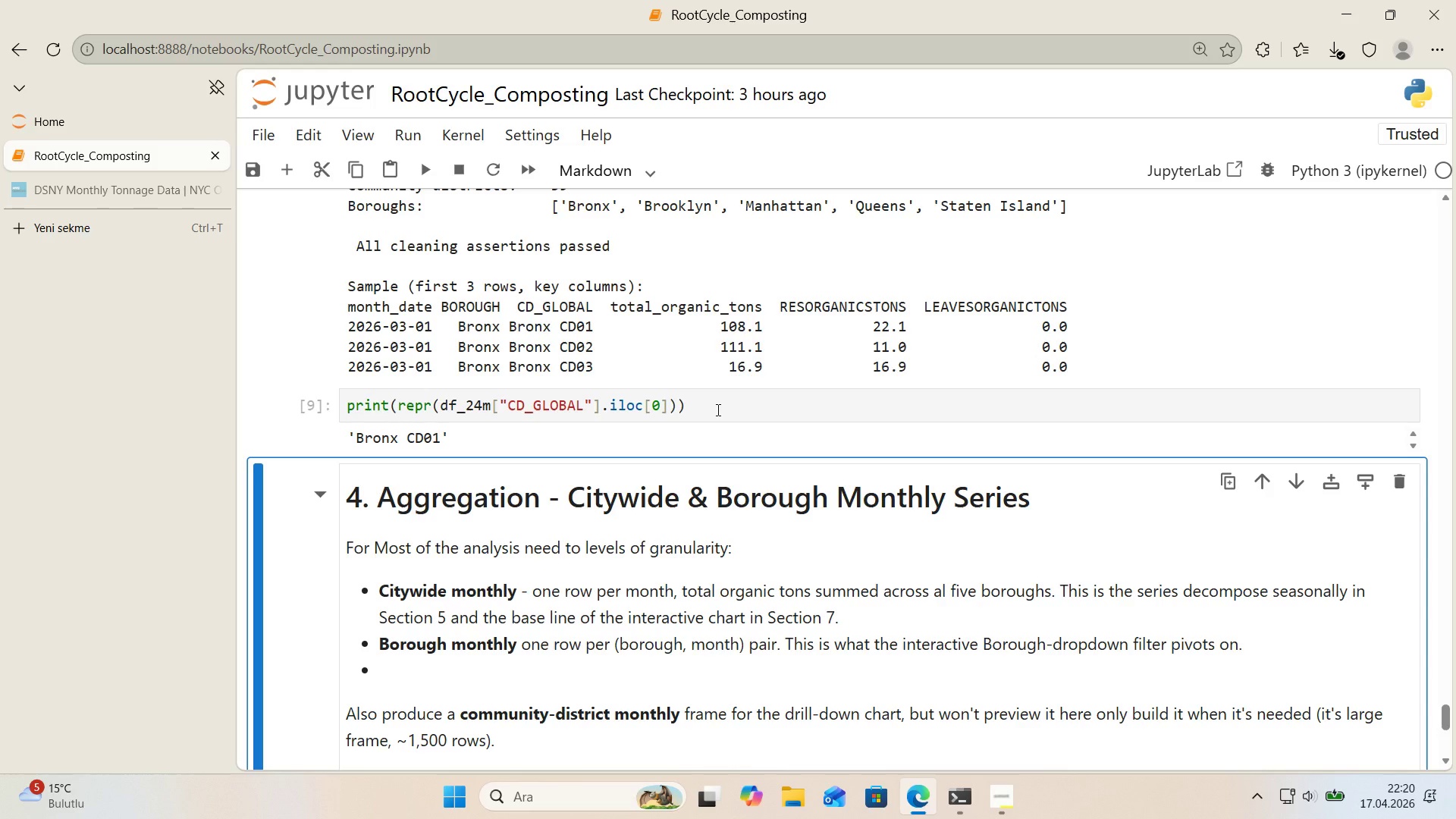 
left_click([702, 399])
 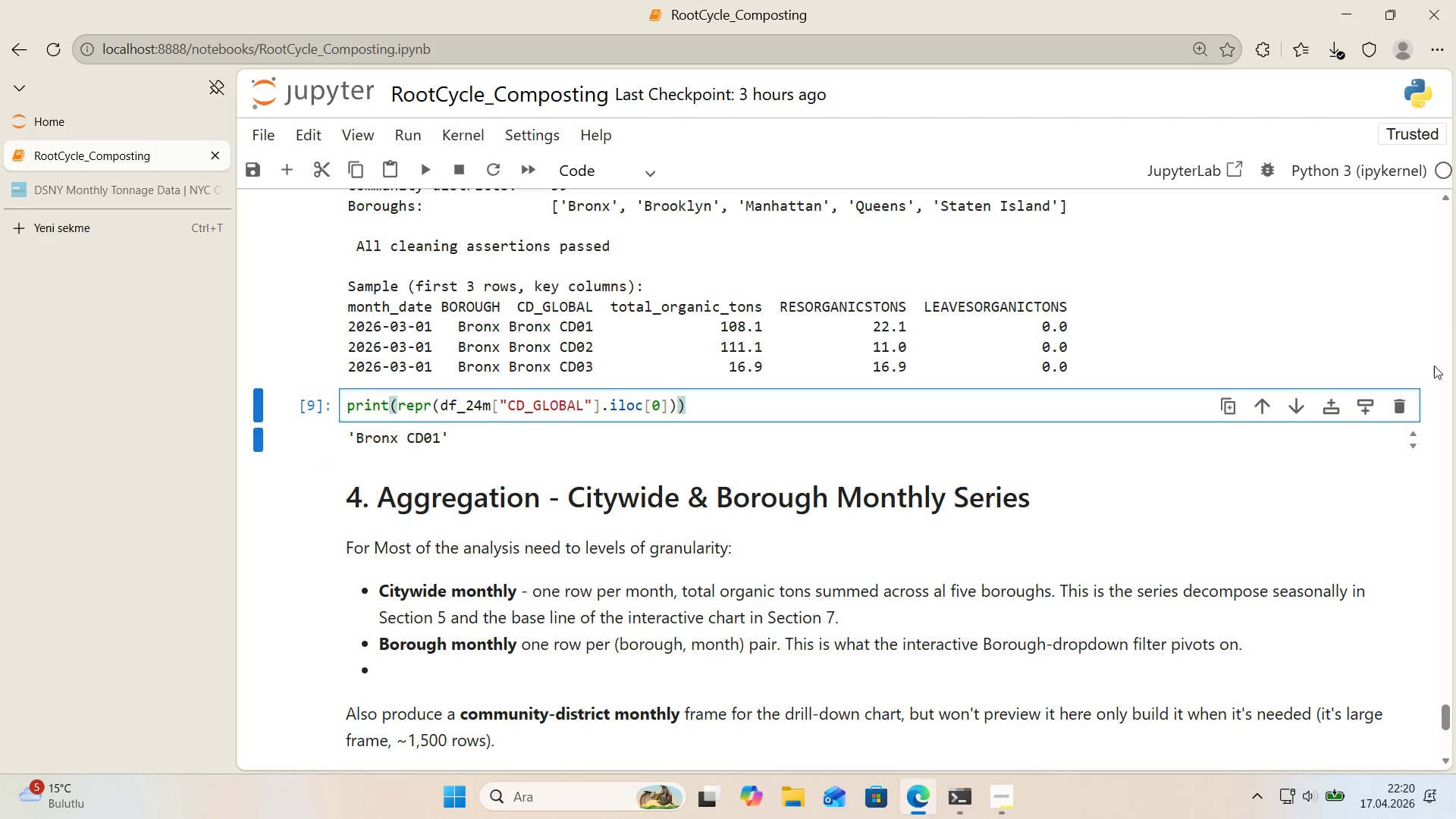 
left_click([1407, 406])
 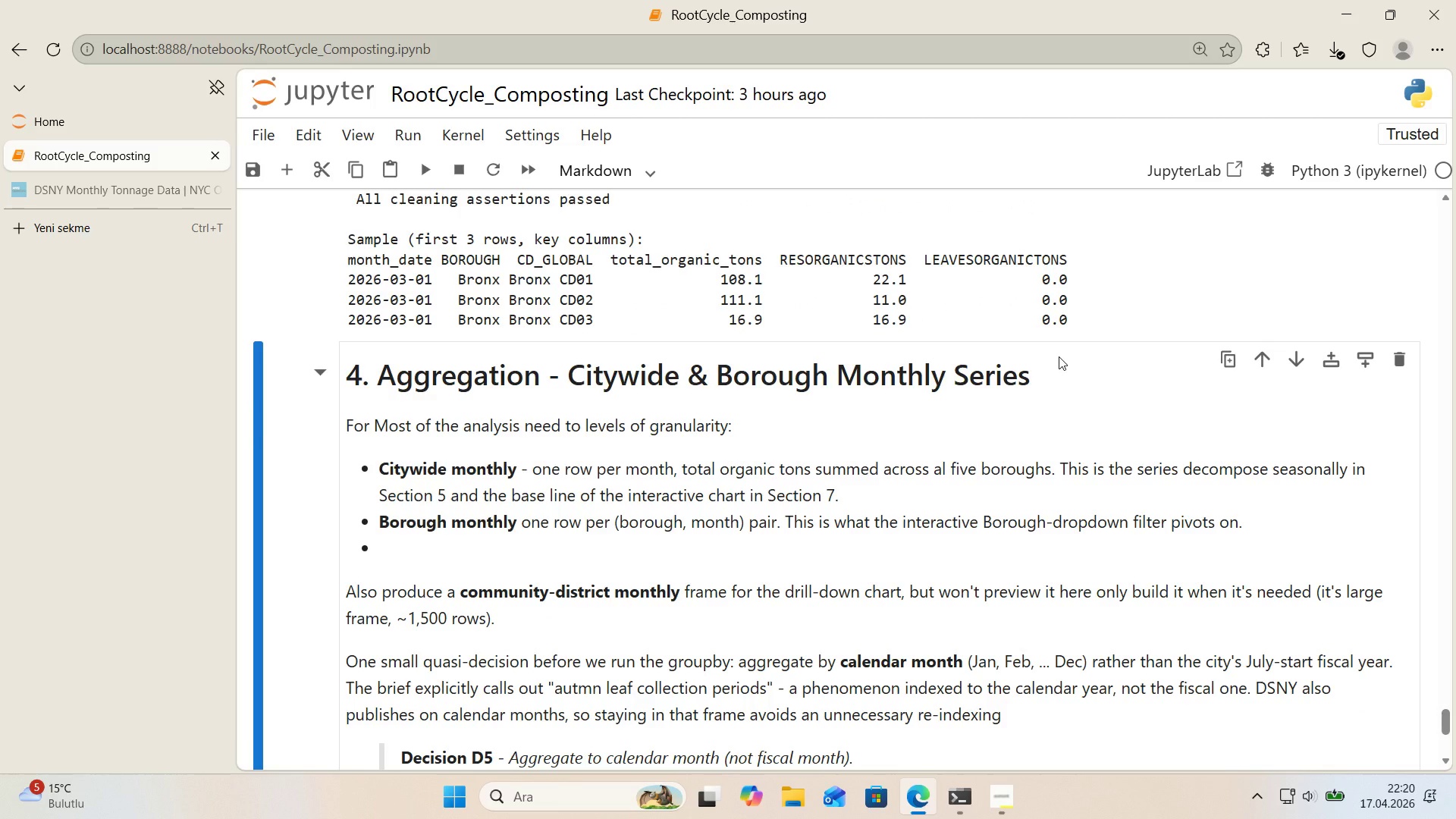 
wait(12.59)
 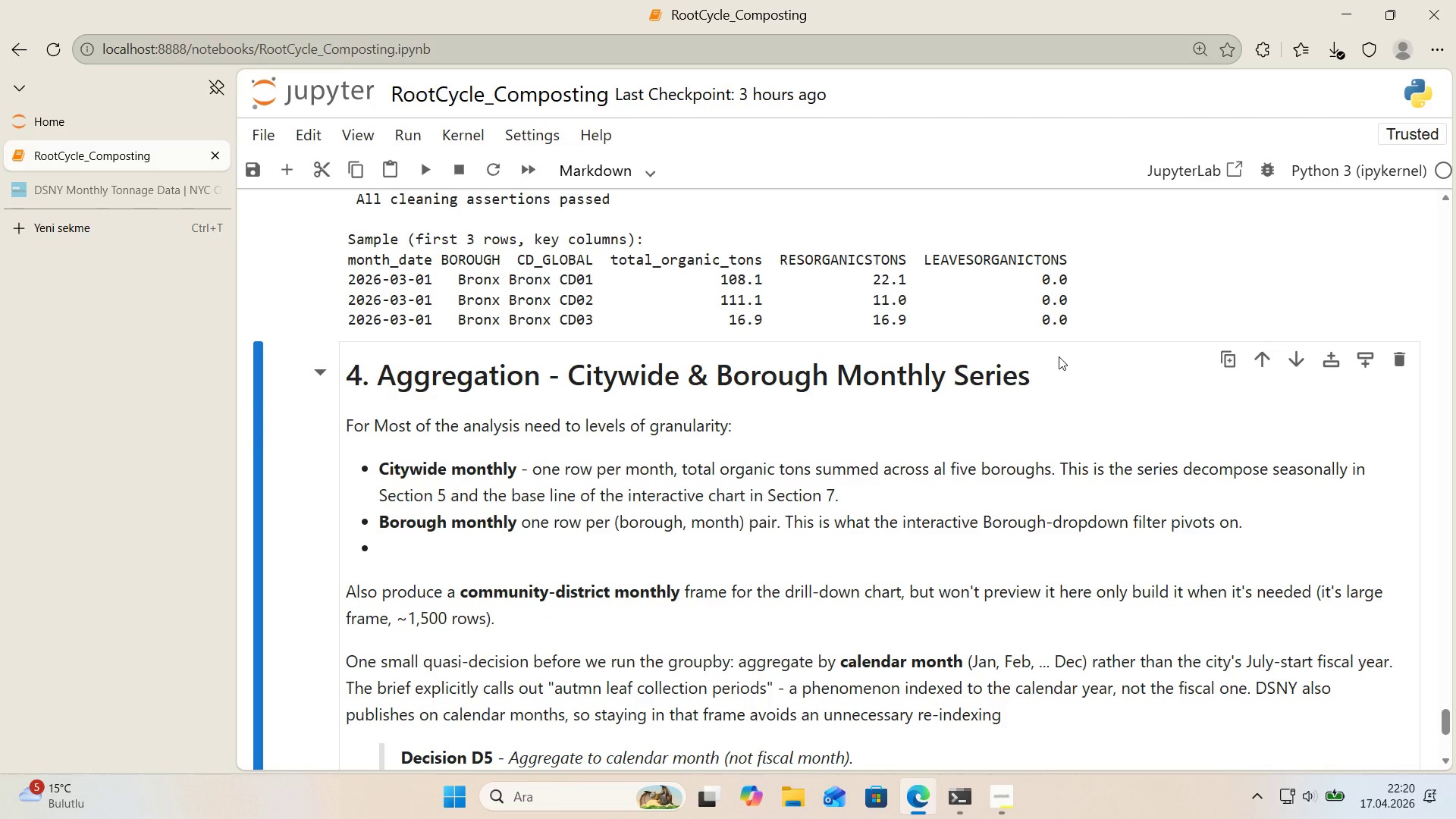 
scroll: coordinate [1054, 356], scroll_direction: up, amount: 3.0
 